 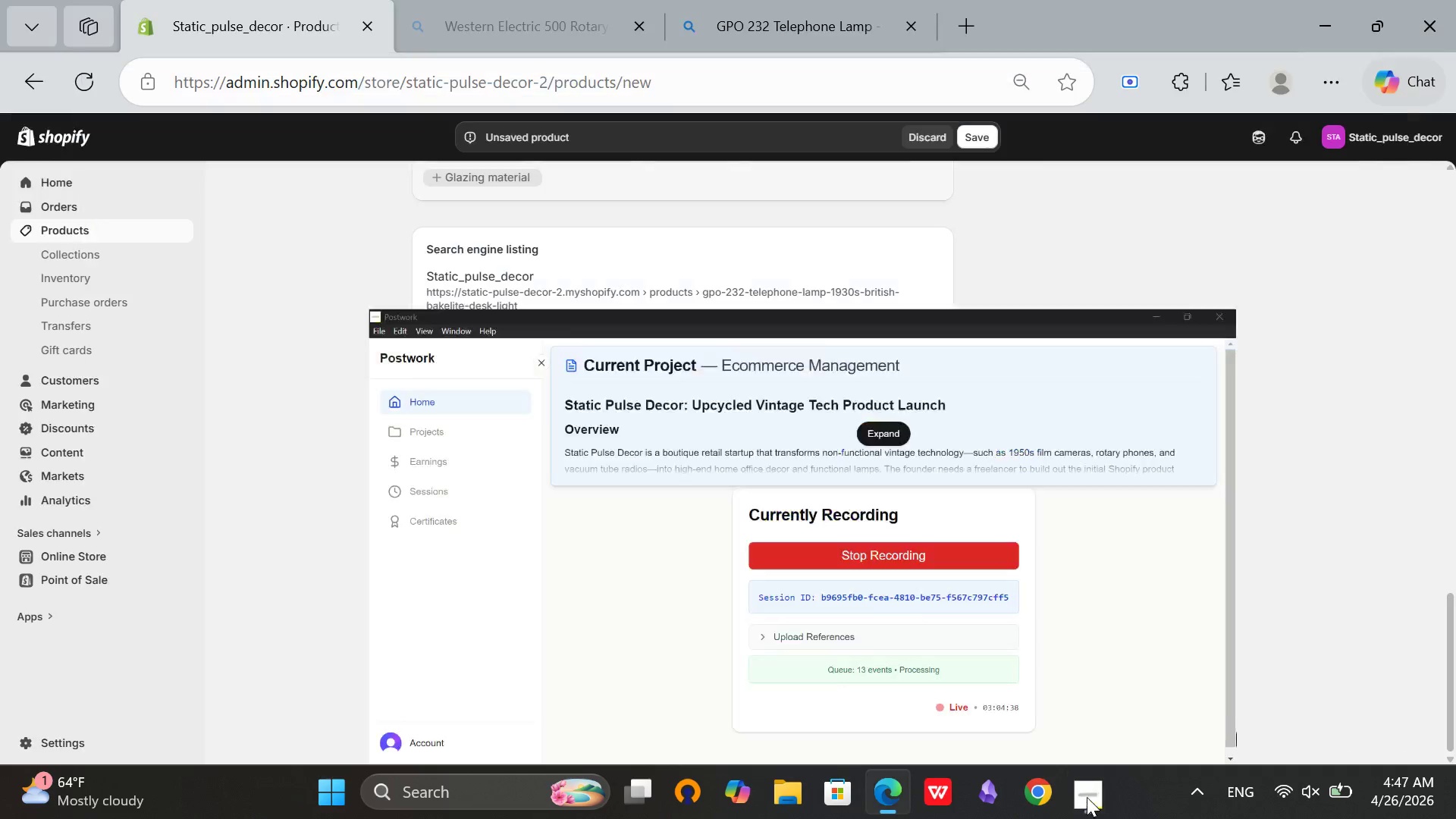 
scroll: coordinate [697, 485], scroll_direction: down, amount: 1.0
 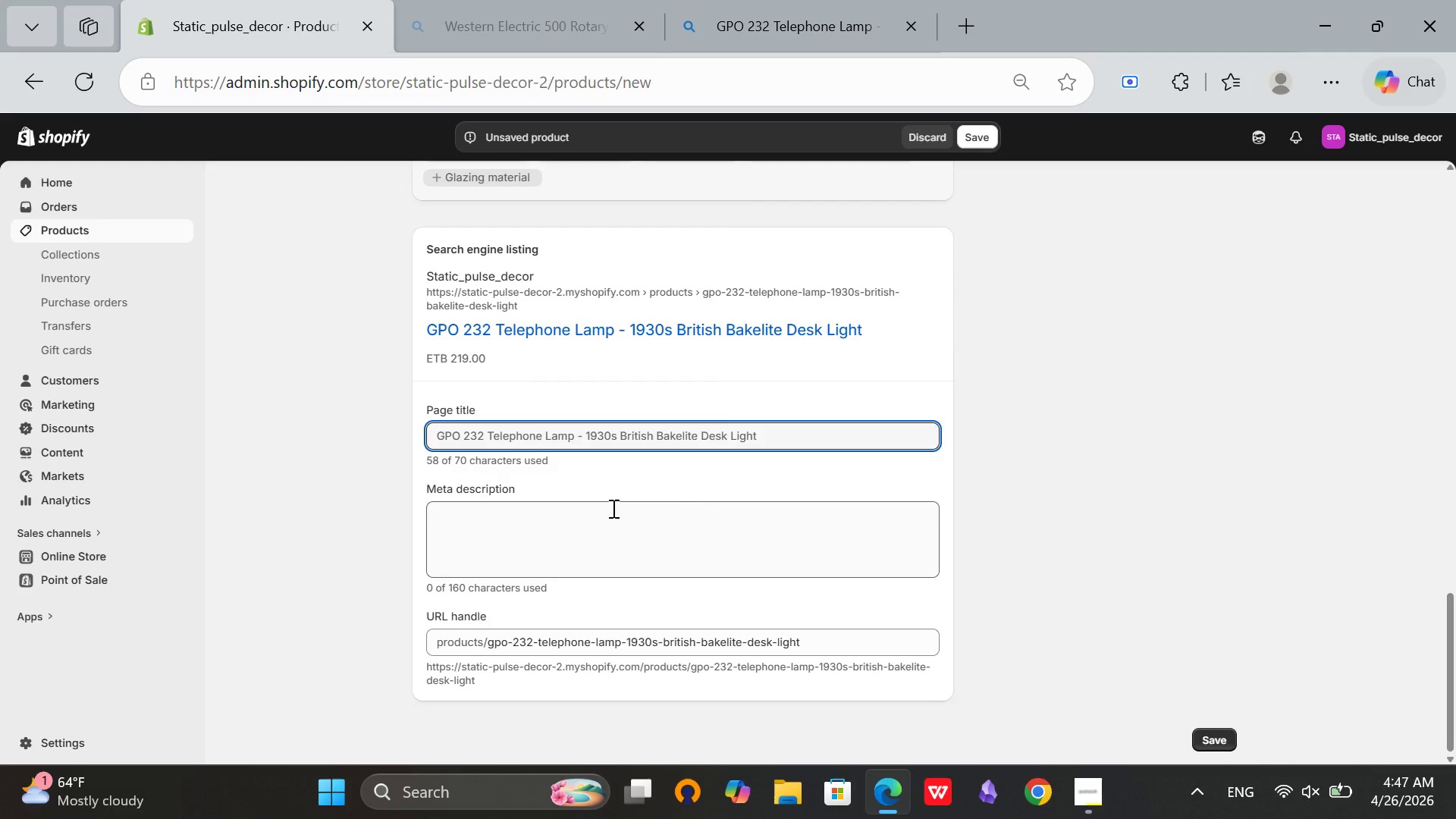 
scroll: coordinate [789, 454], scroll_direction: up, amount: 7.0
 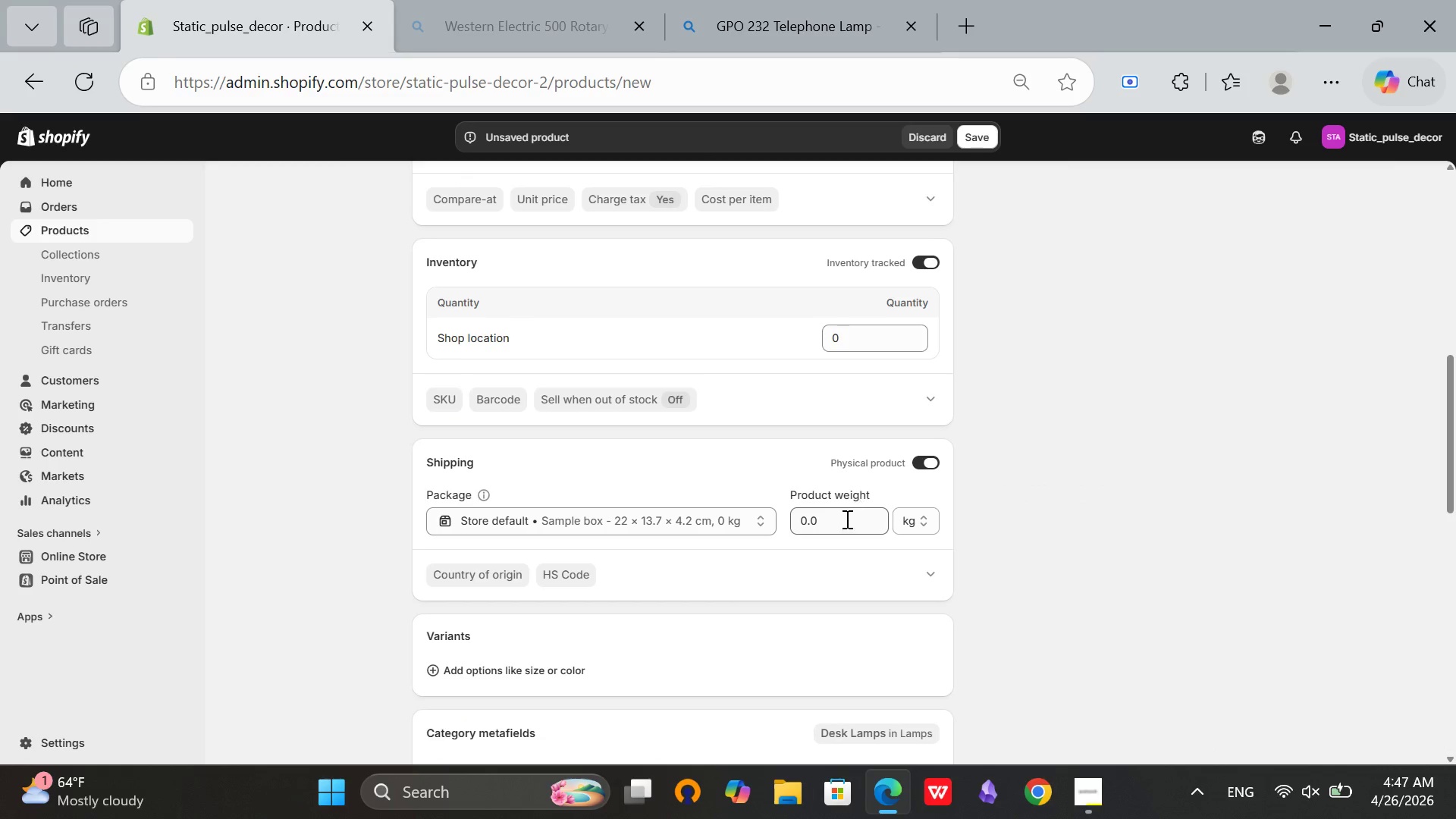 
left_click([844, 522])
 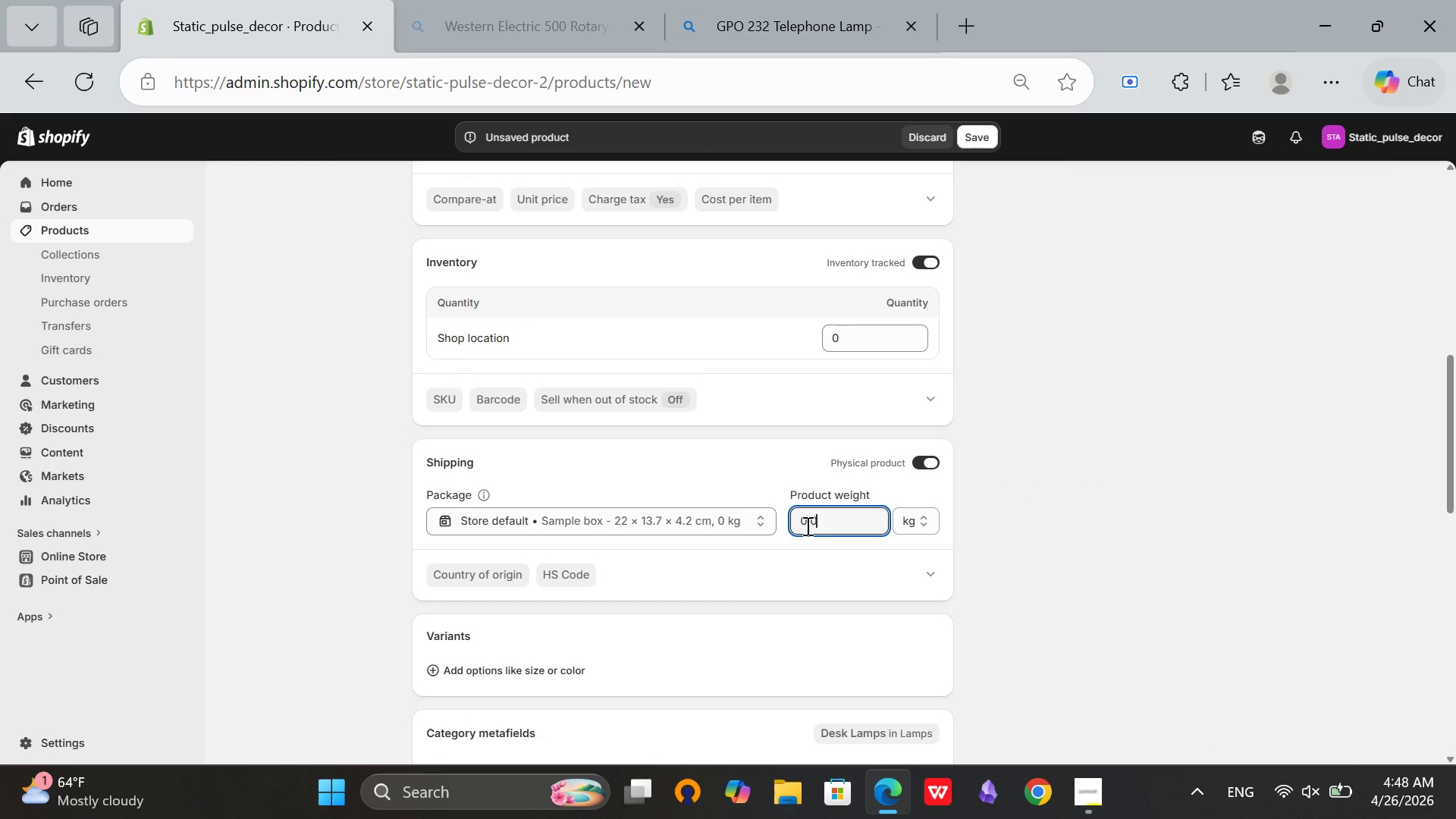 
left_click([806, 526])
 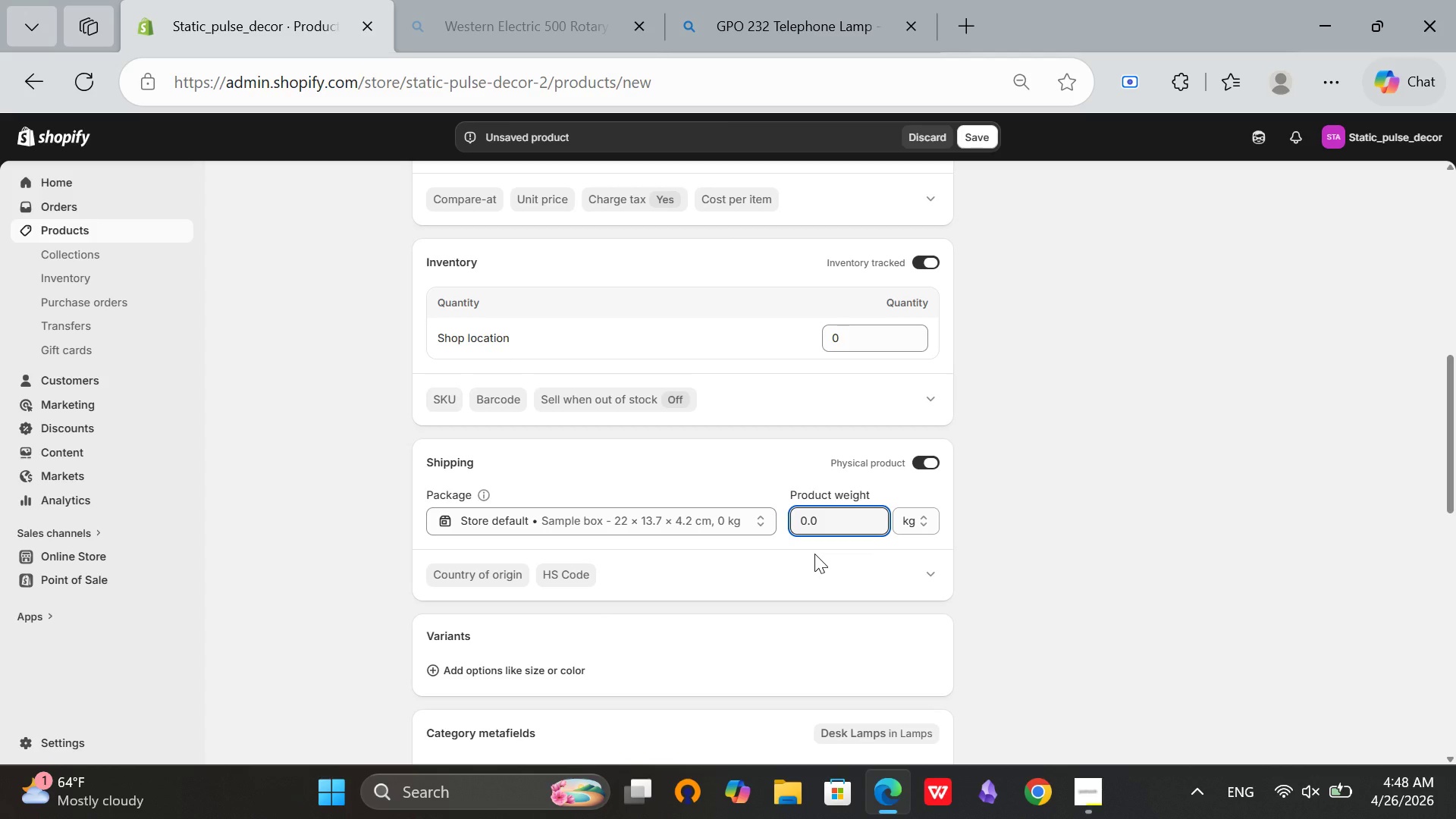 
key(Backspace)
 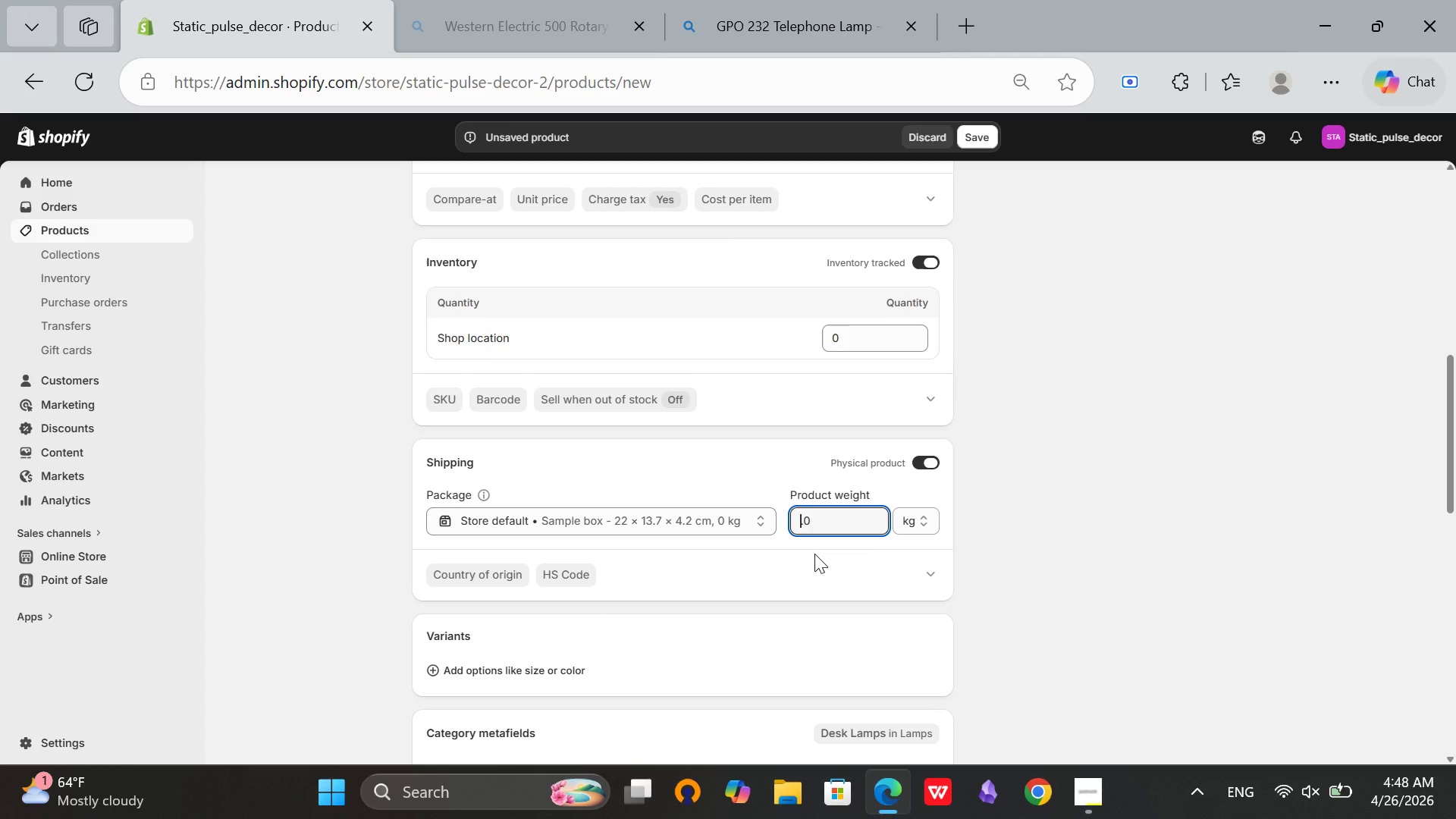 
key(4)
 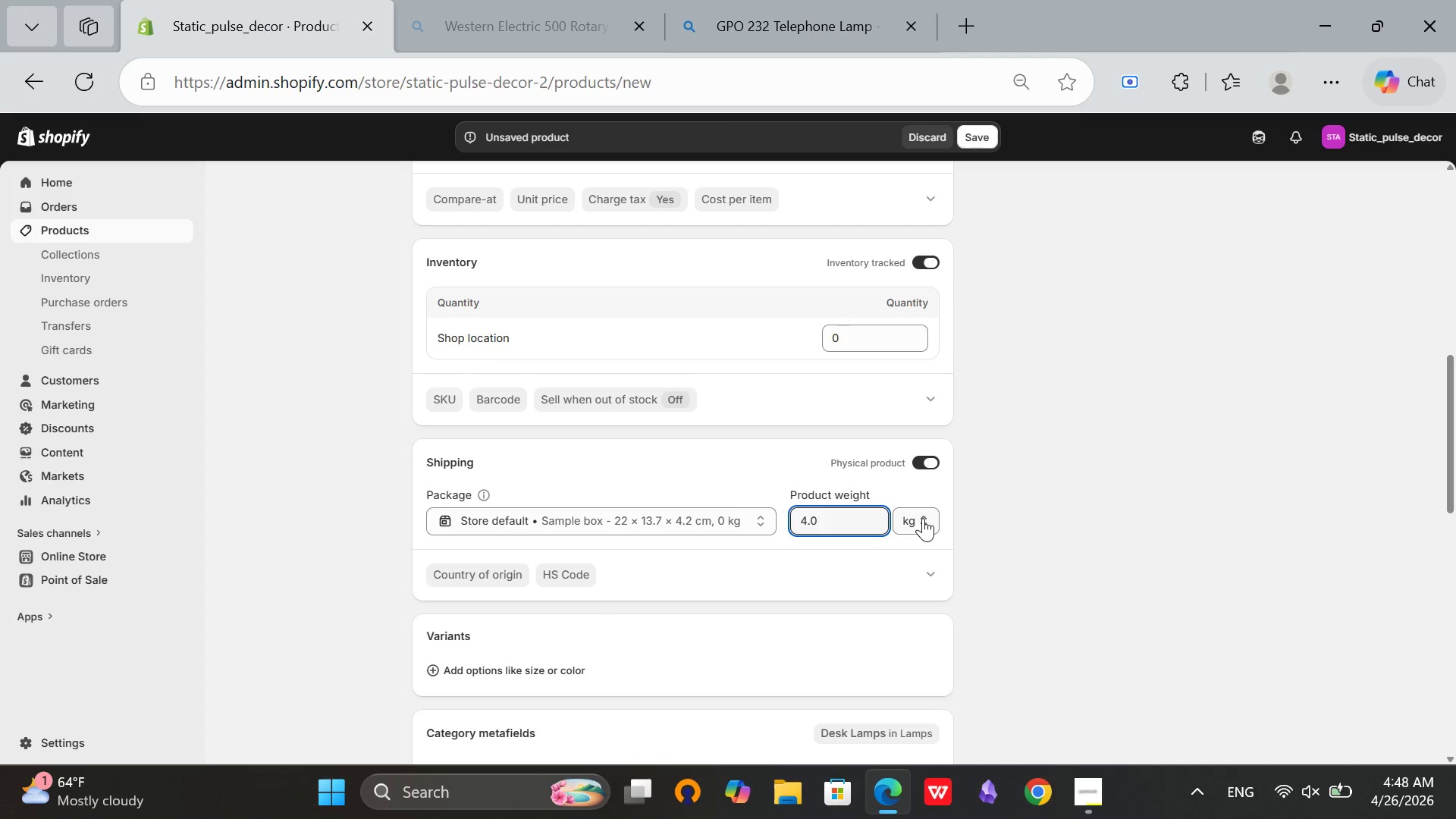 
left_click([912, 519])
 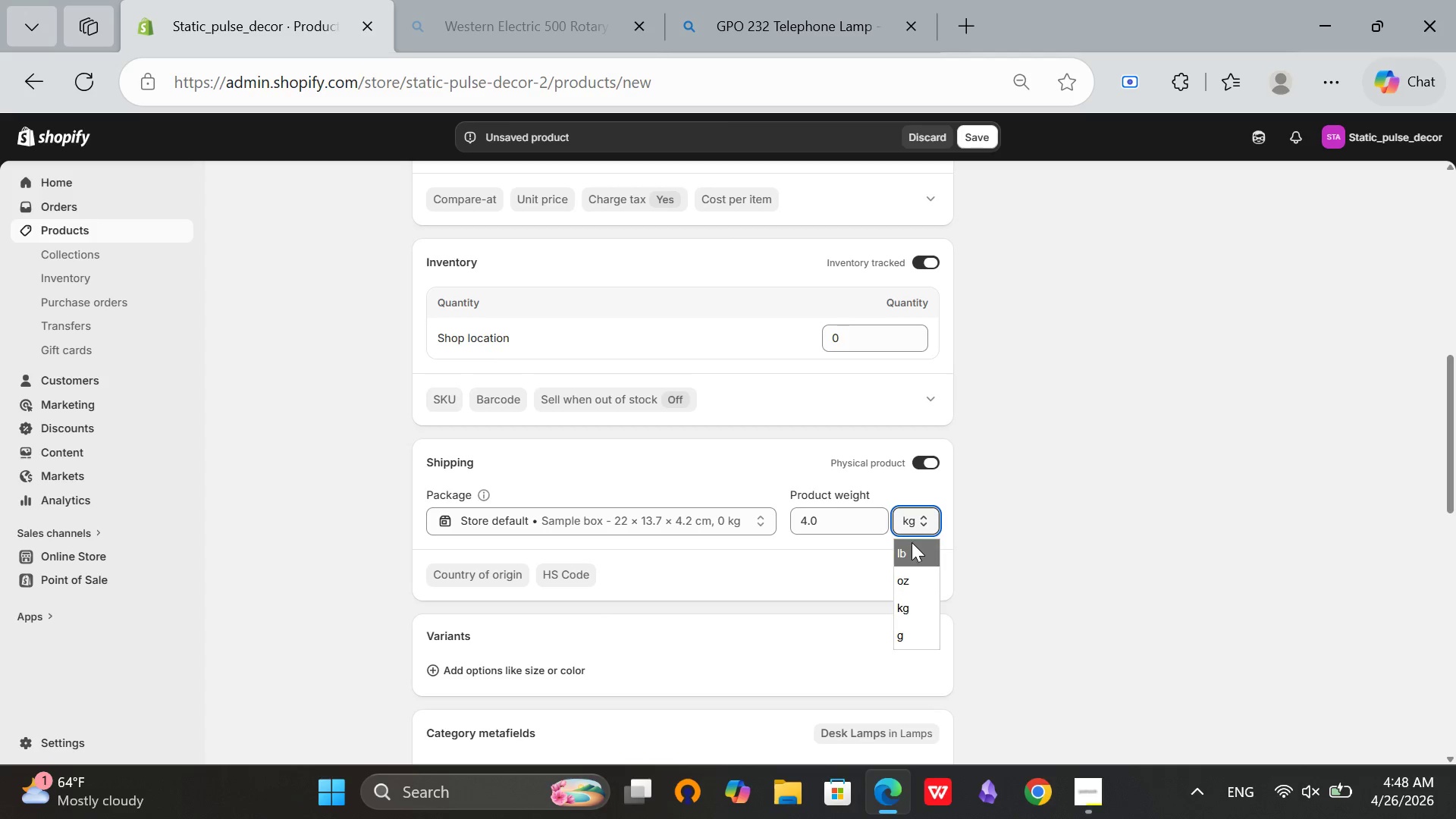 
left_click([912, 542])
 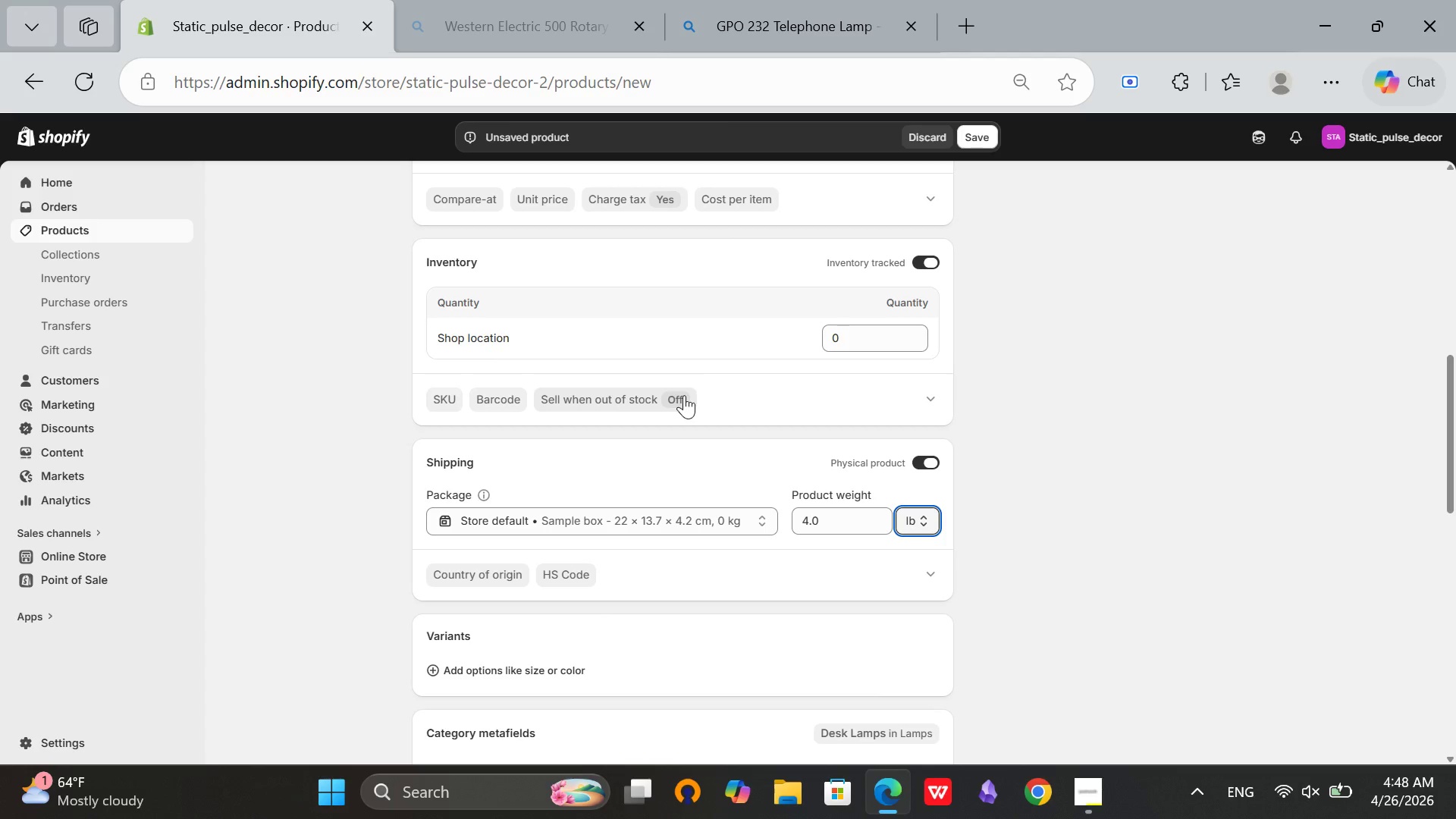 
scroll: coordinate [649, 327], scroll_direction: up, amount: 2.0
 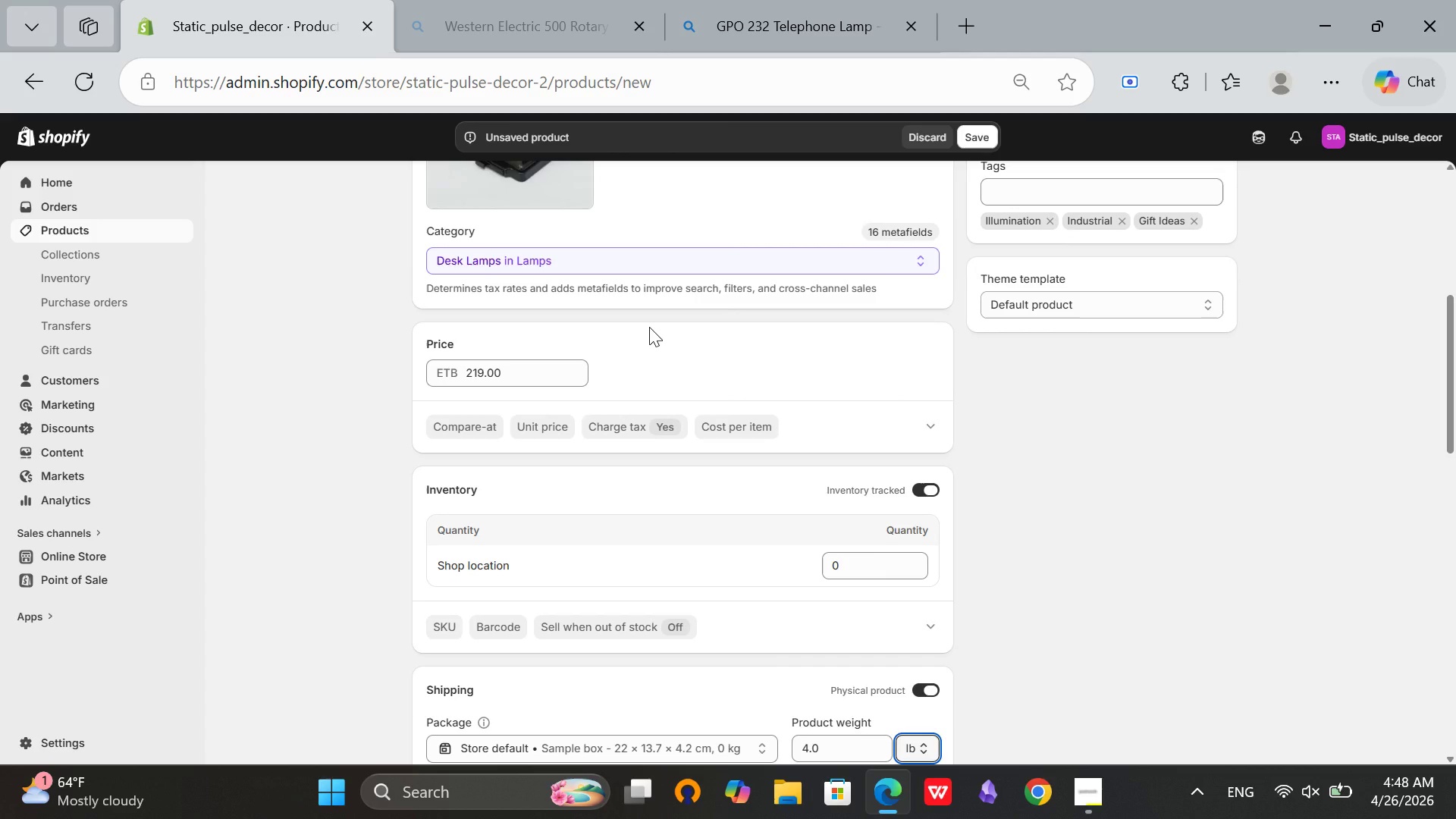 
scroll: coordinate [908, 536], scroll_direction: down, amount: 12.0
 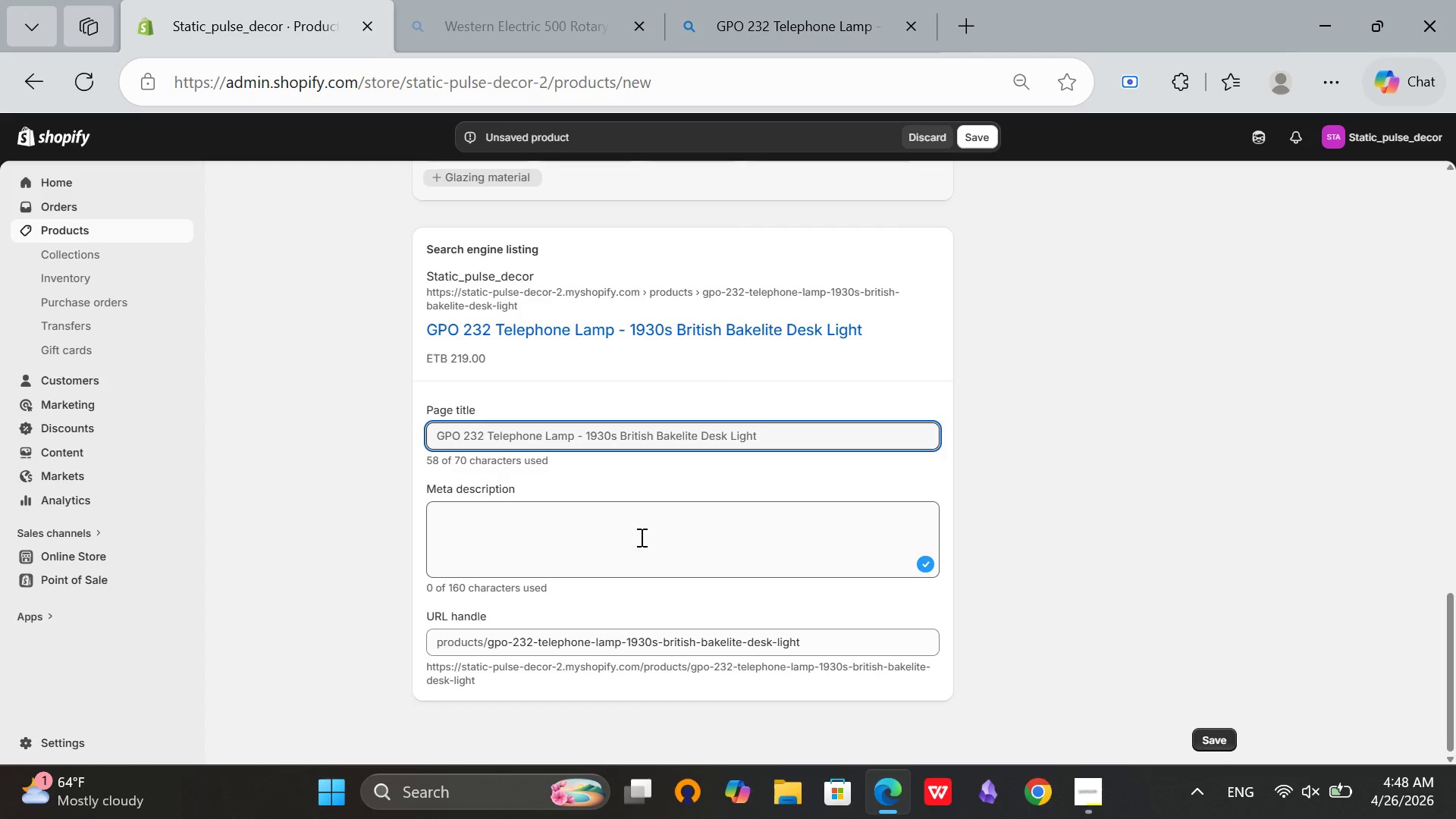 
left_click([639, 536])
 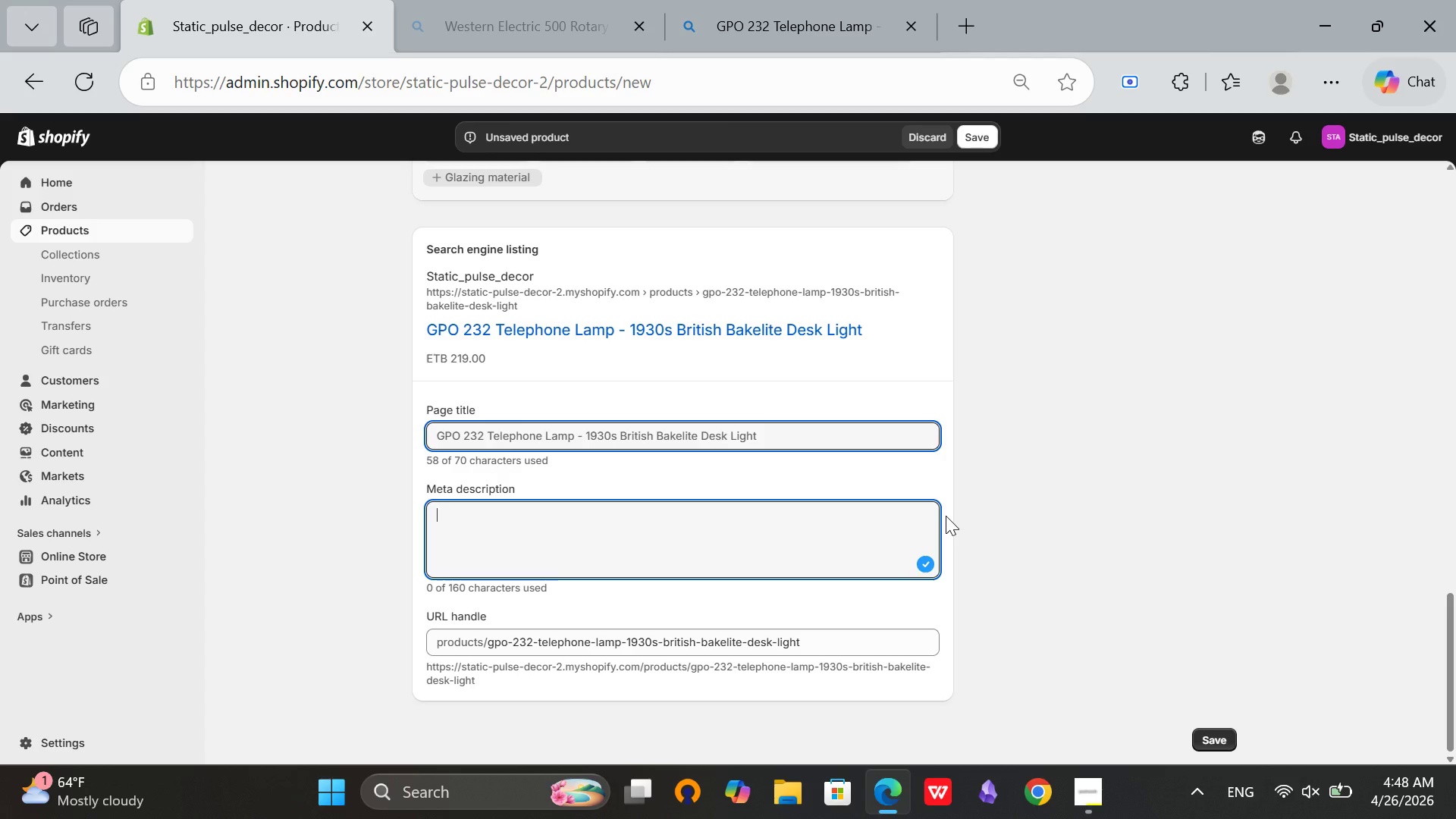 
wait(8.48)
 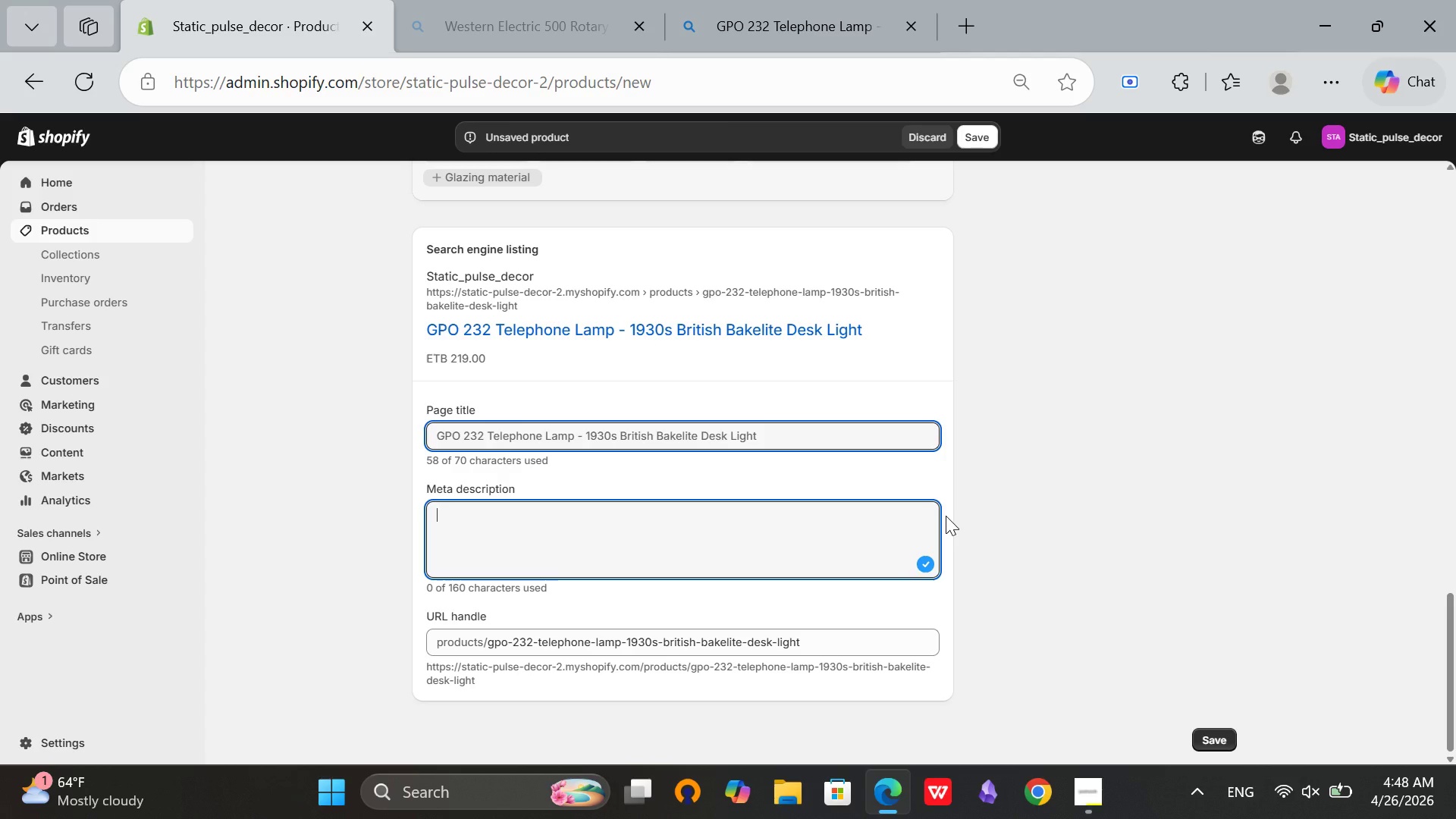 
scroll: coordinate [685, 528], scroll_direction: up, amount: 7.0
 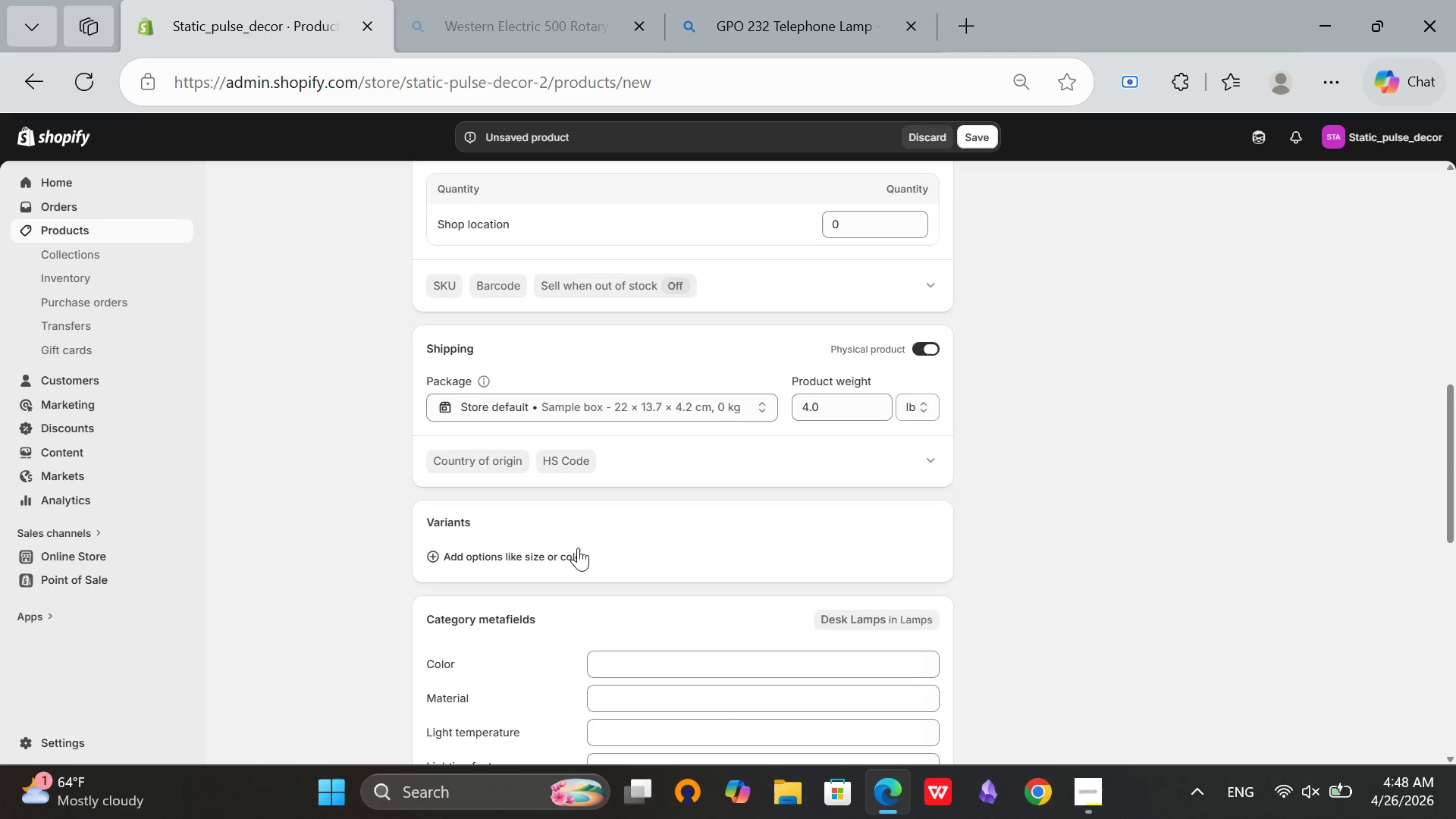 
left_click([559, 548])
 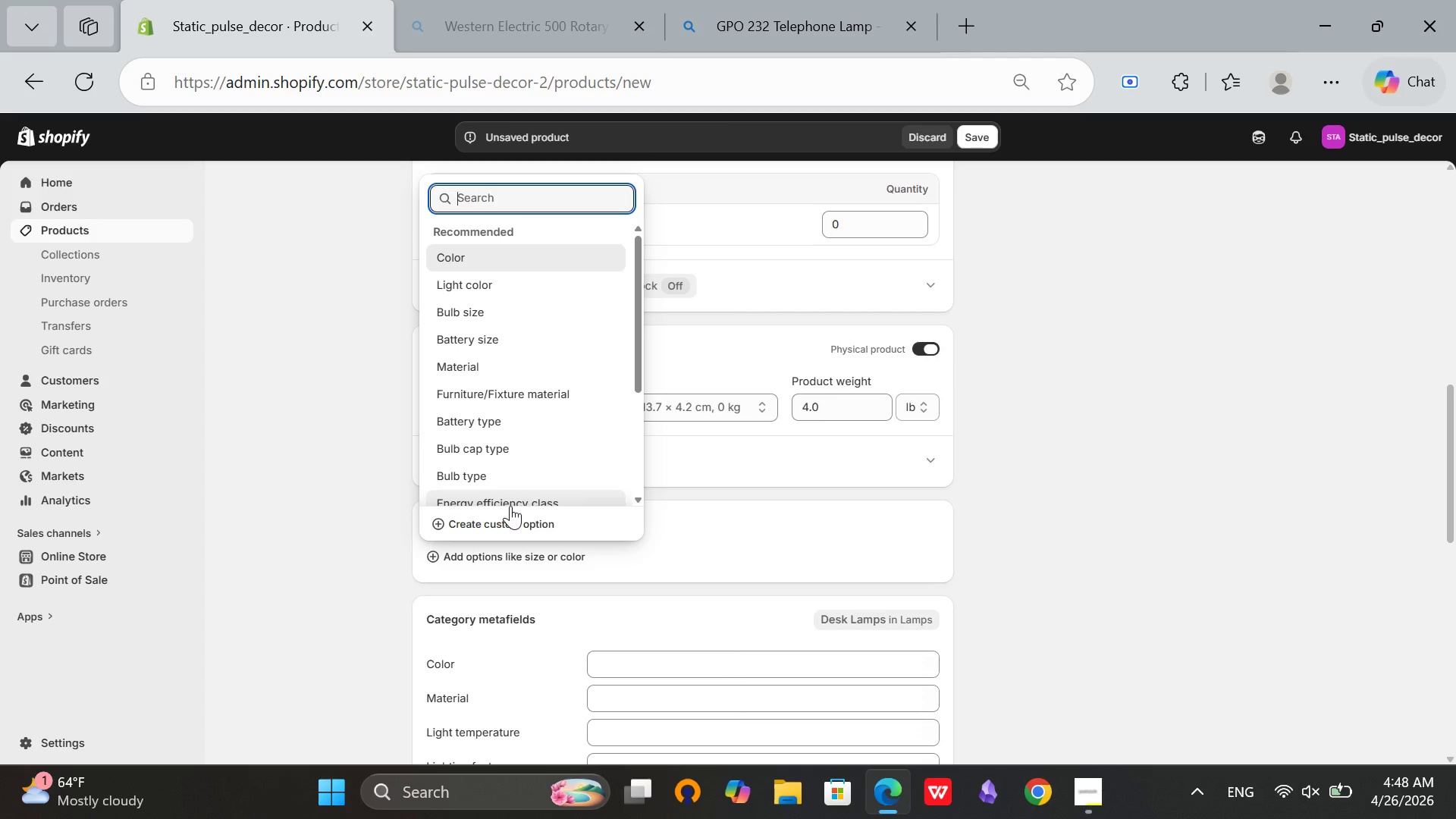 
left_click([509, 519])
 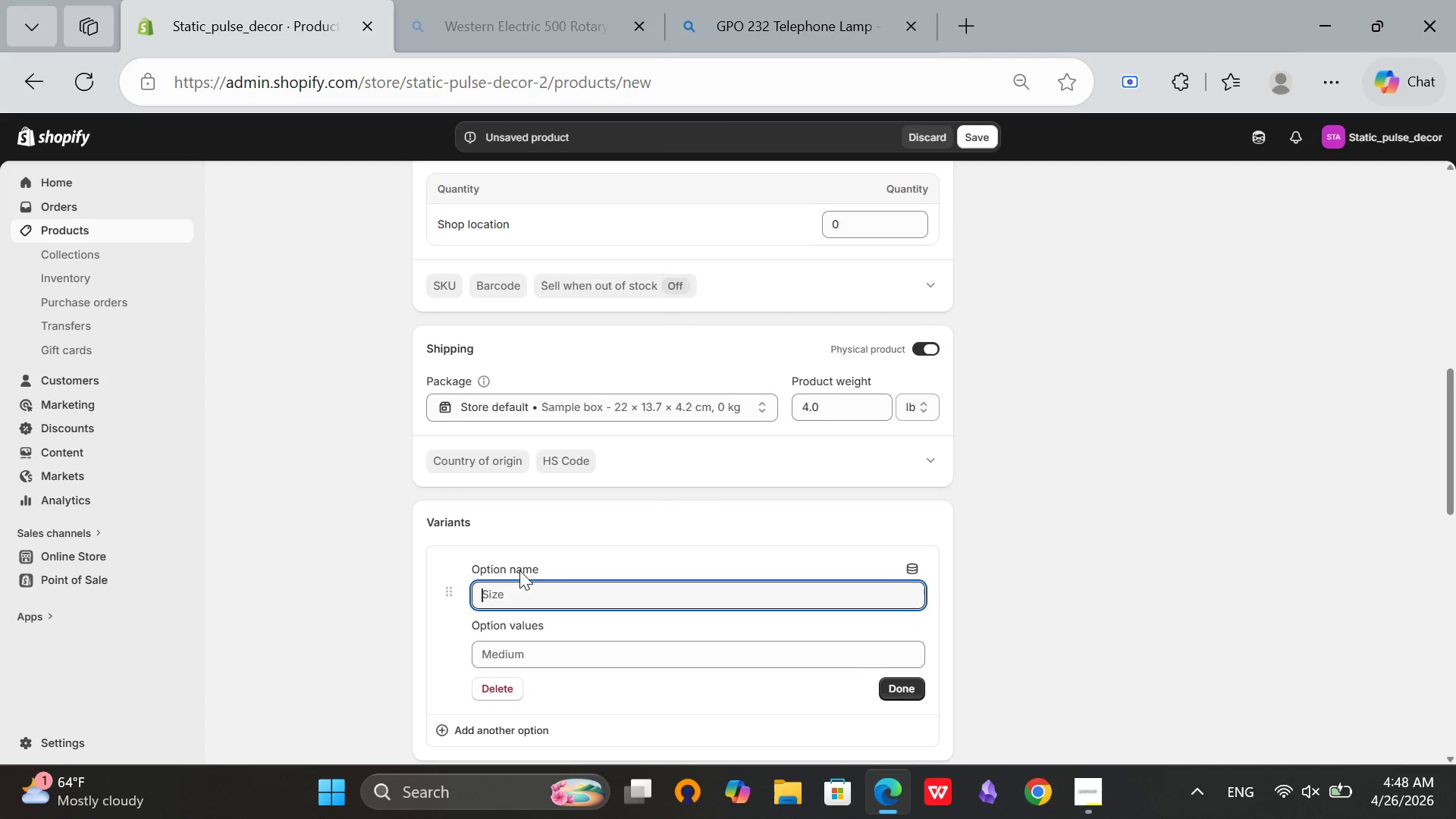 
type(Payina)
key(Backspace)
key(Backspace)
key(Backspace)
key(Backspace)
type(tina)
 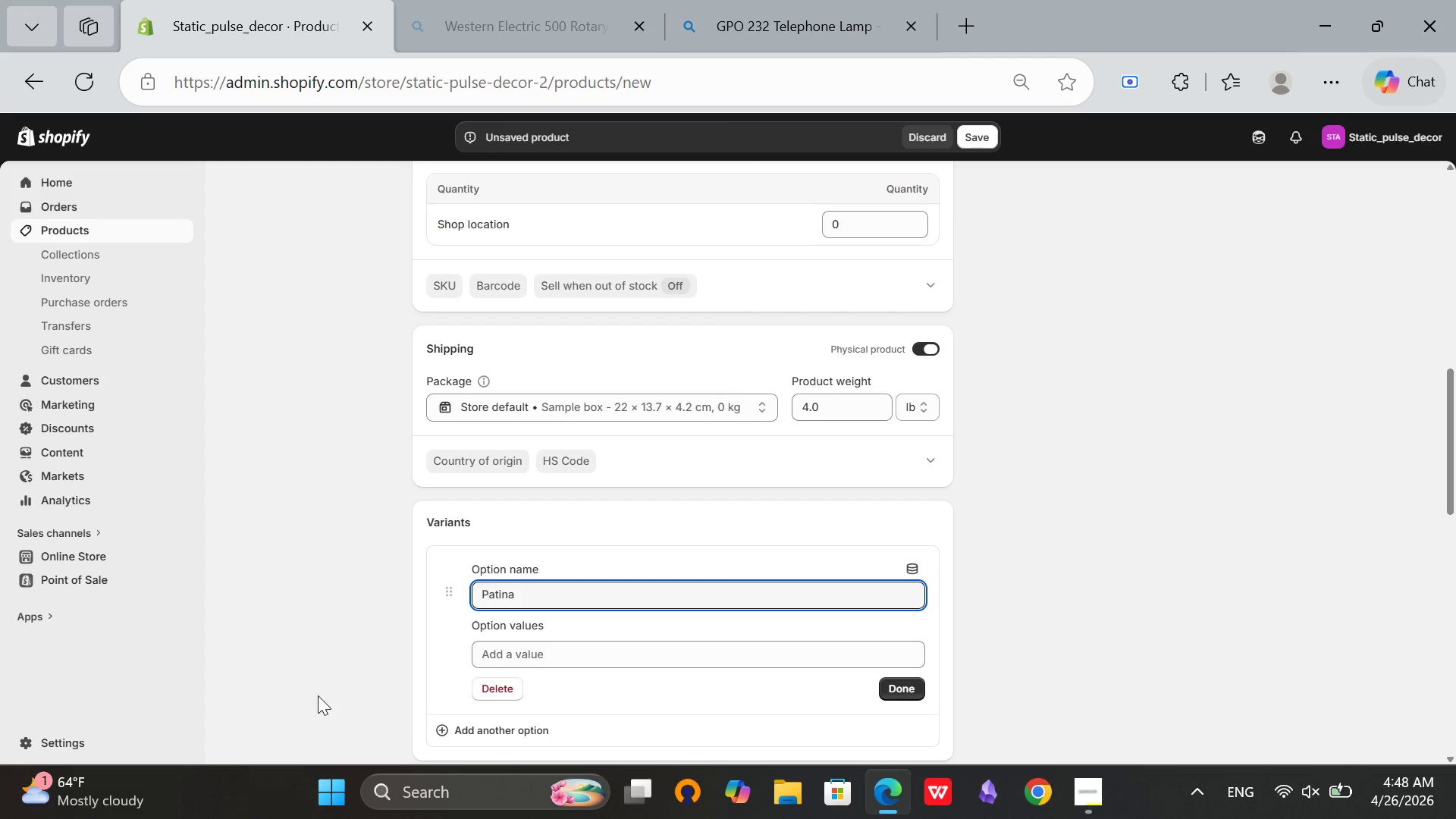 
type( Grade)
 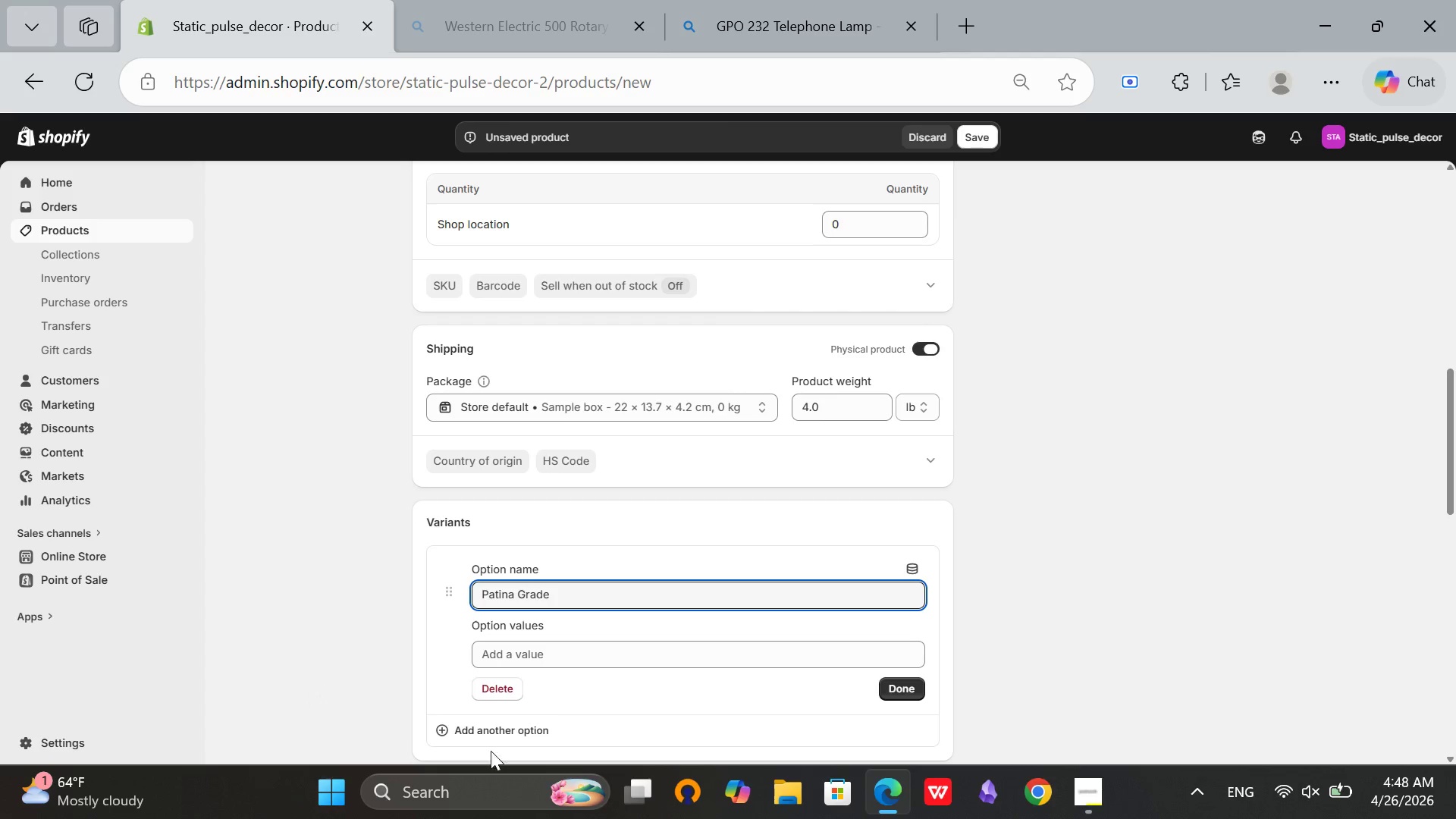 
left_click([601, 645])
 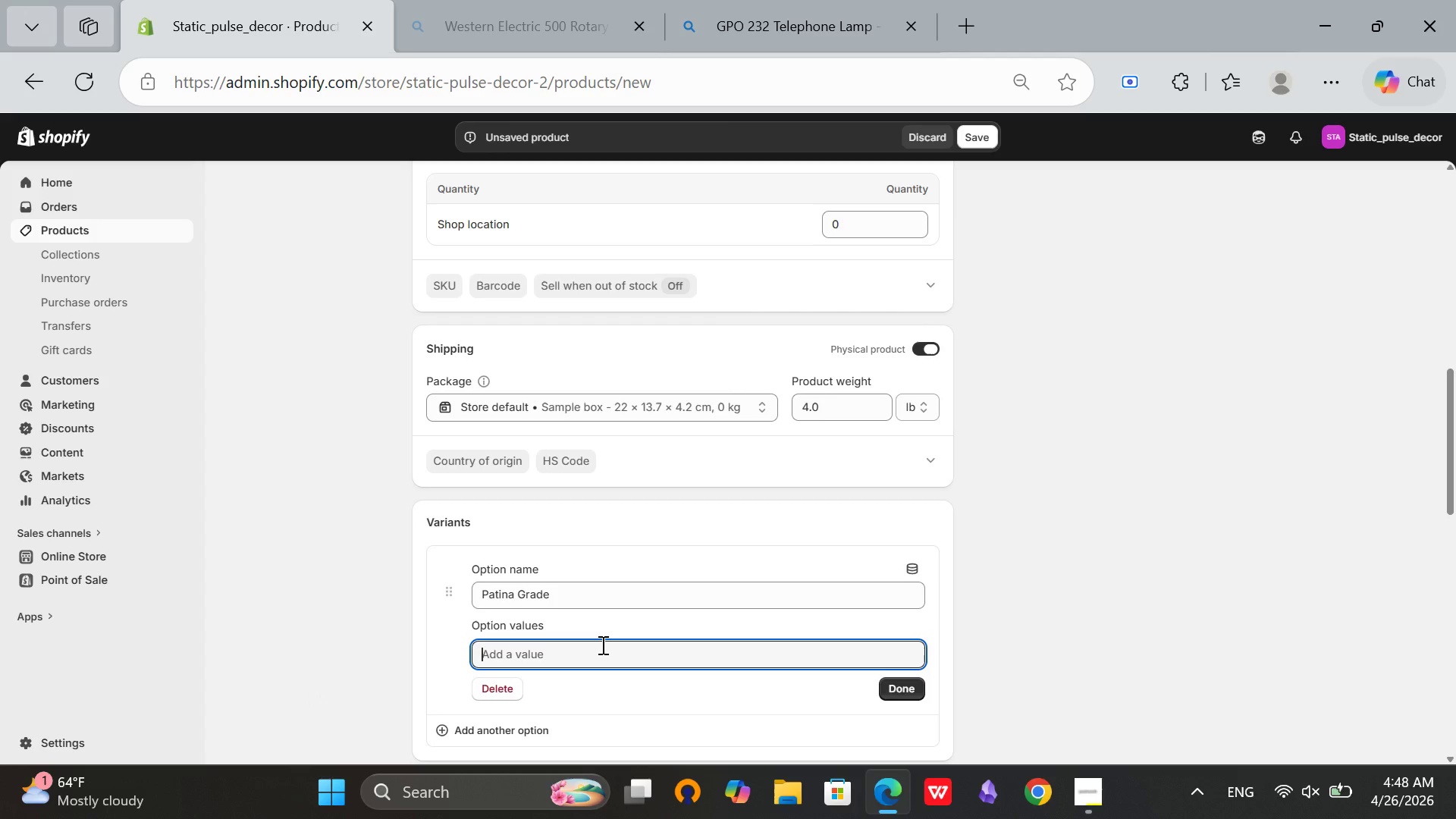 
type(Museum Grade)
 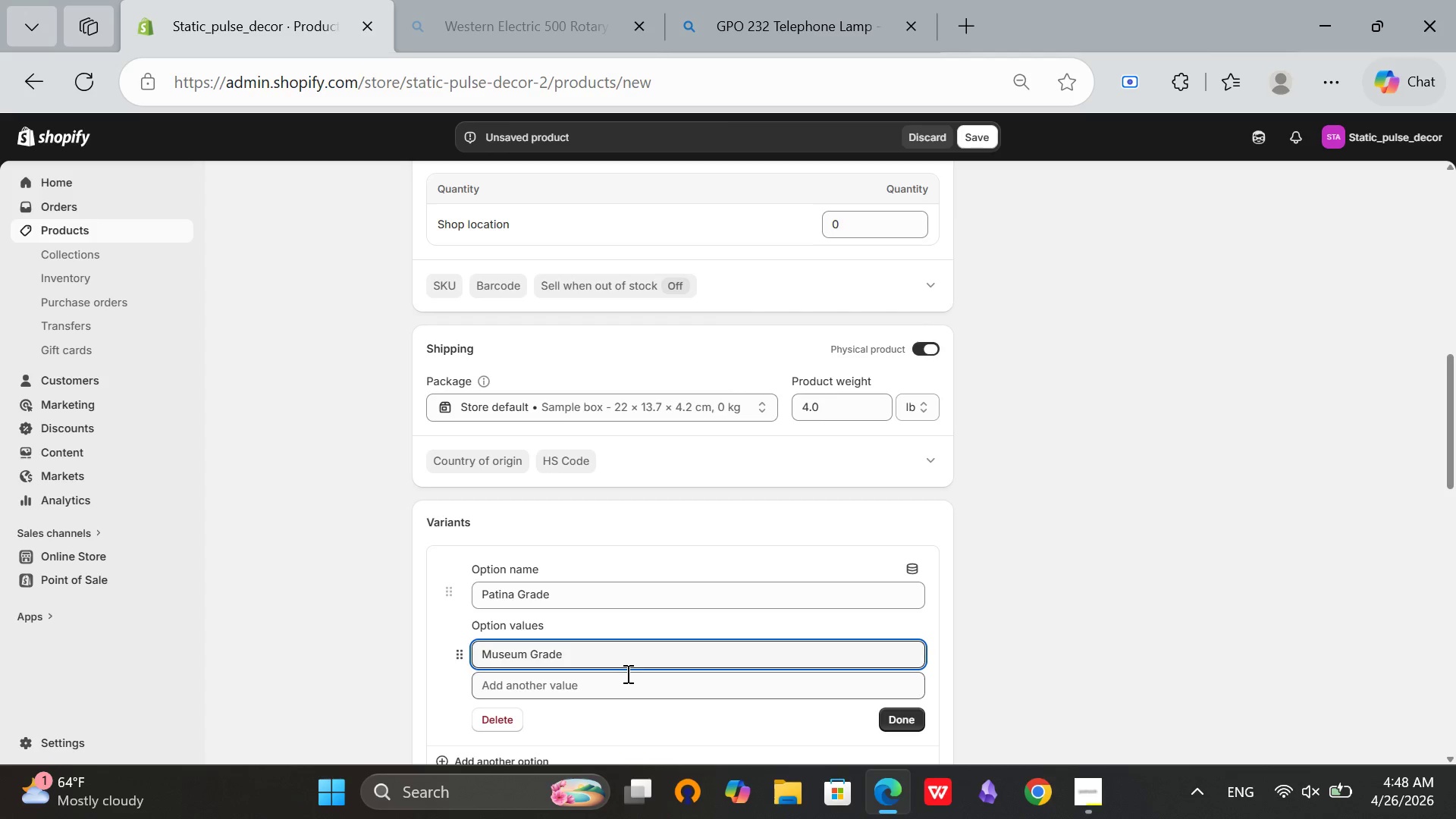 
left_click([626, 673])
 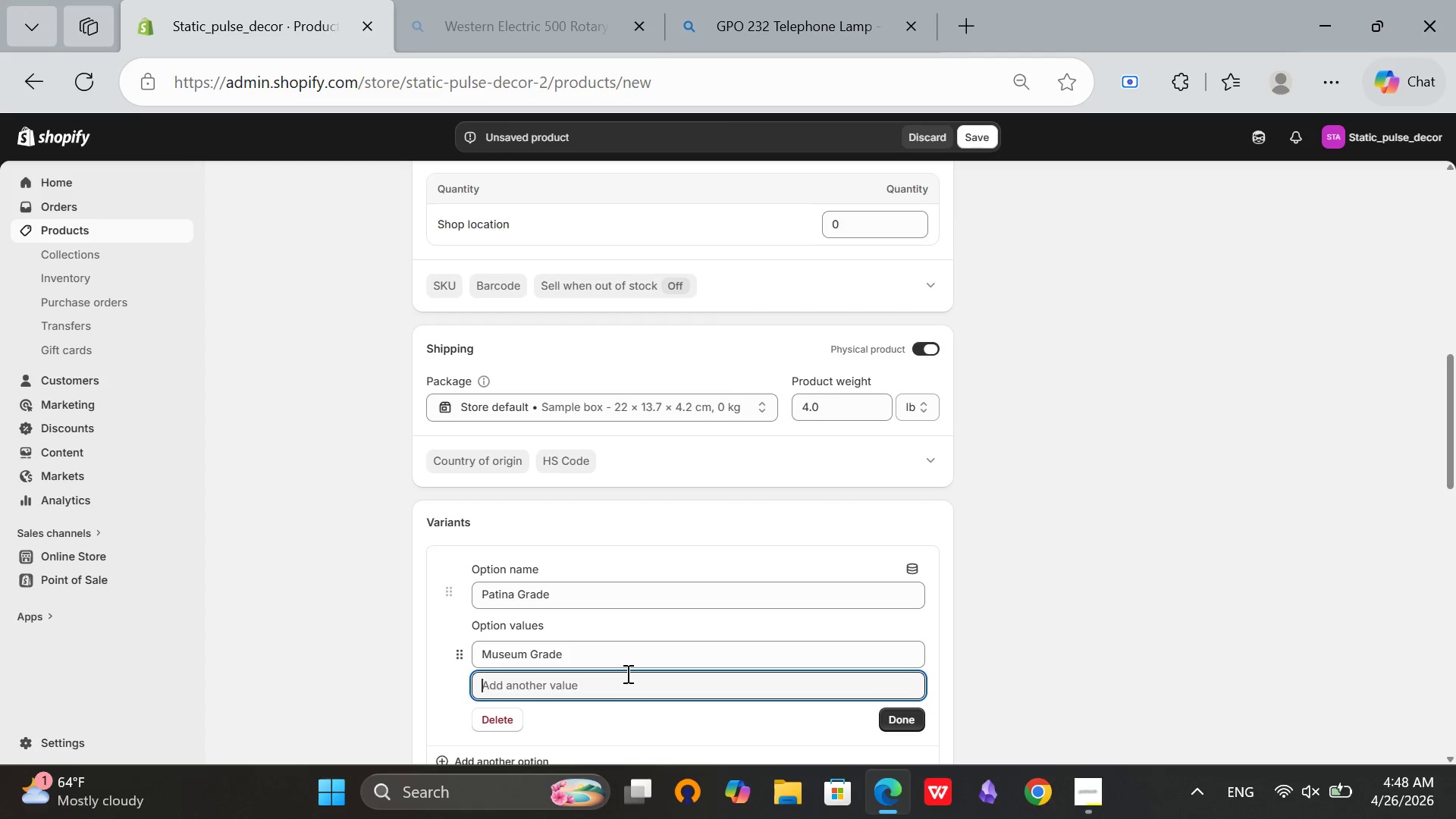 
type(Authentically Weathr)
key(Backspace)
type(ered)
 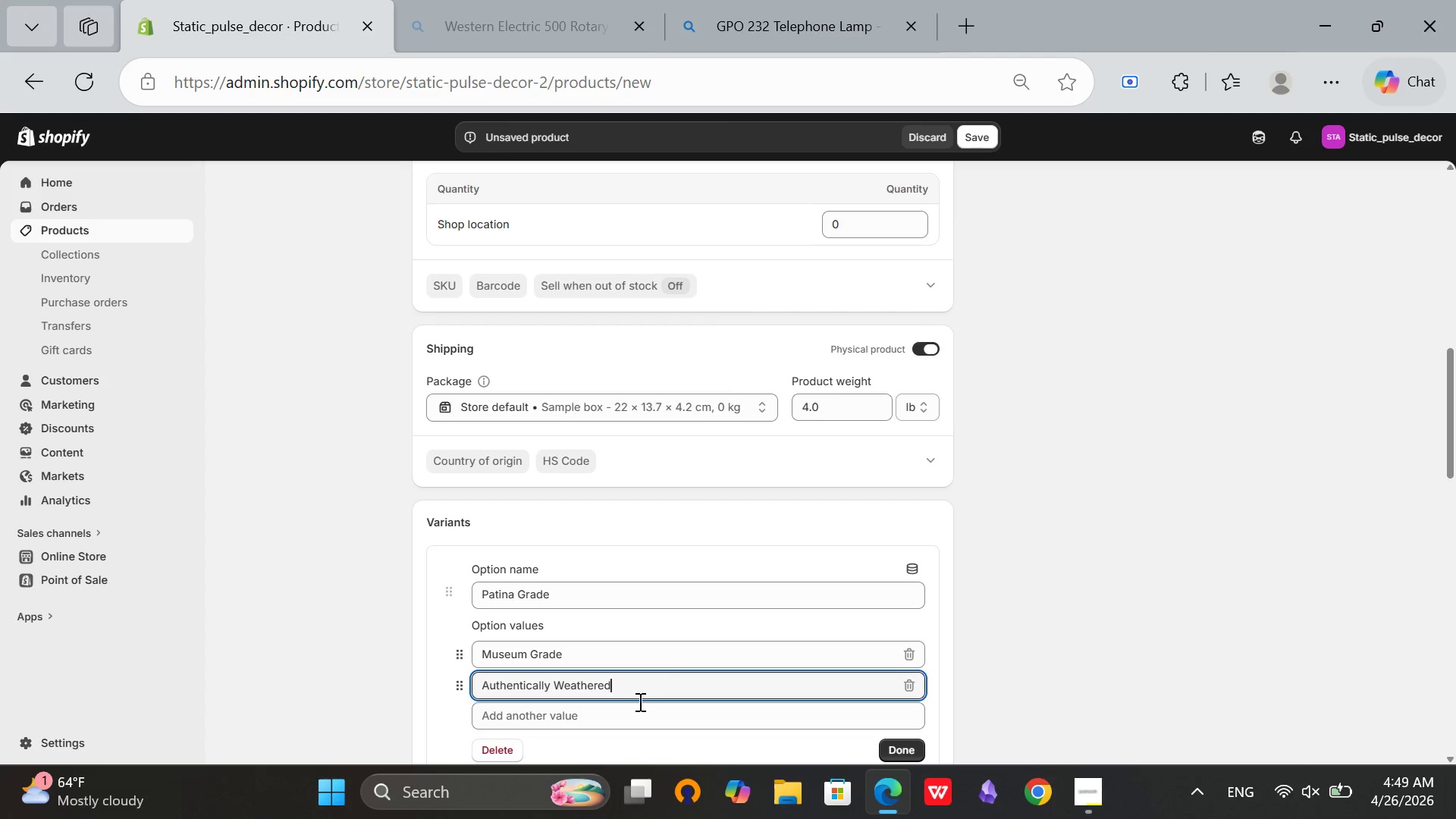 
left_click([595, 718])
 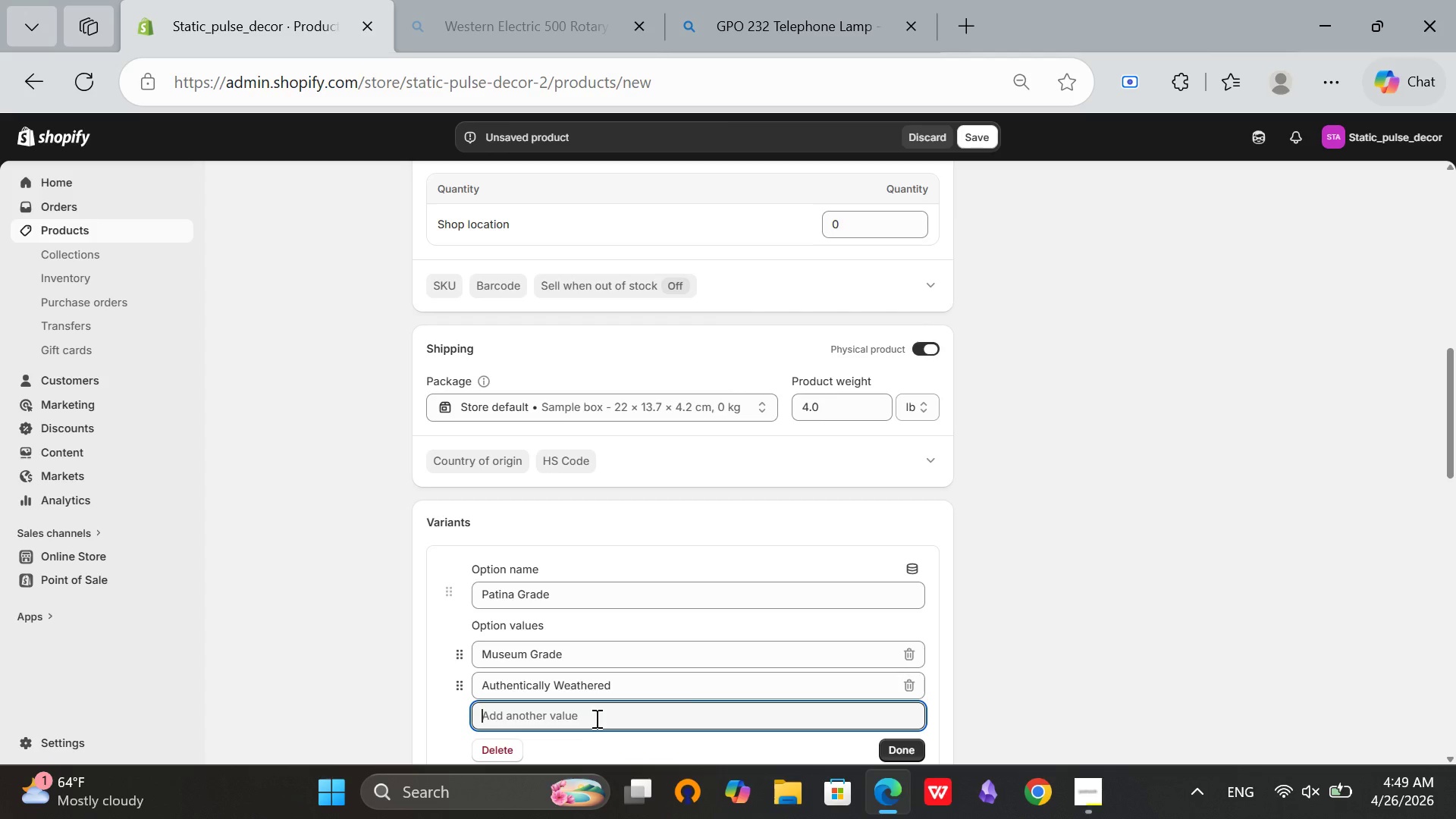 
type(Distressed)
 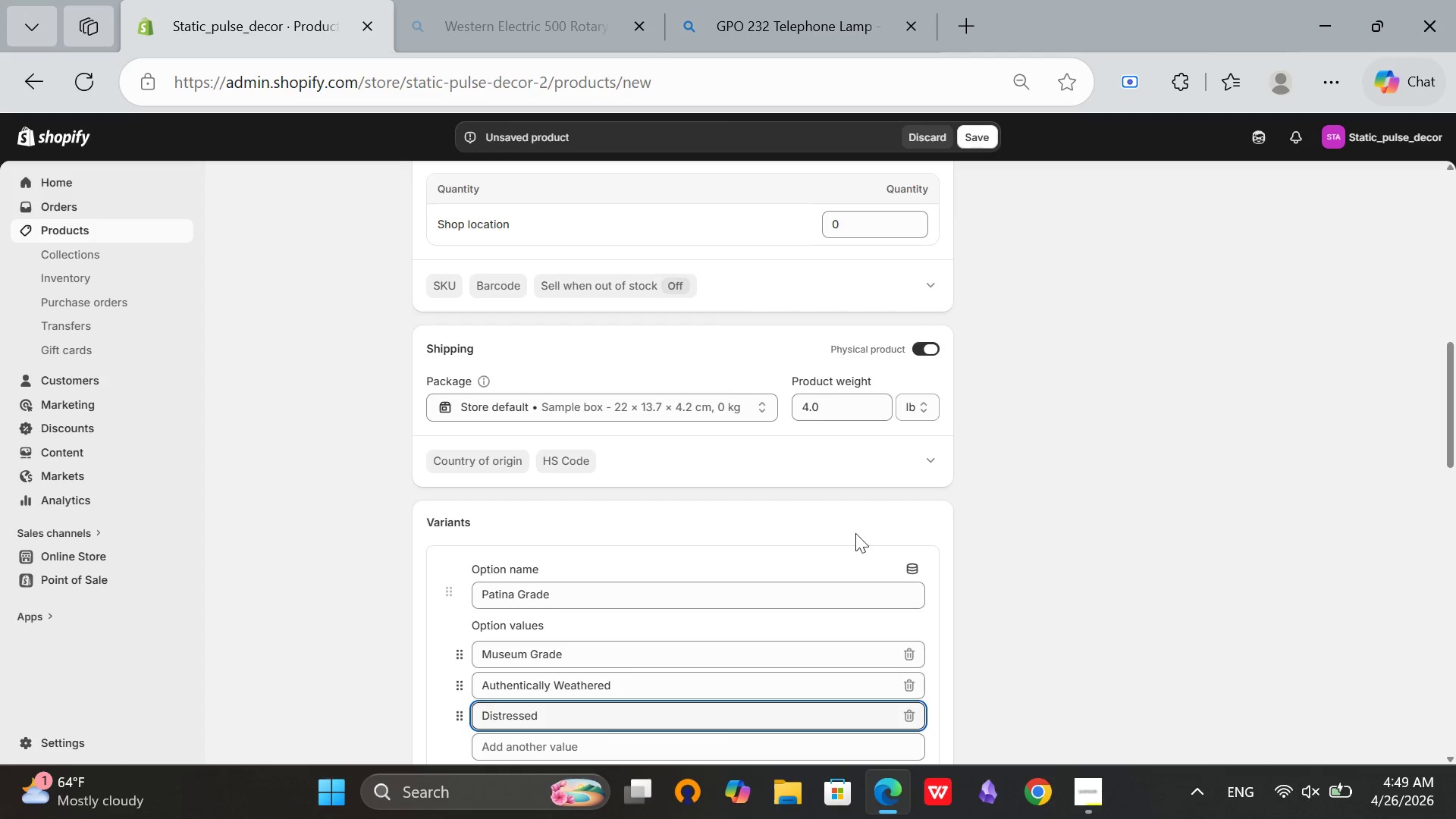 
scroll: coordinate [924, 557], scroll_direction: down, amount: 2.0
 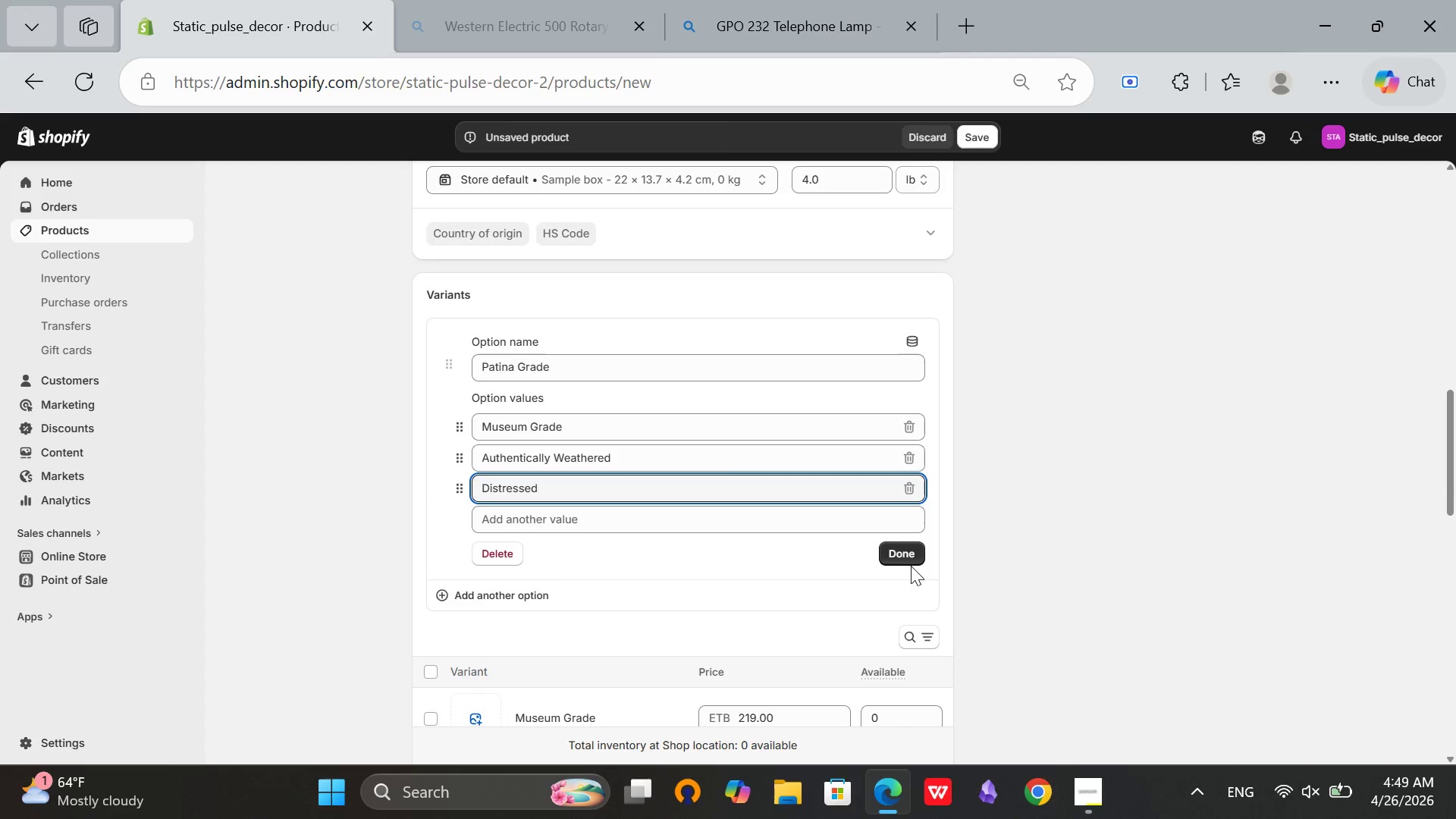 
left_click([908, 559])
 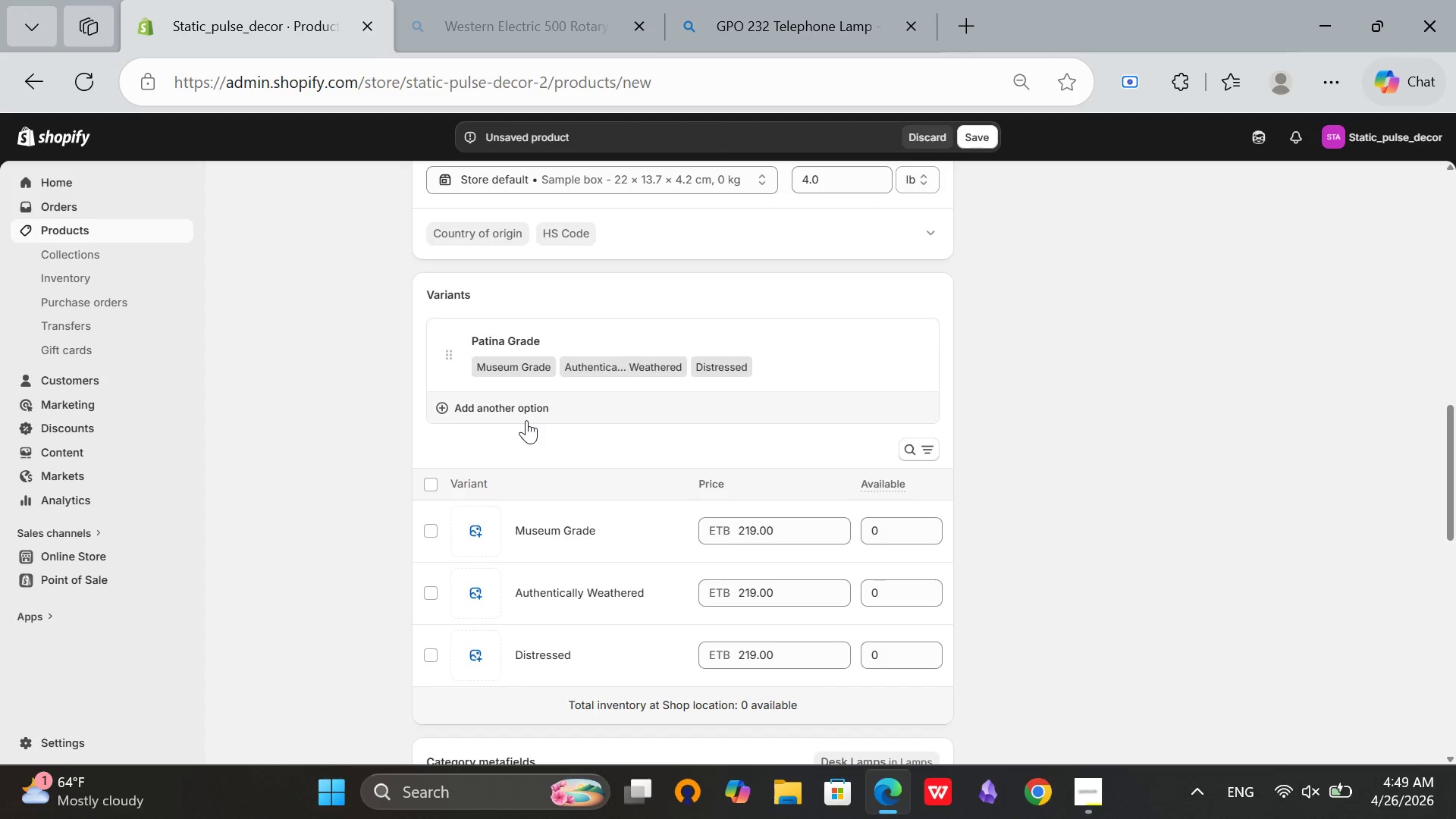 
wait(6.39)
 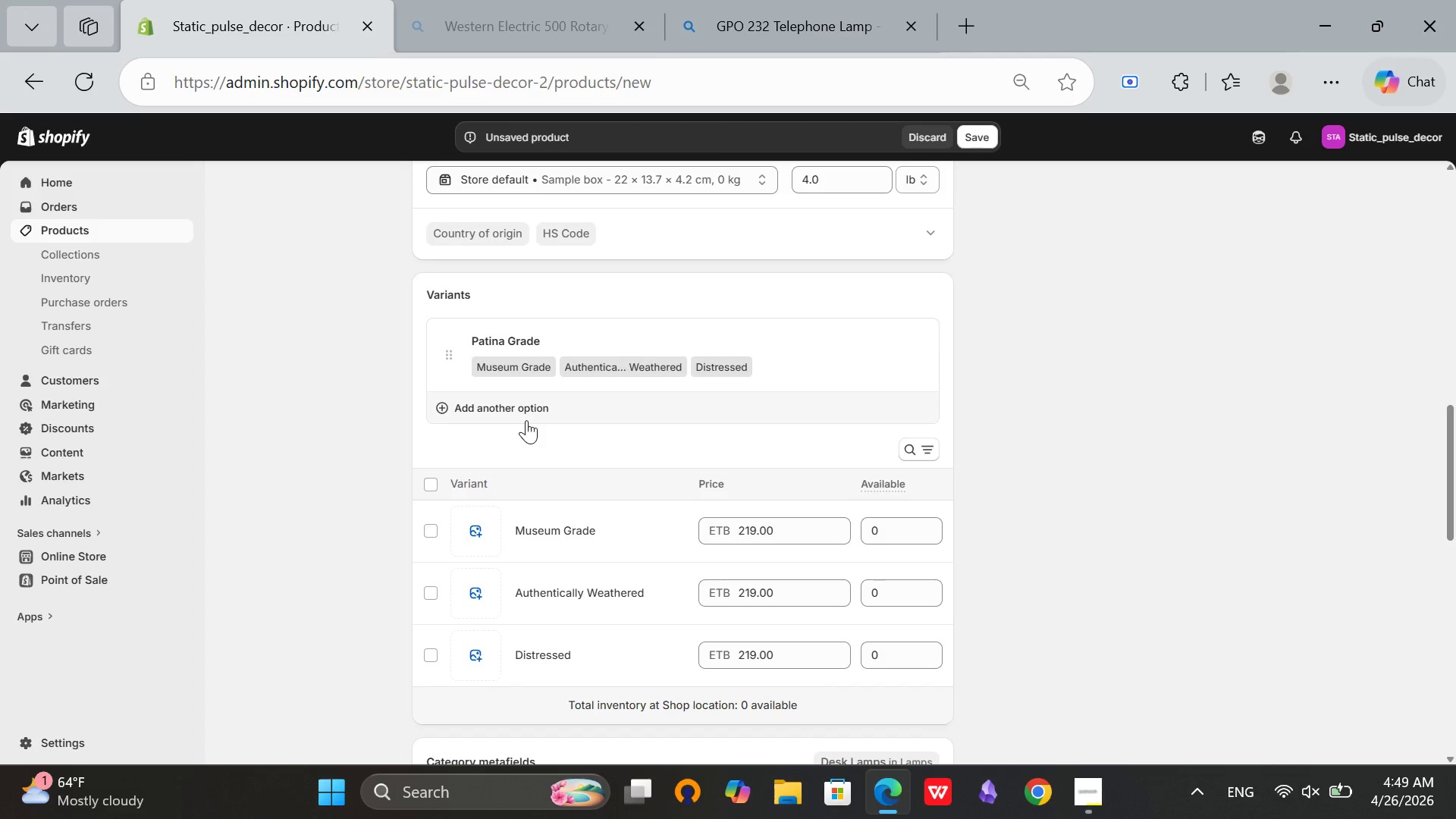 
left_click([524, 417])
 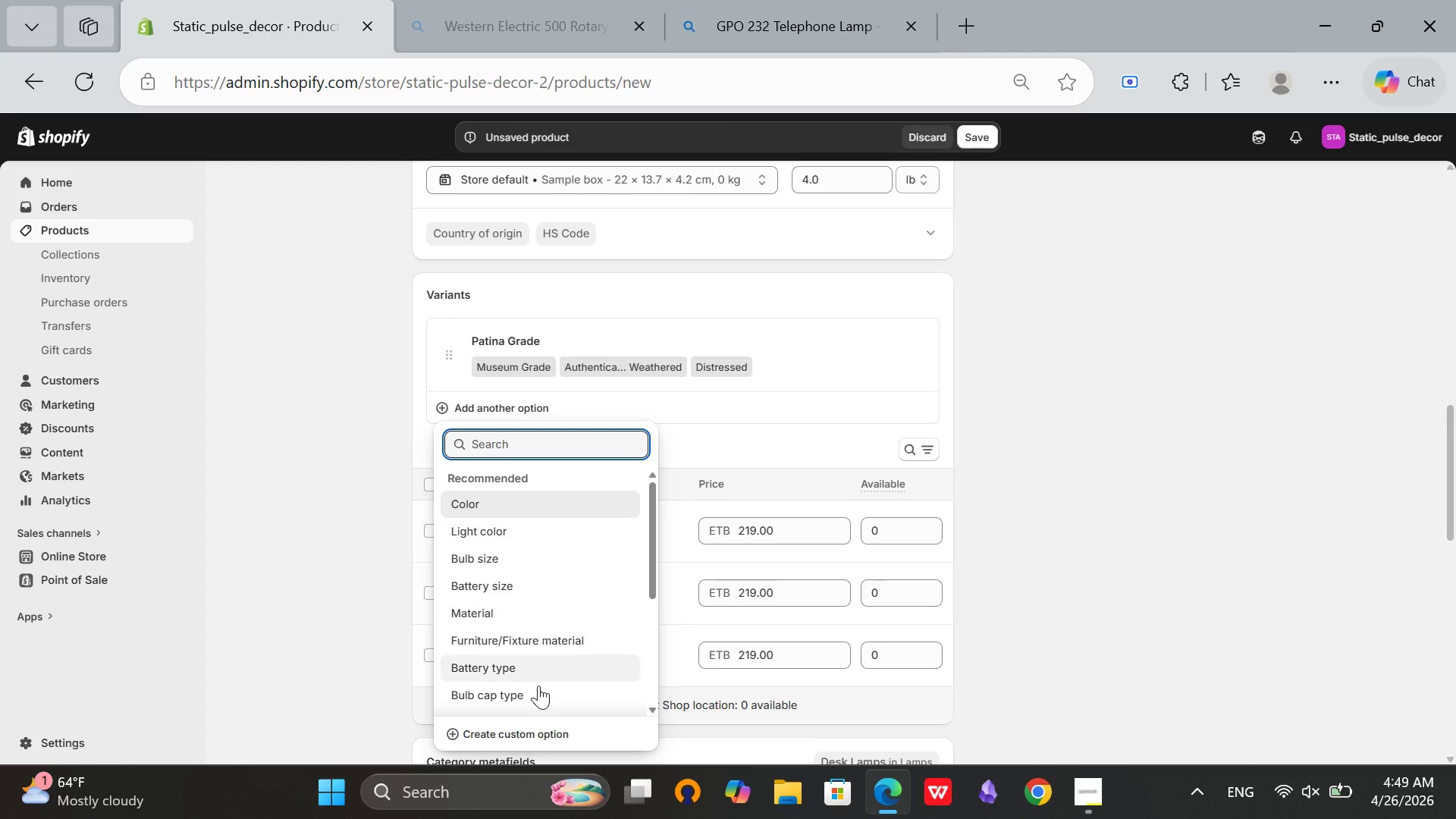 
left_click([535, 737])
 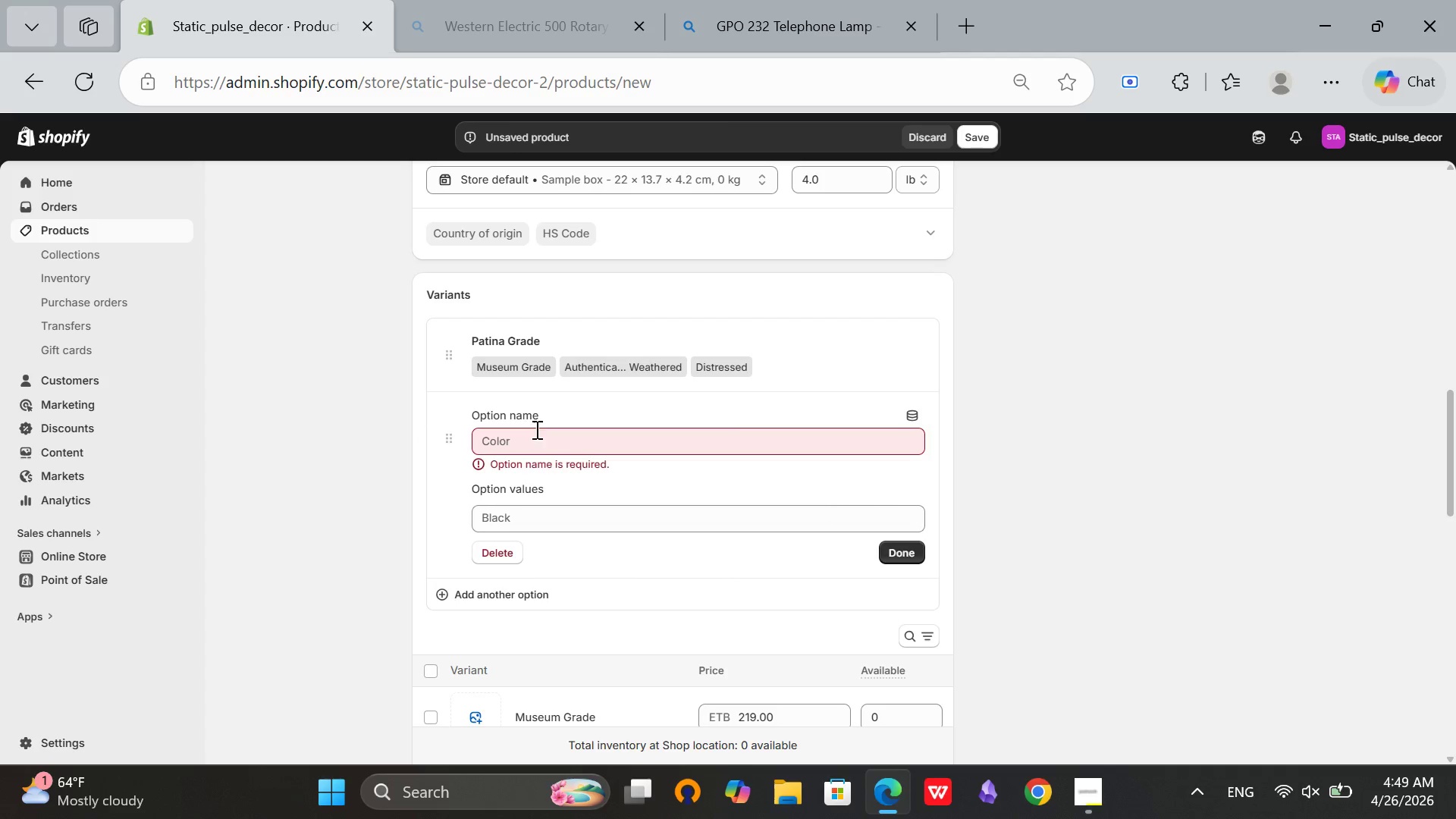 
left_click([535, 454])
 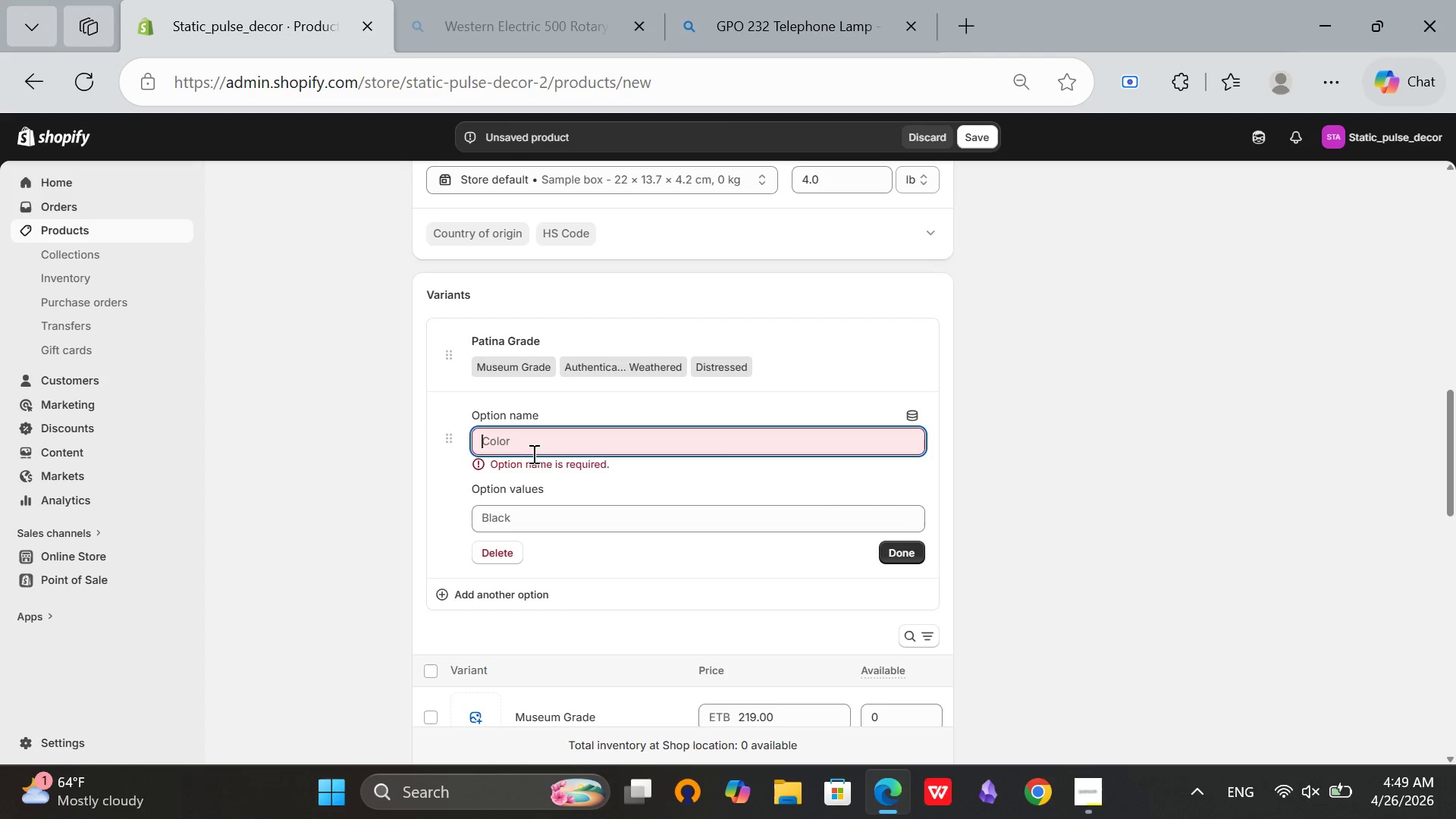 
type(Hardware )
 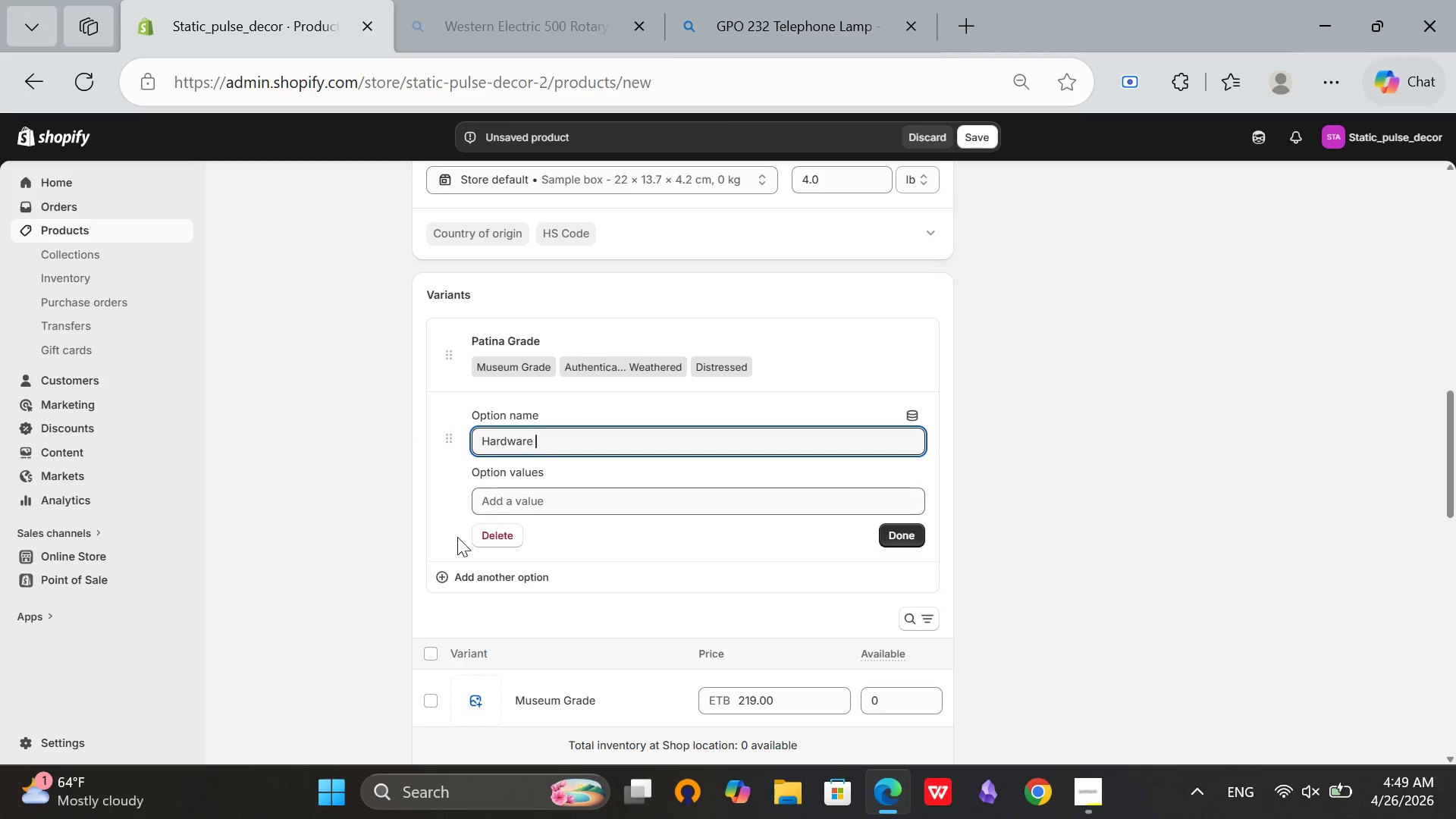 
type(Fiis)
key(Backspace)
key(Backspace)
type(nish)
 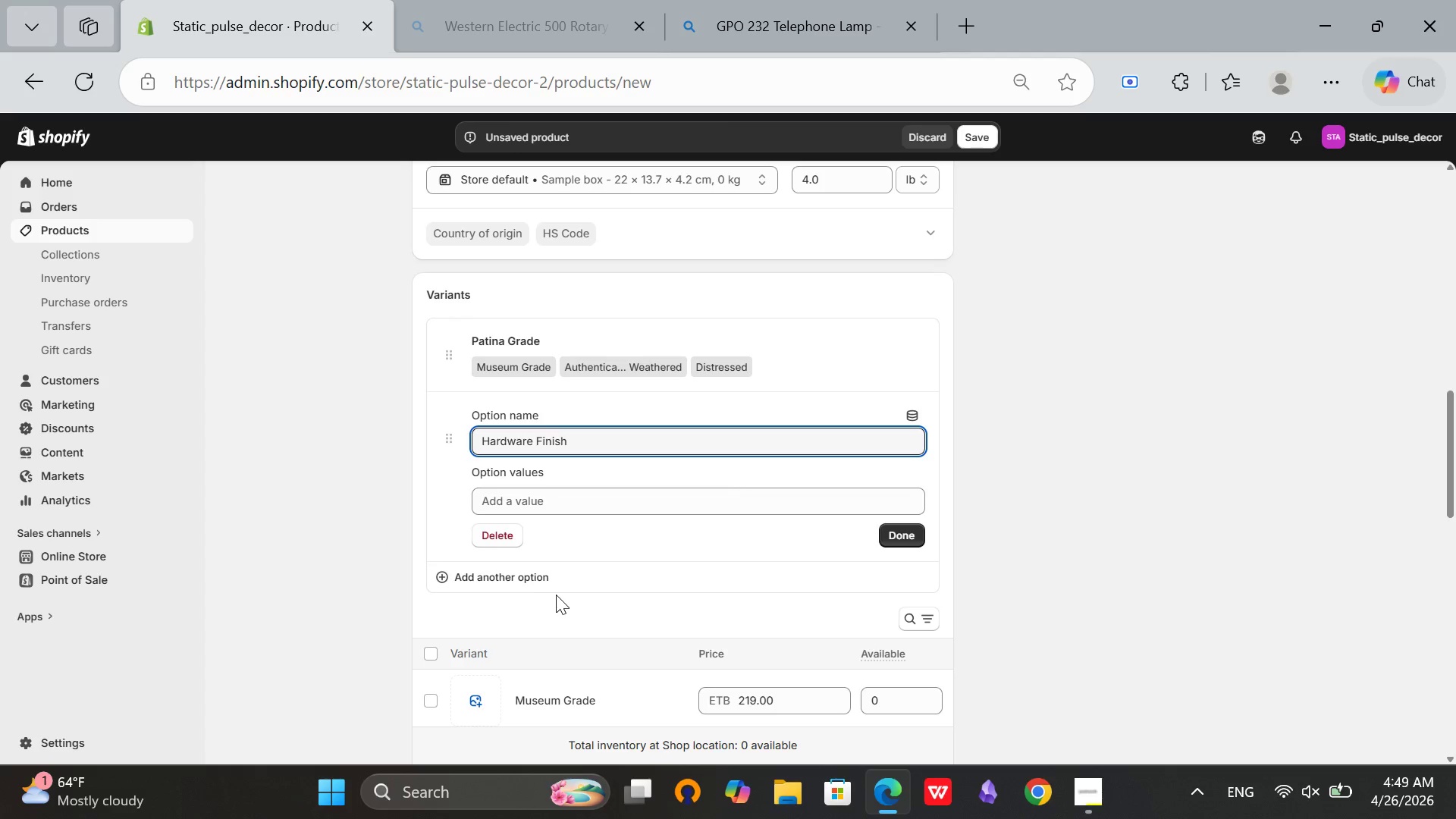 
left_click([588, 511])
 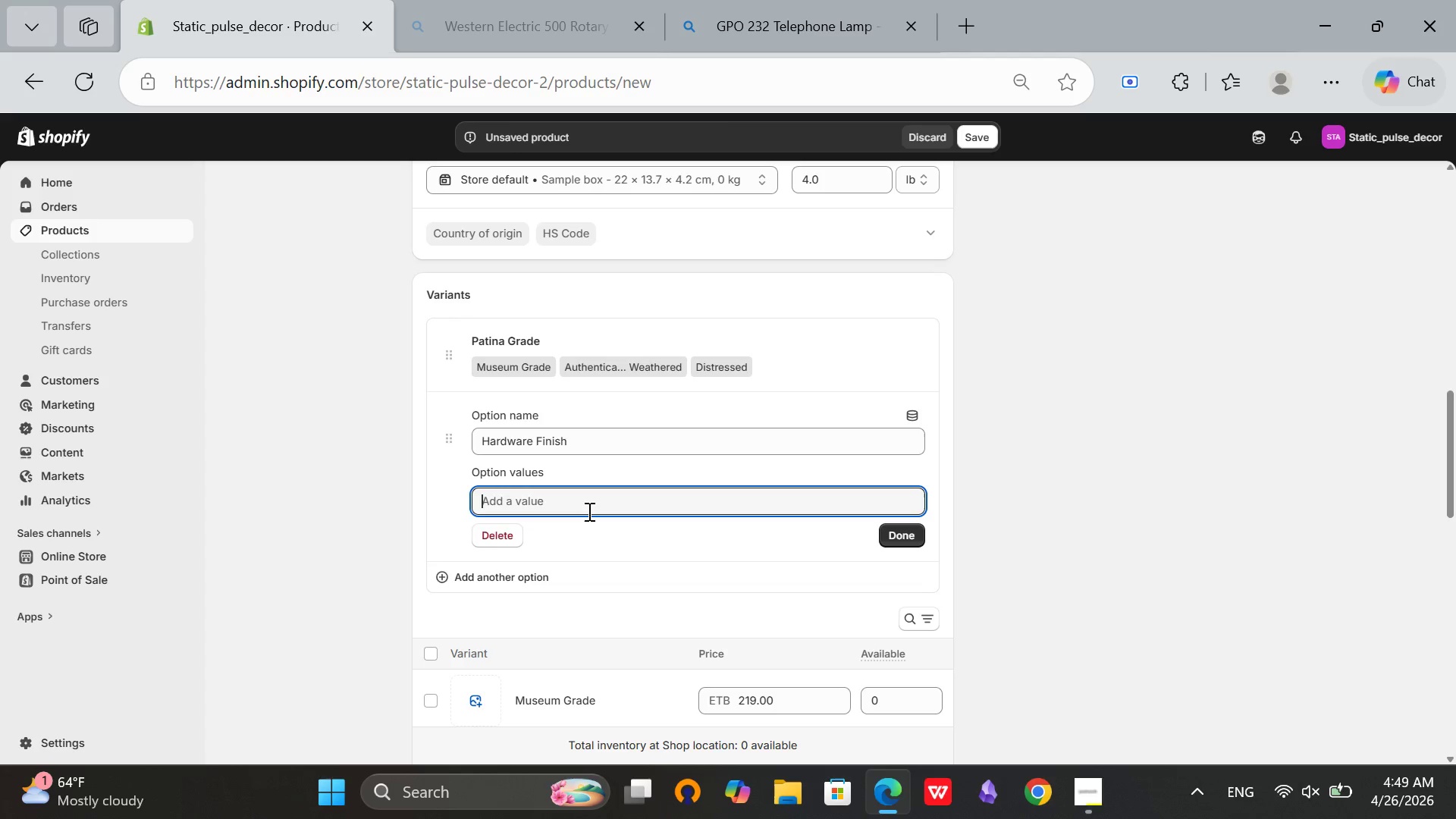 
type(Braided Gold Cord)
 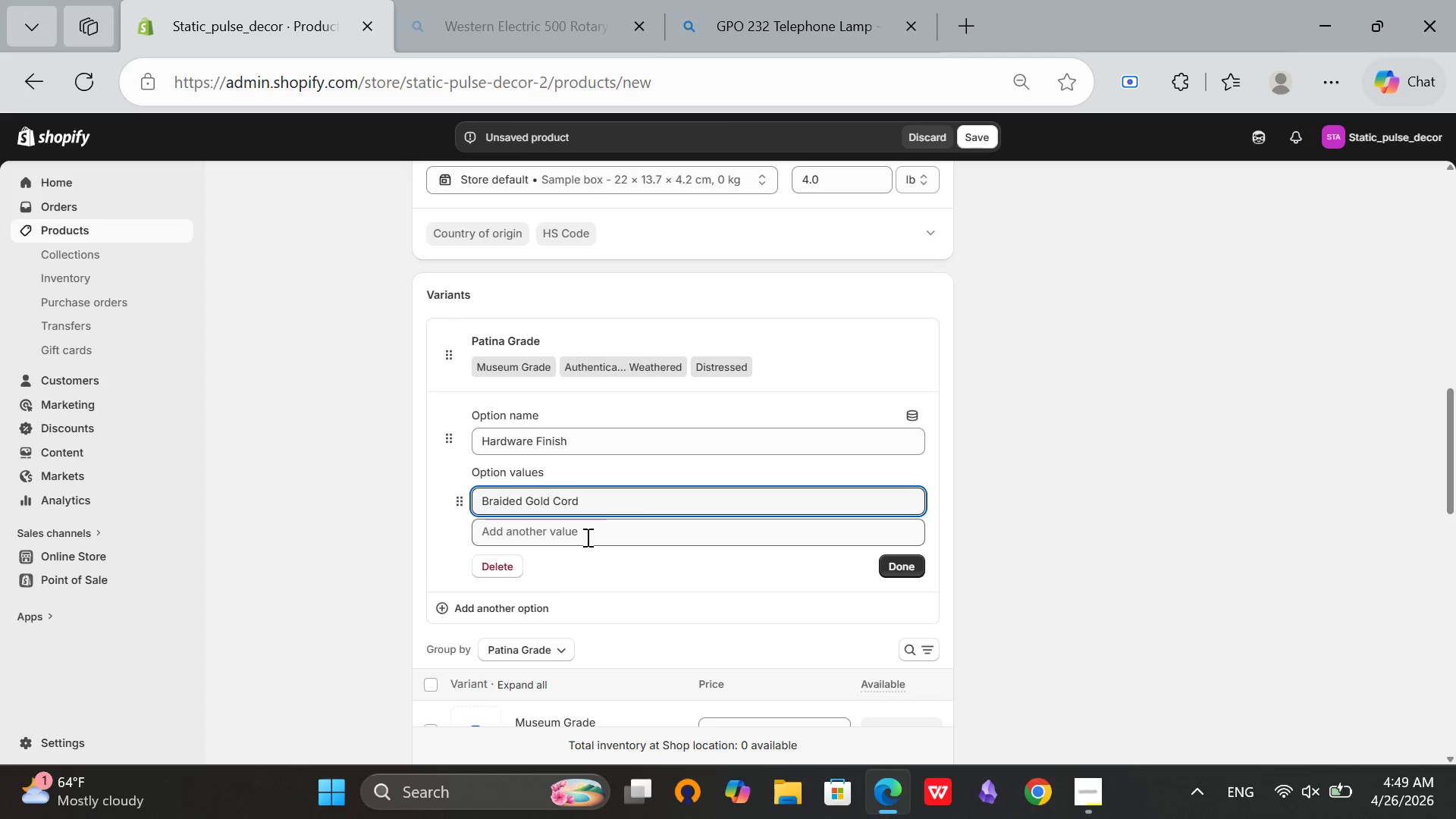 
left_click([586, 537])
 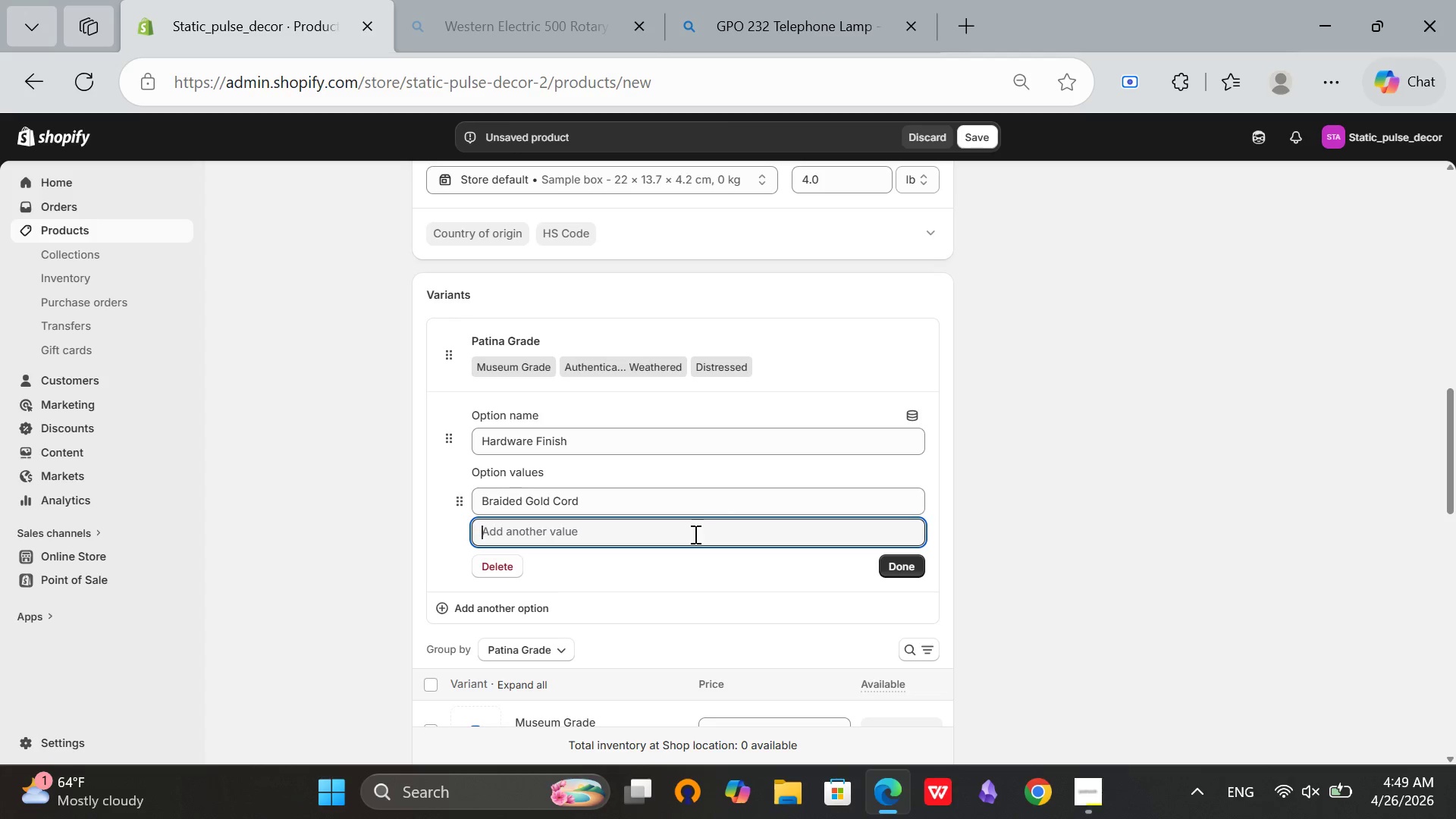 
type(Industrial Black Cord)
 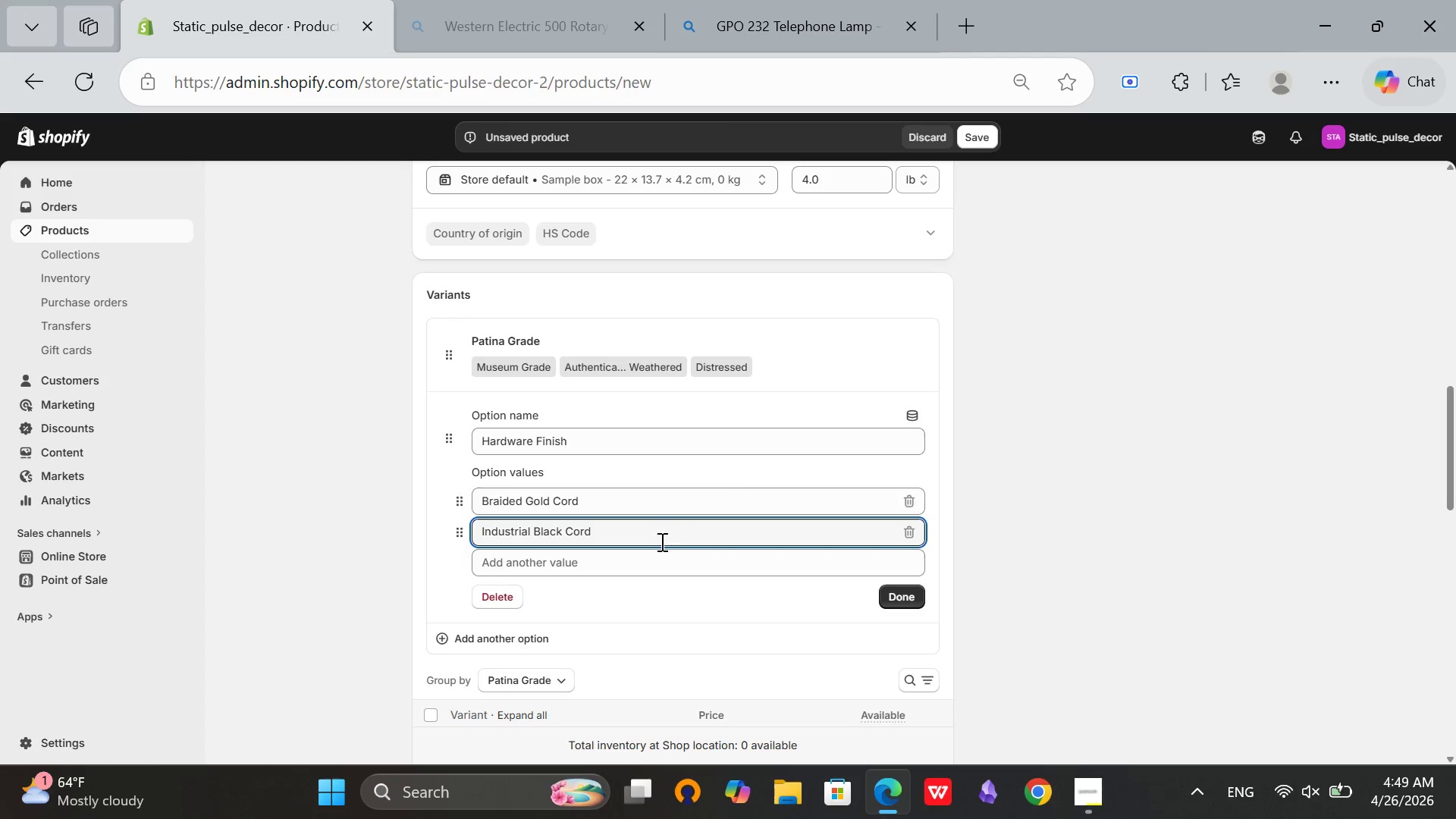 
left_click([640, 561])
 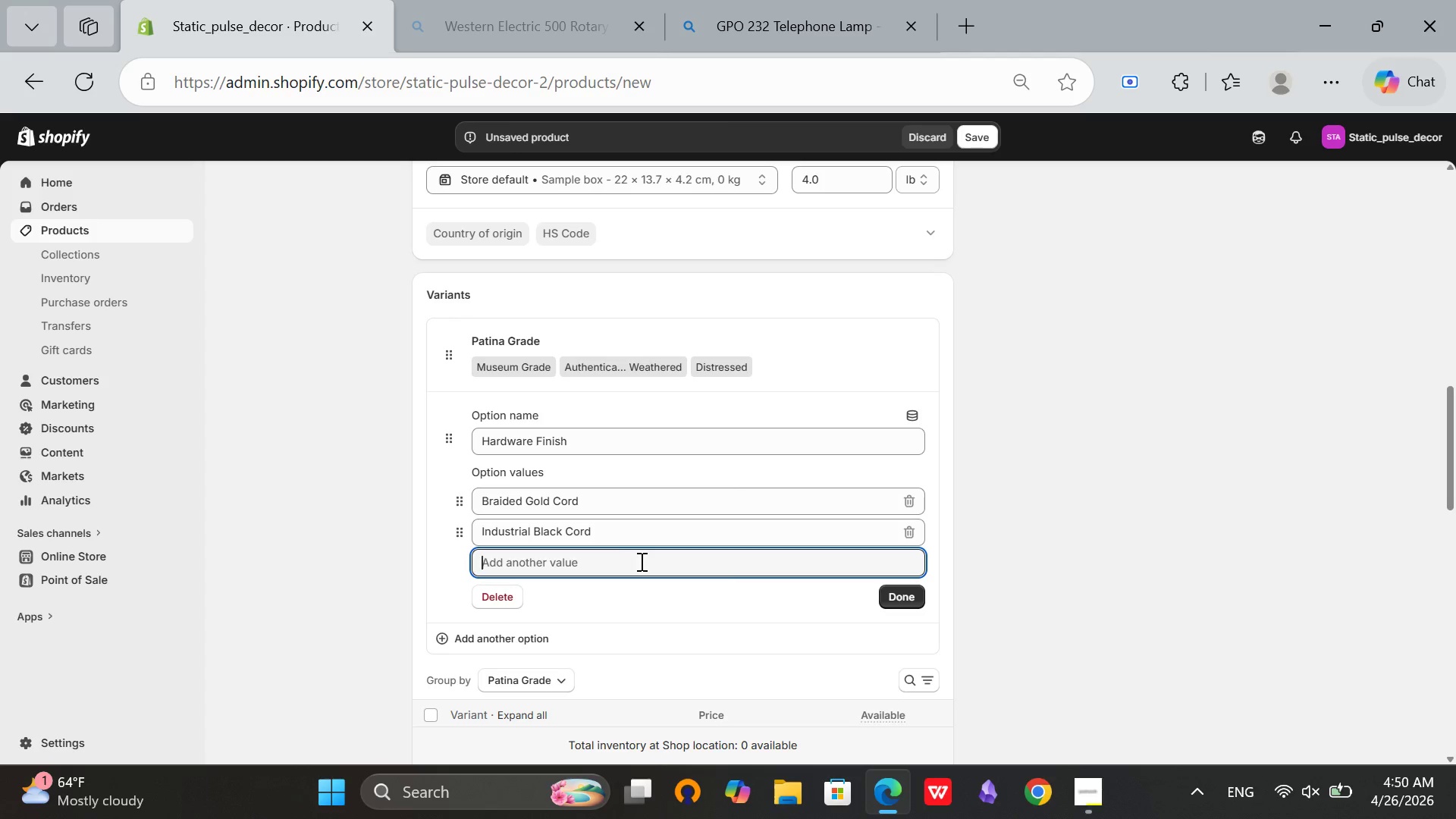 
left_click([884, 594])
 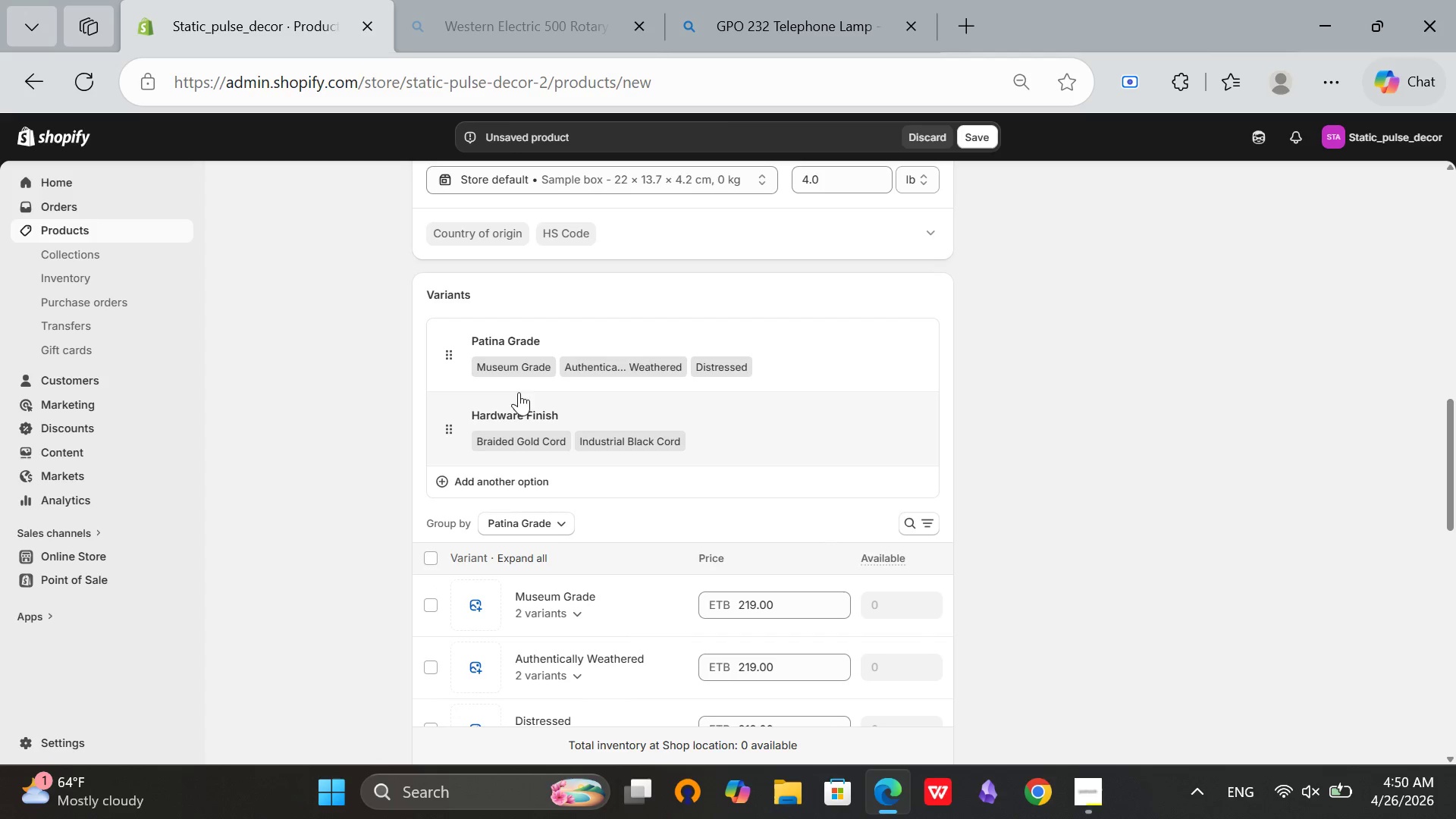 
scroll: coordinate [521, 394], scroll_direction: down, amount: 2.0
 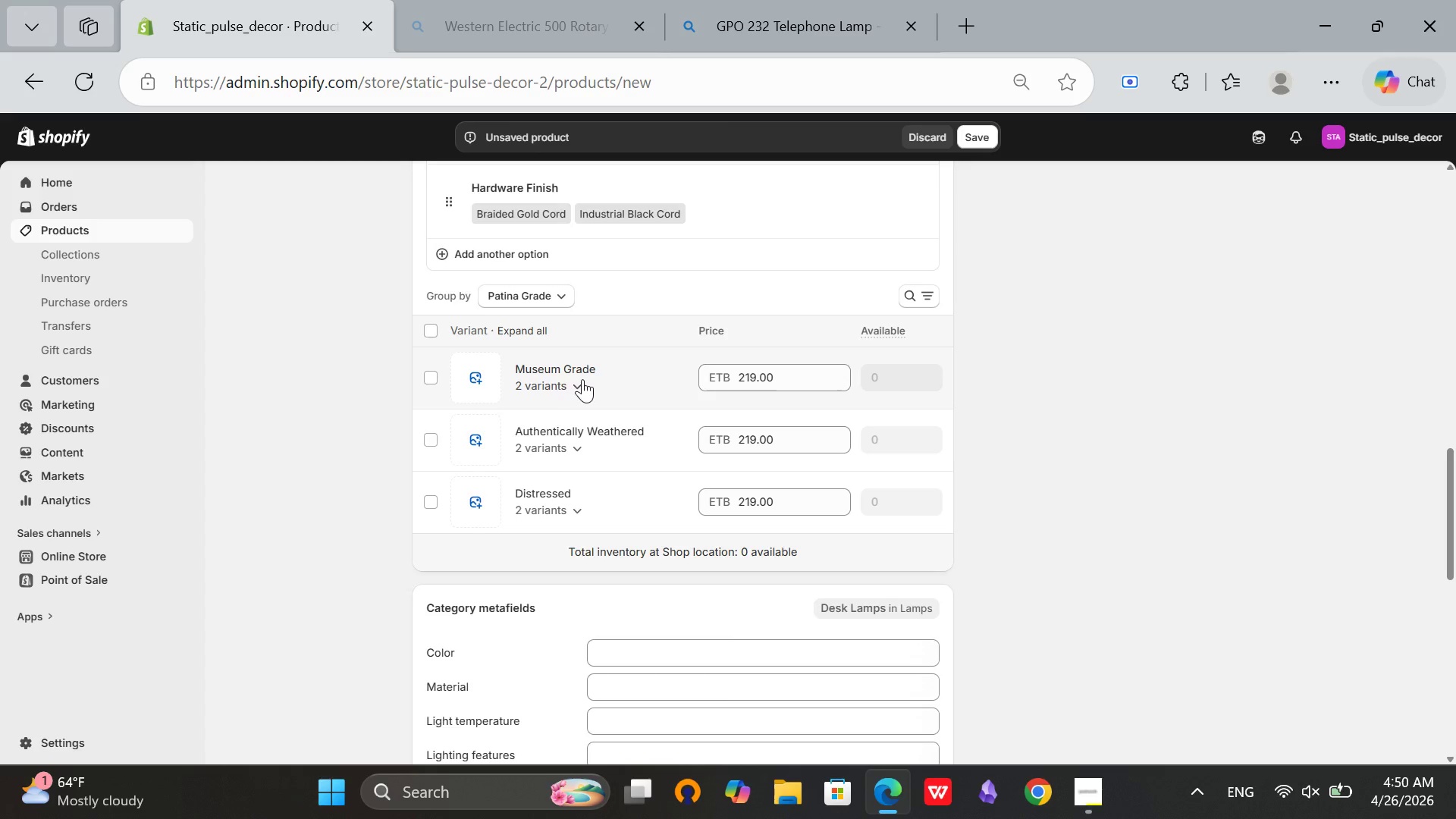 
left_click([552, 383])
 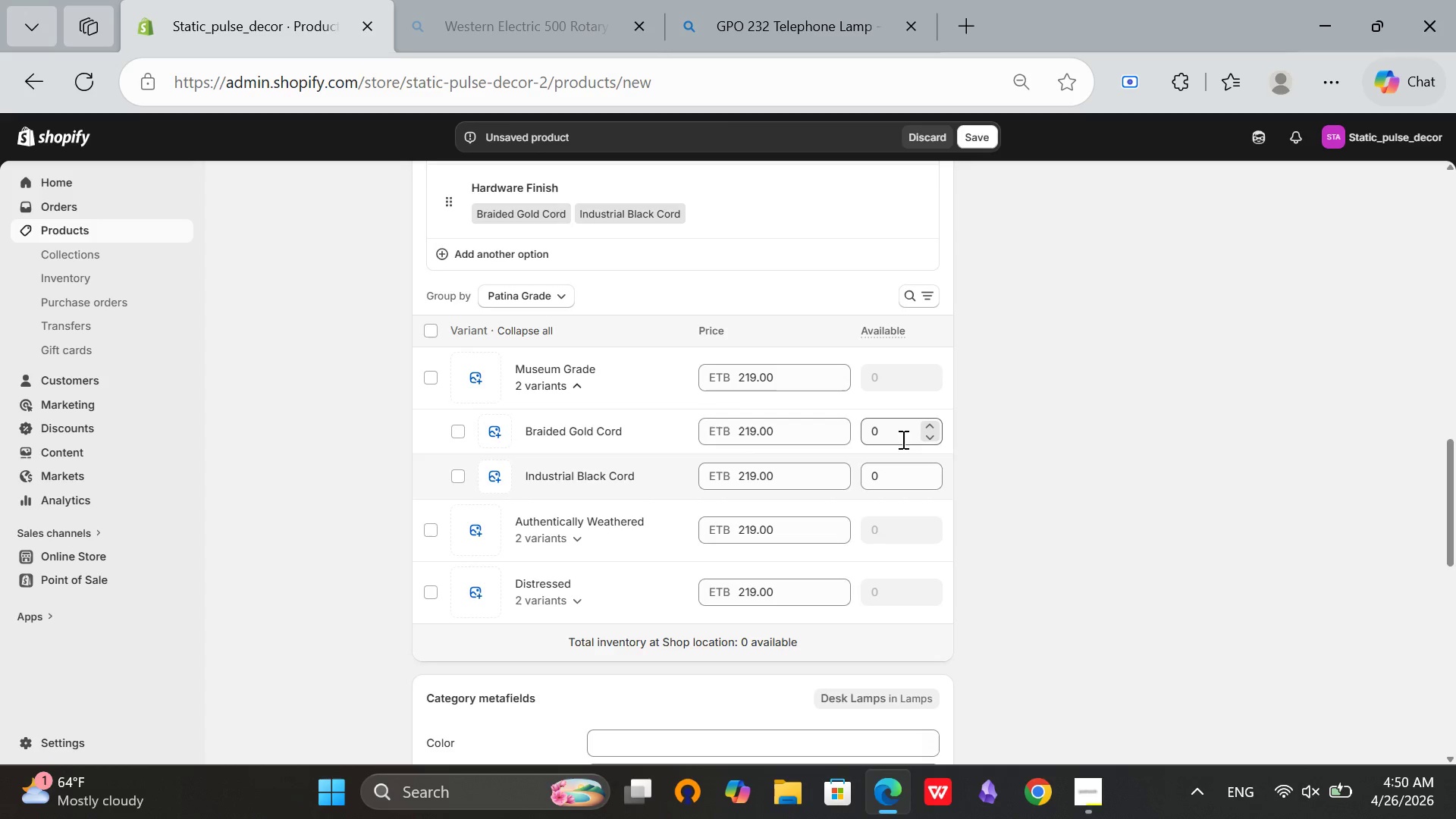 
left_click([905, 428])
 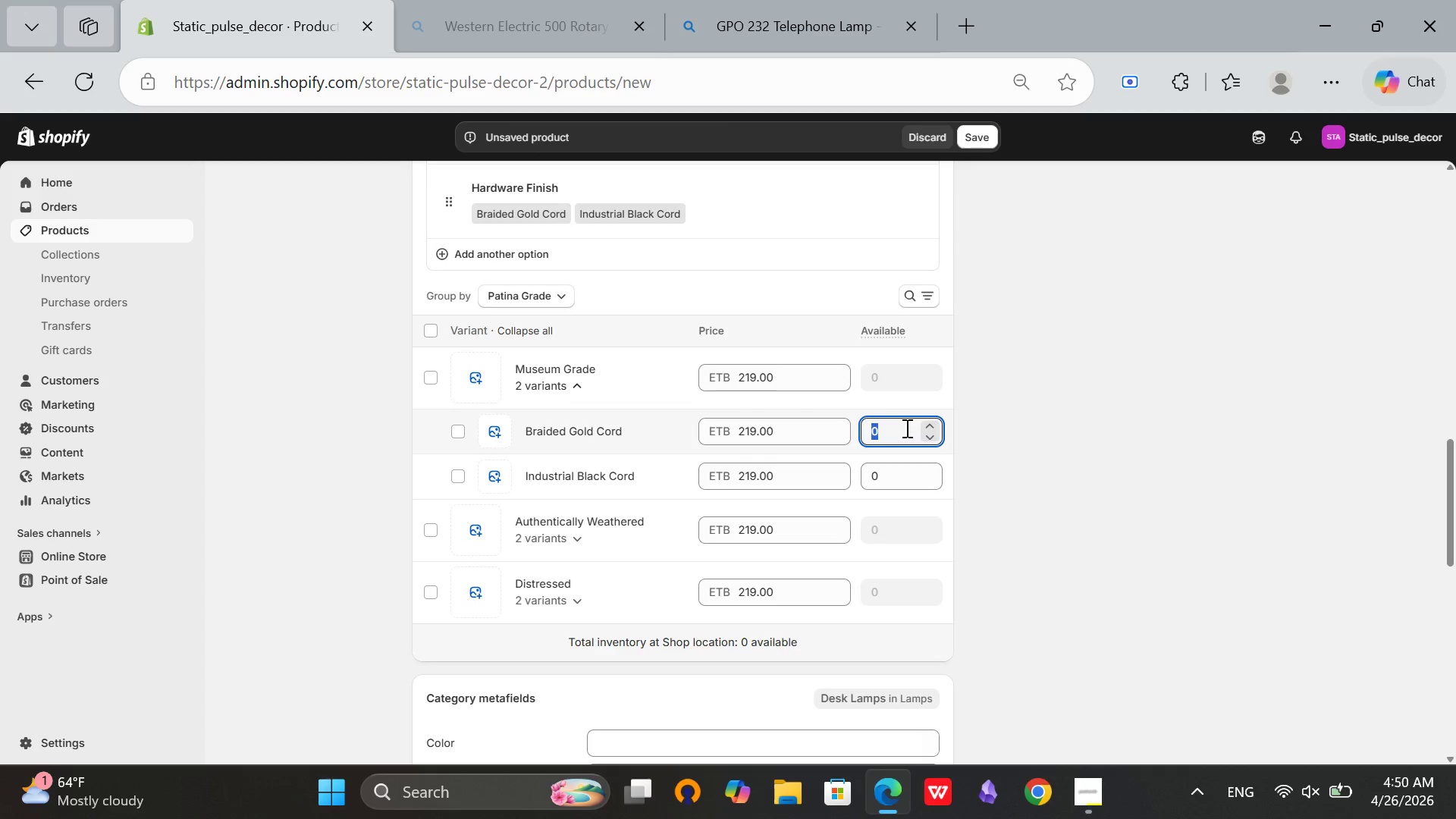 
type(10)
 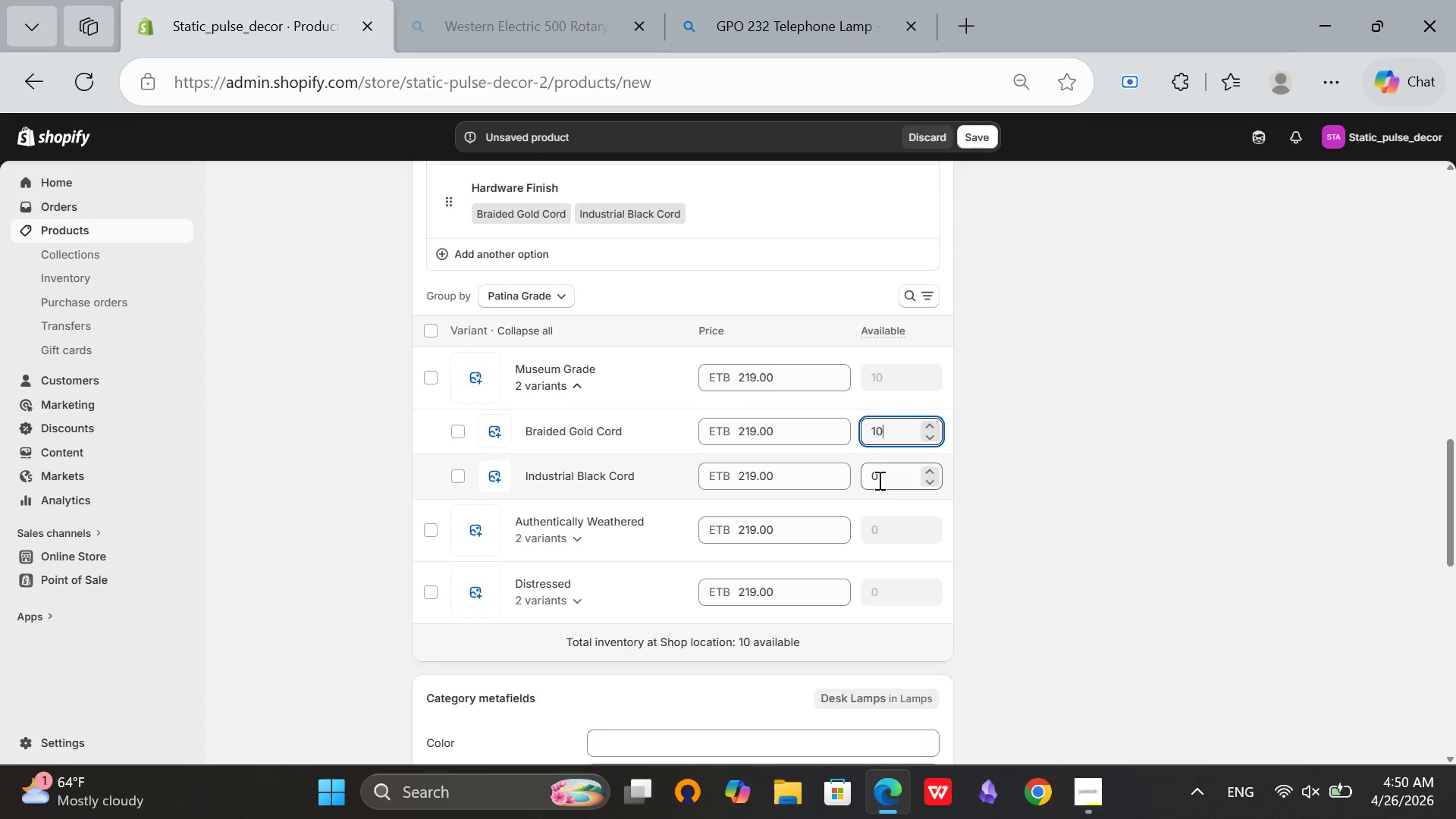 
left_click([878, 479])
 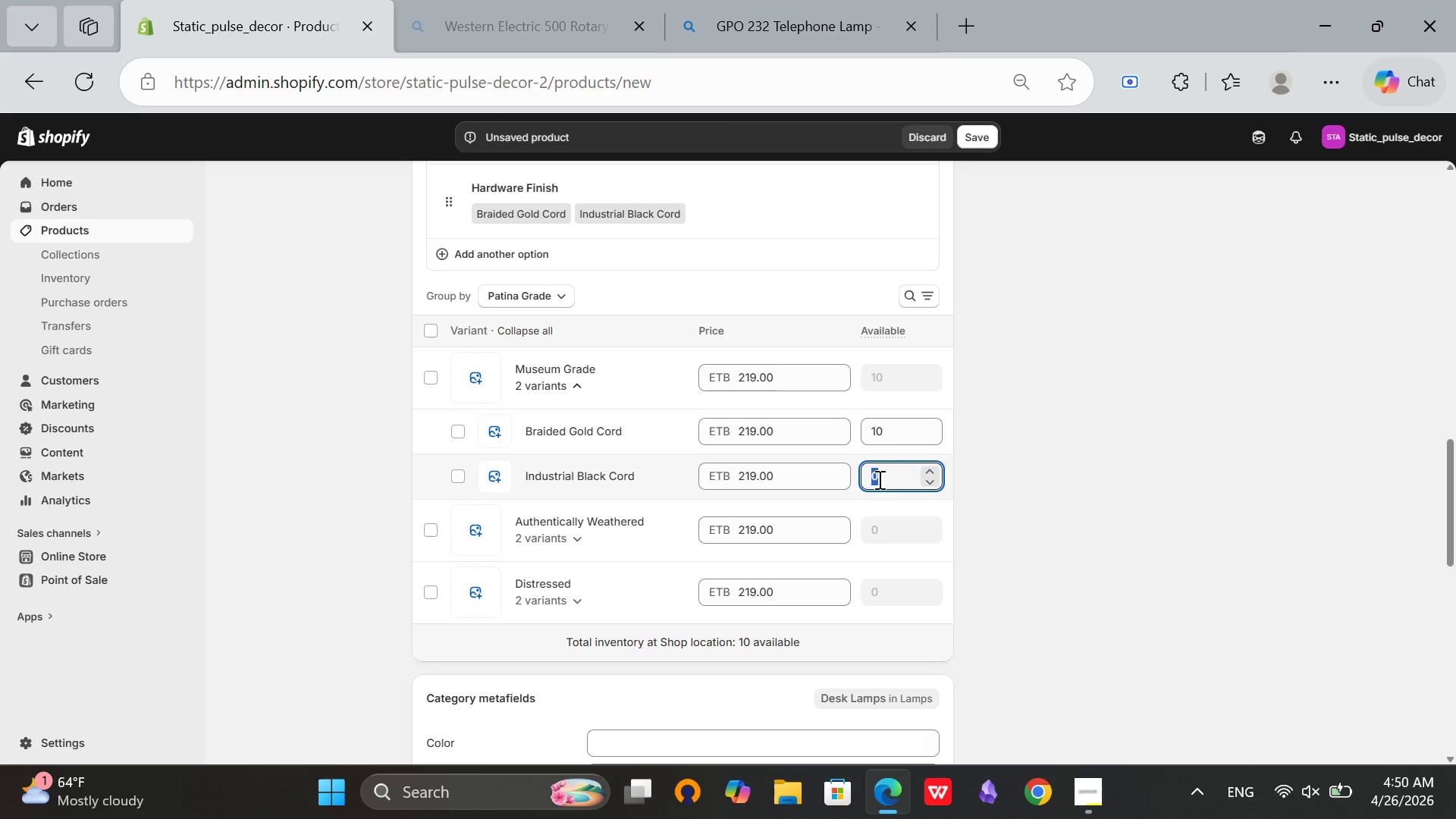 
type(10)
 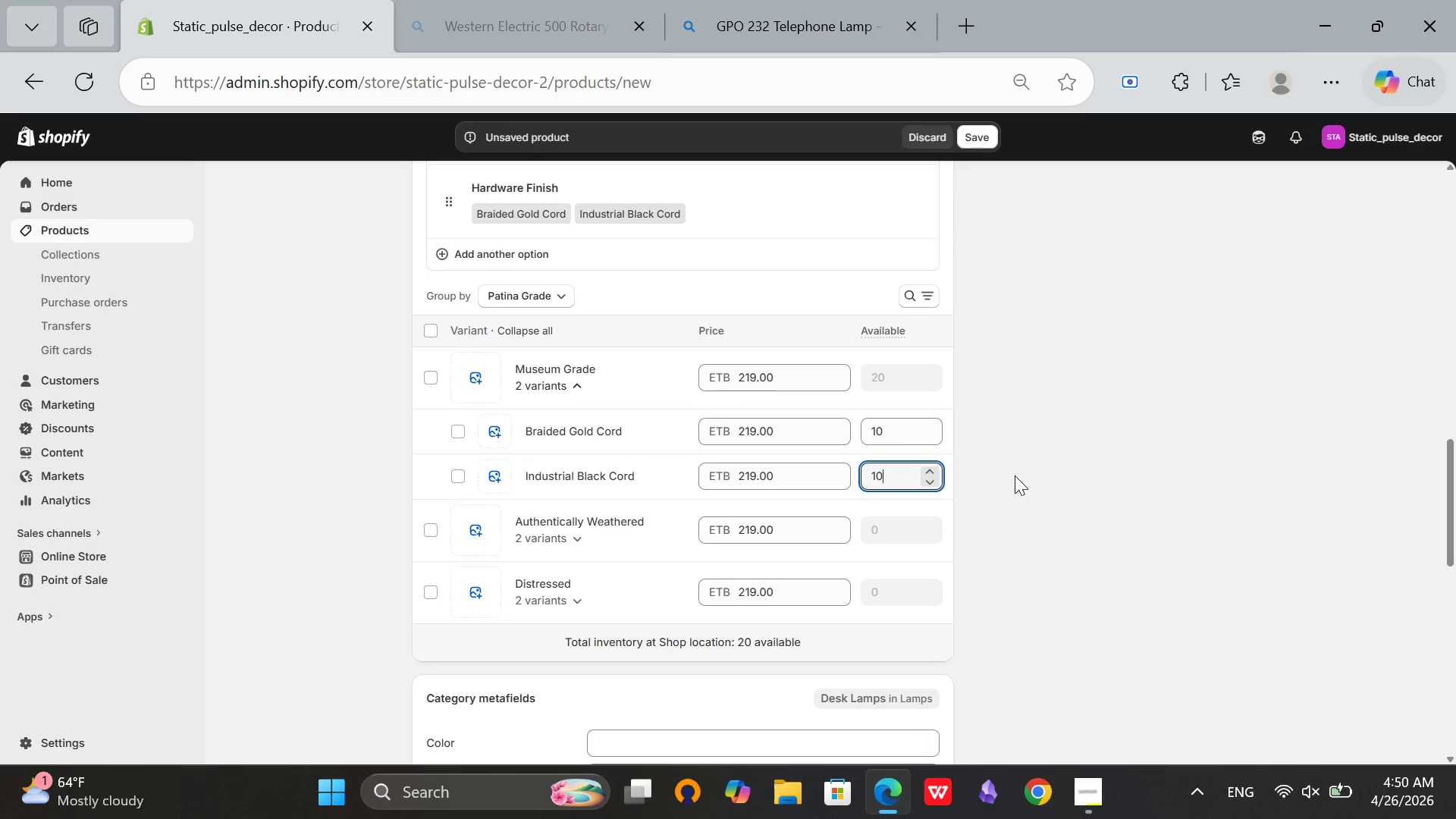 
left_click([1015, 475])
 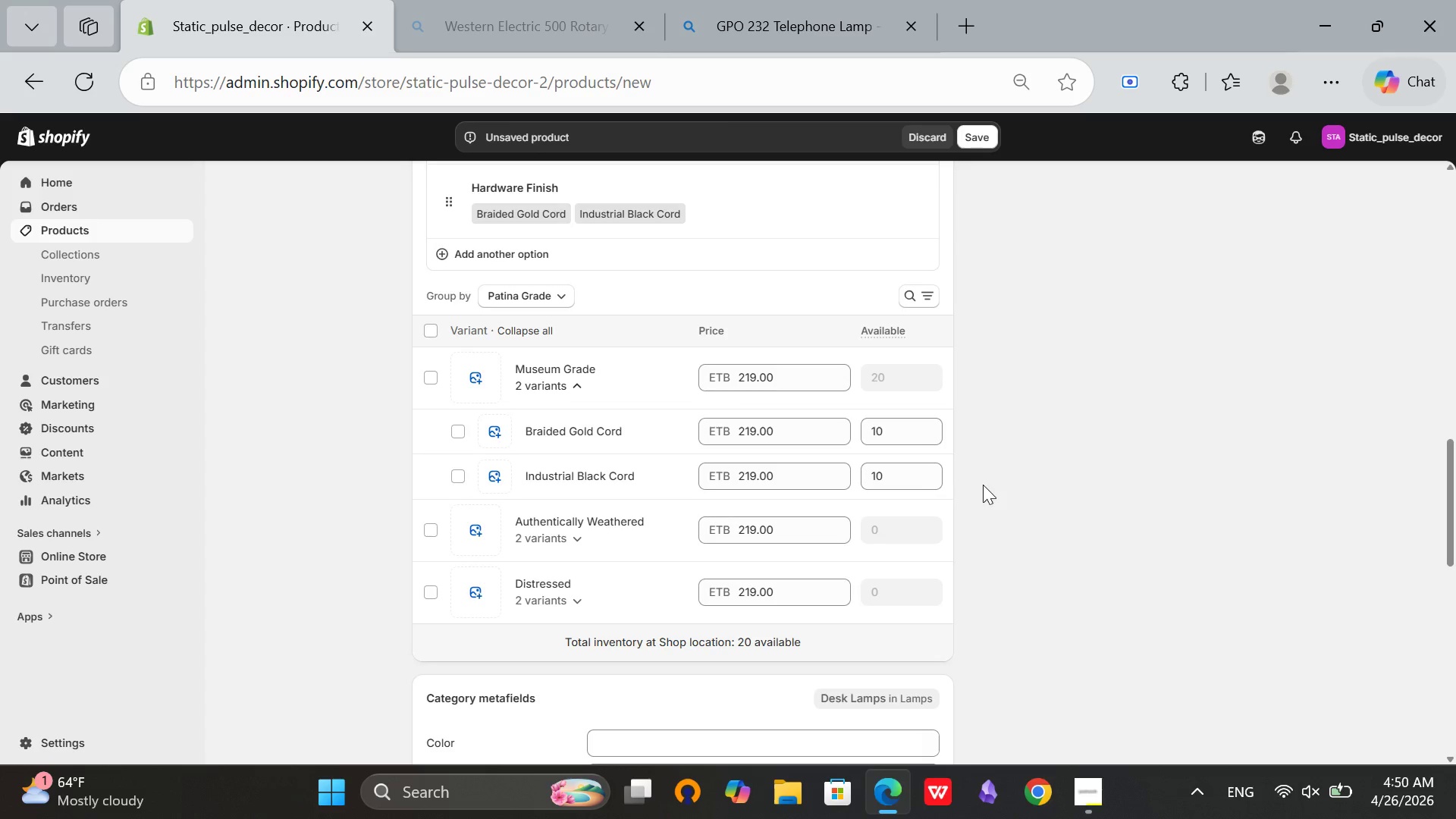 
left_click([751, 438])
 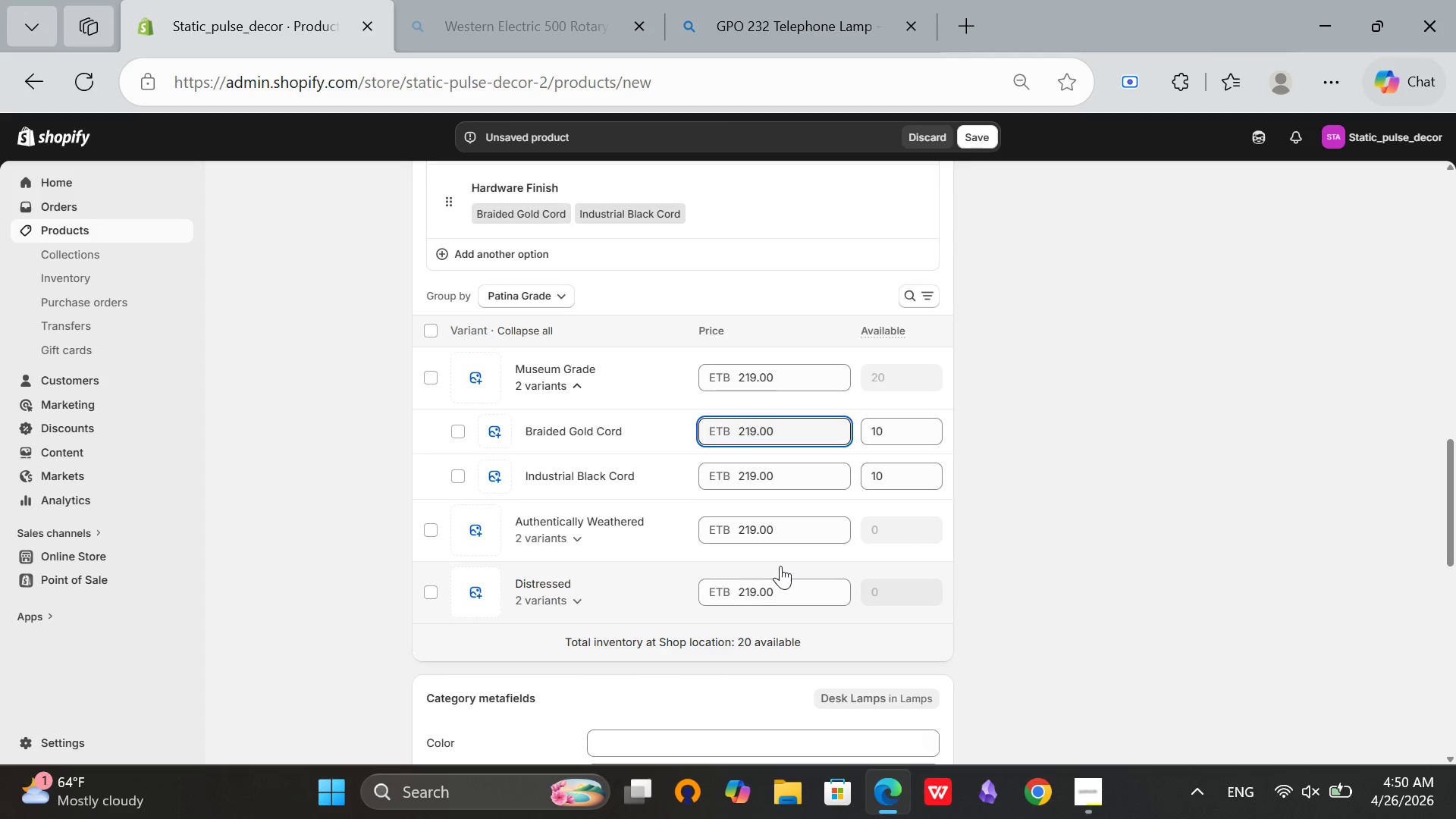 
key(Backspace)
 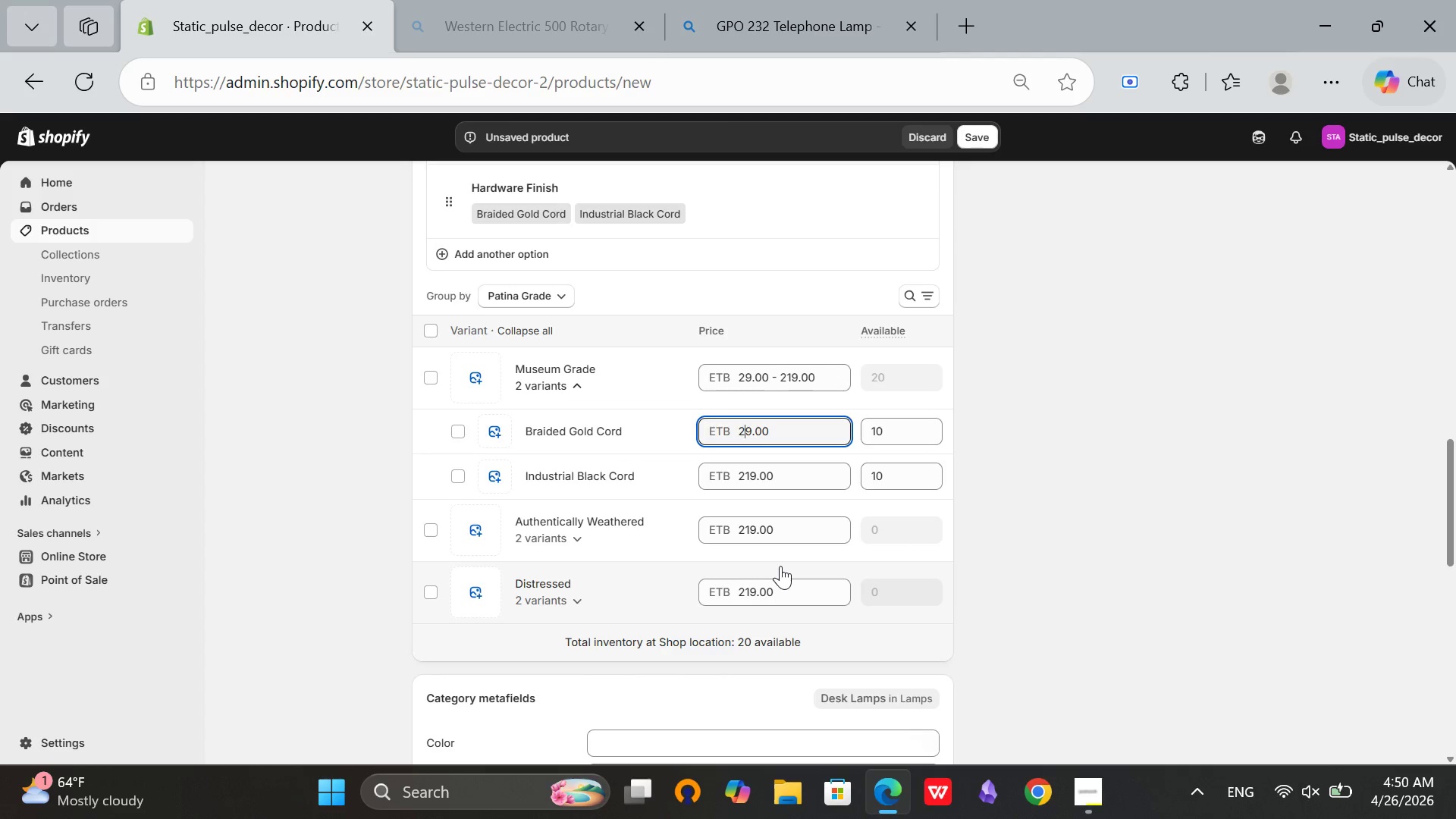 
key(6)
 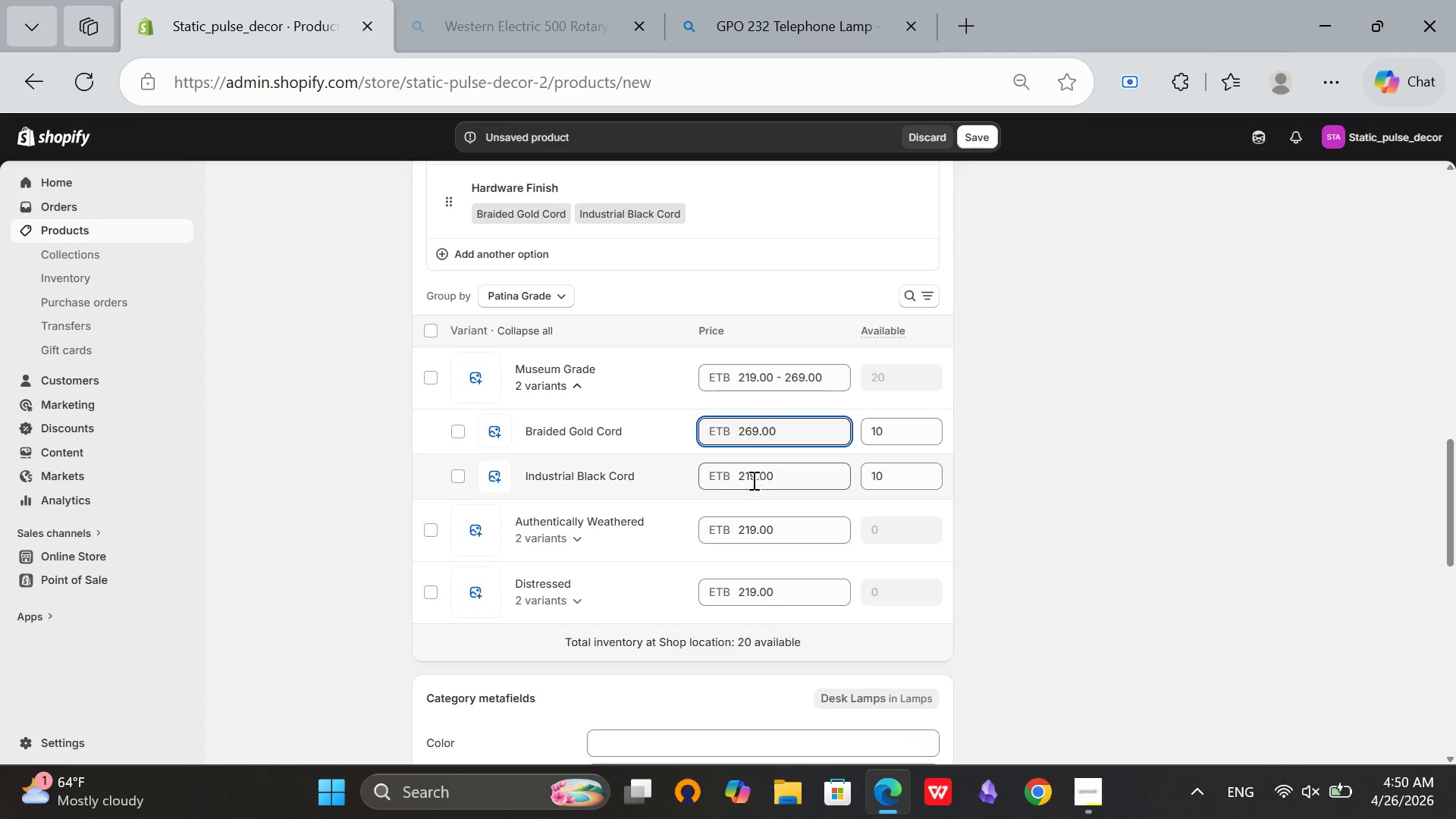 
left_click([752, 479])
 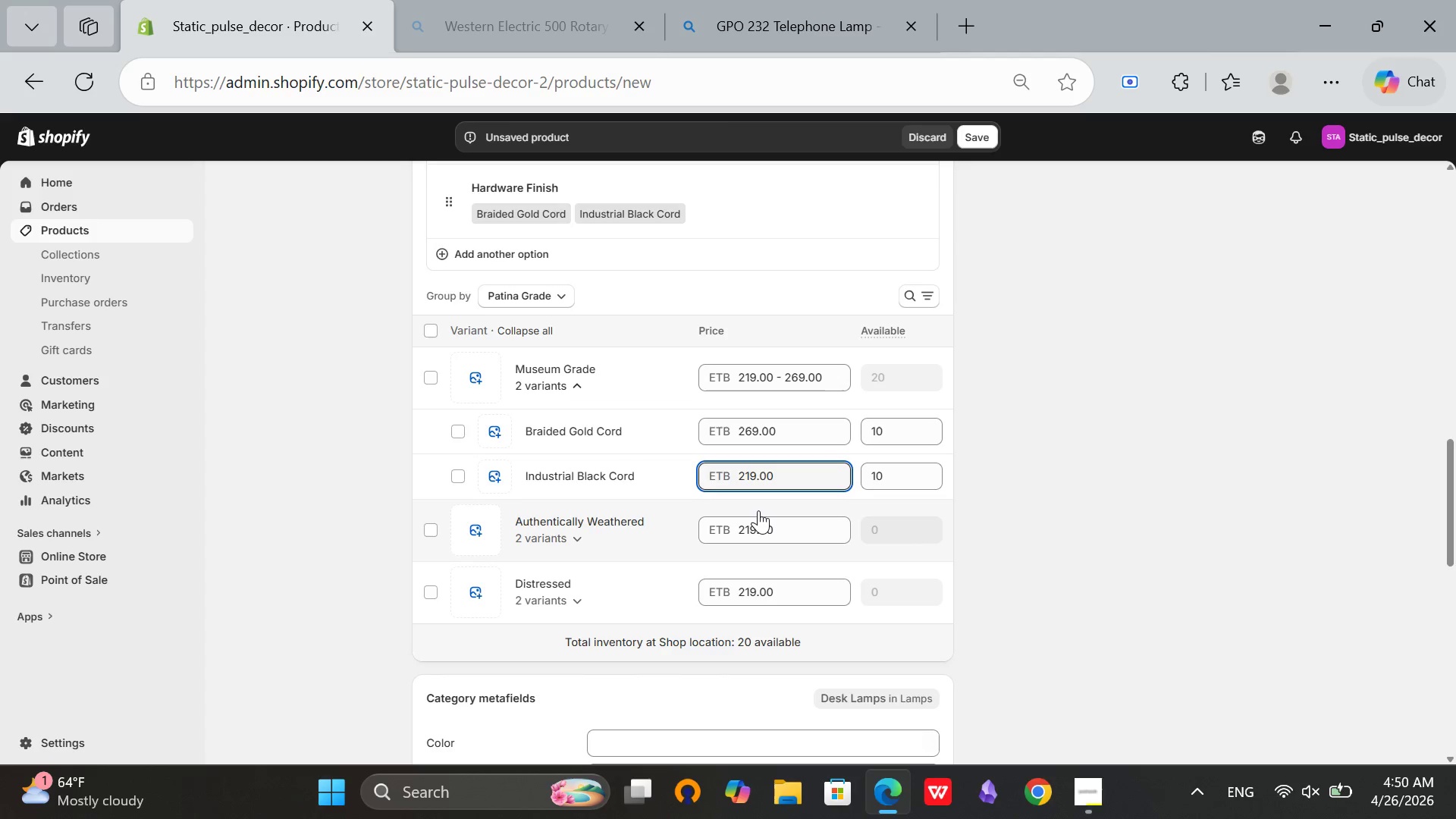 
key(Backspace)
 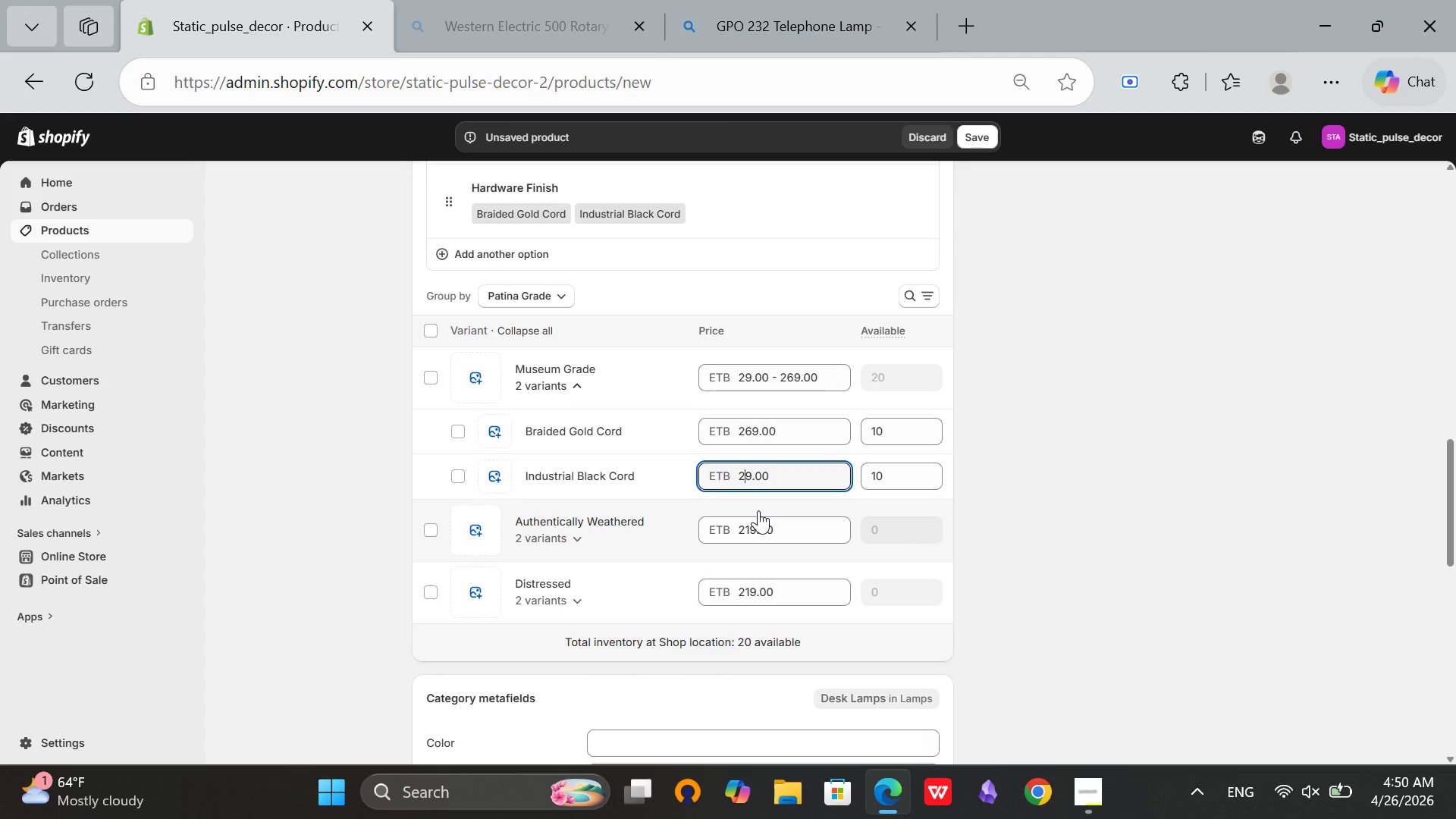 
key(5)
 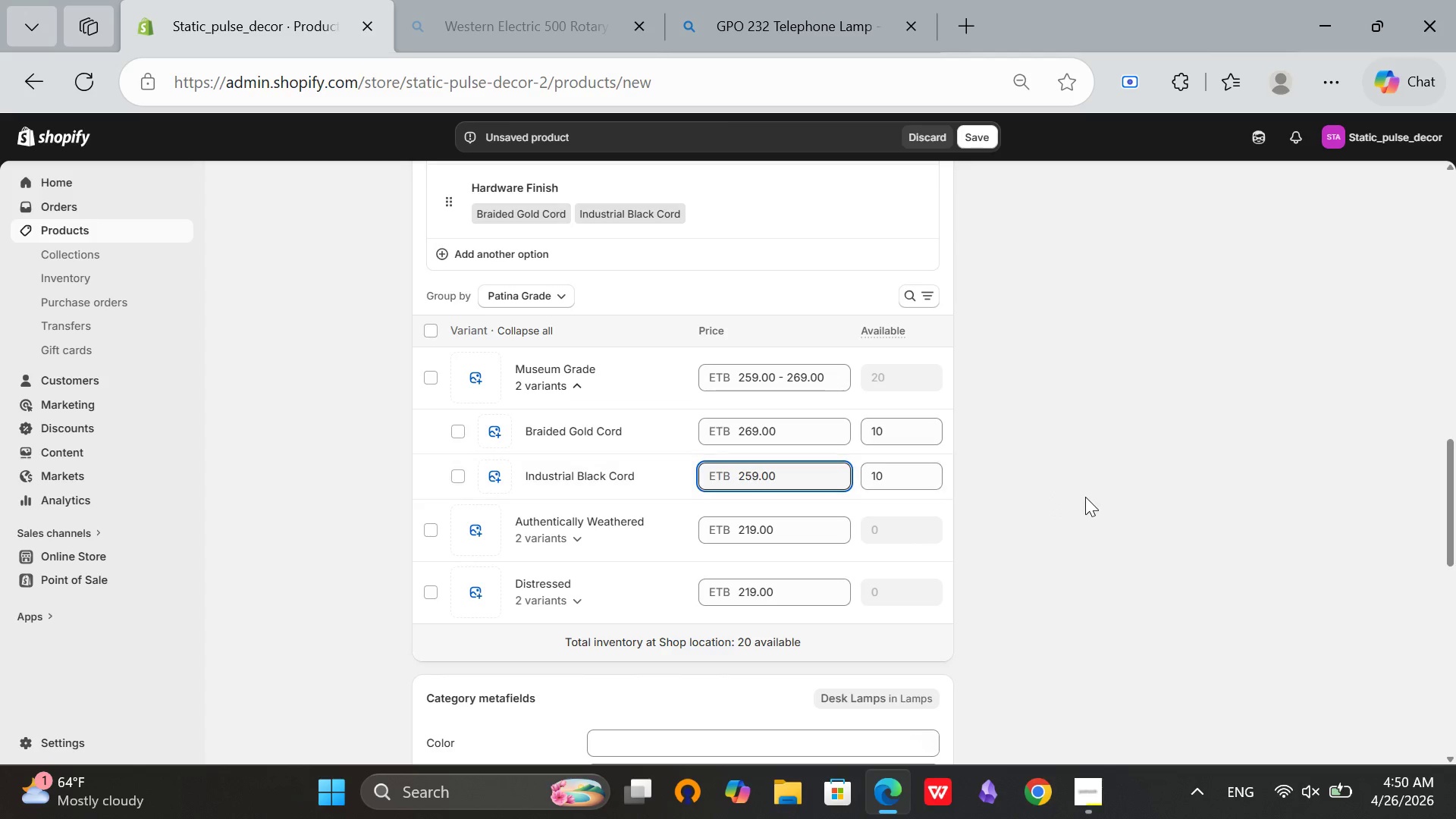 
left_click([1085, 497])
 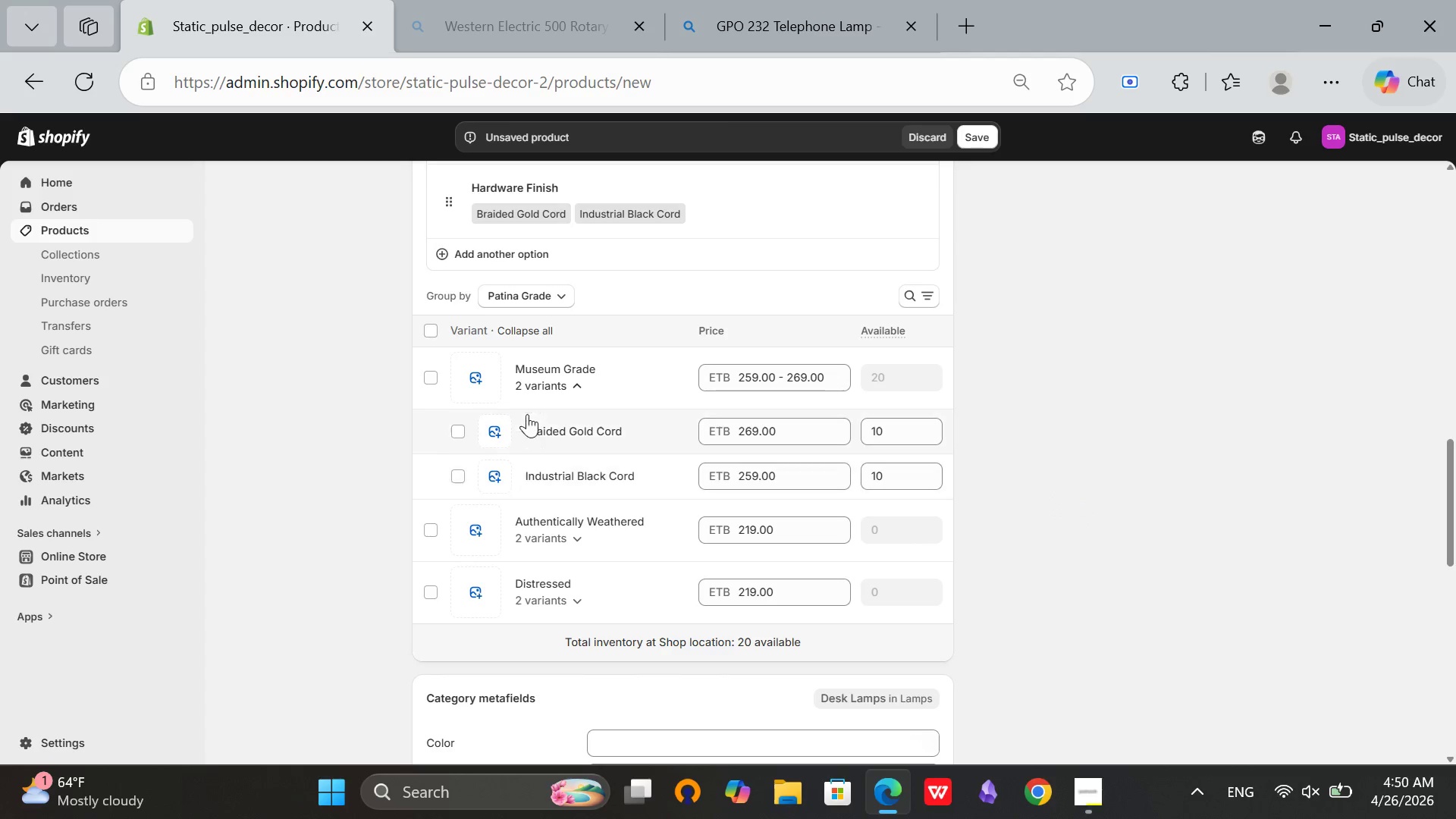 
left_click([539, 385])
 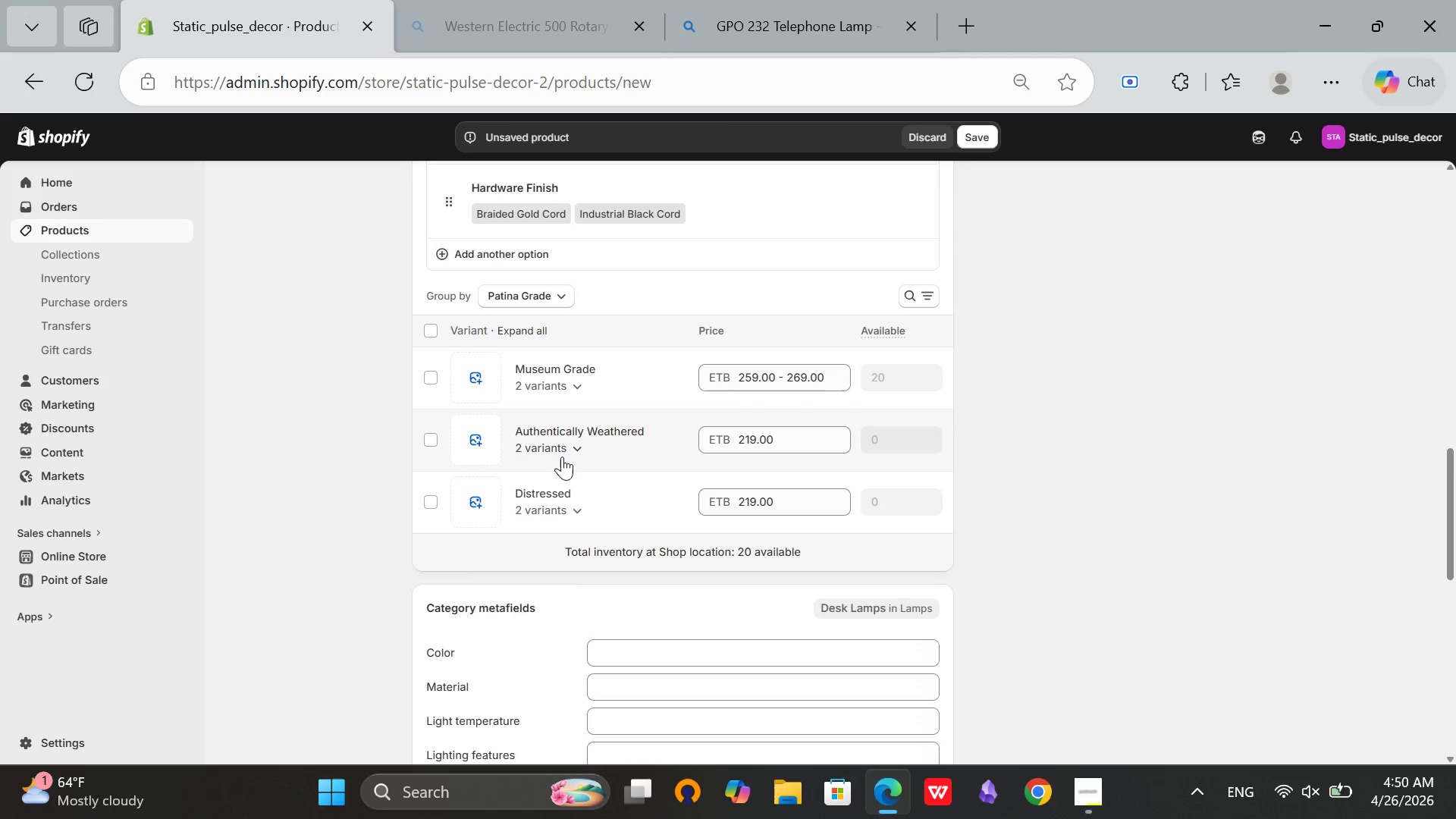 
left_click([557, 456])
 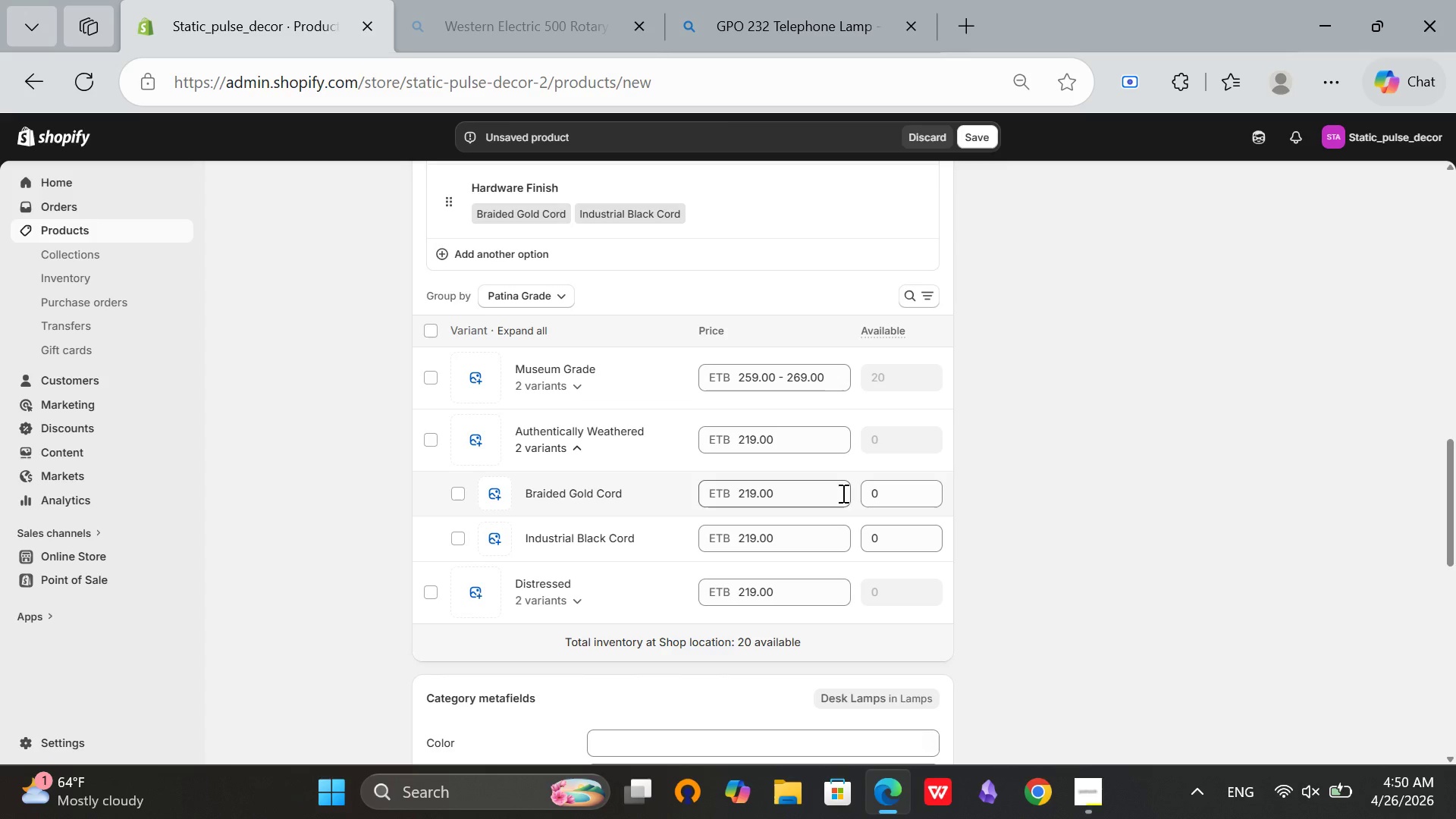 
left_click([877, 497])
 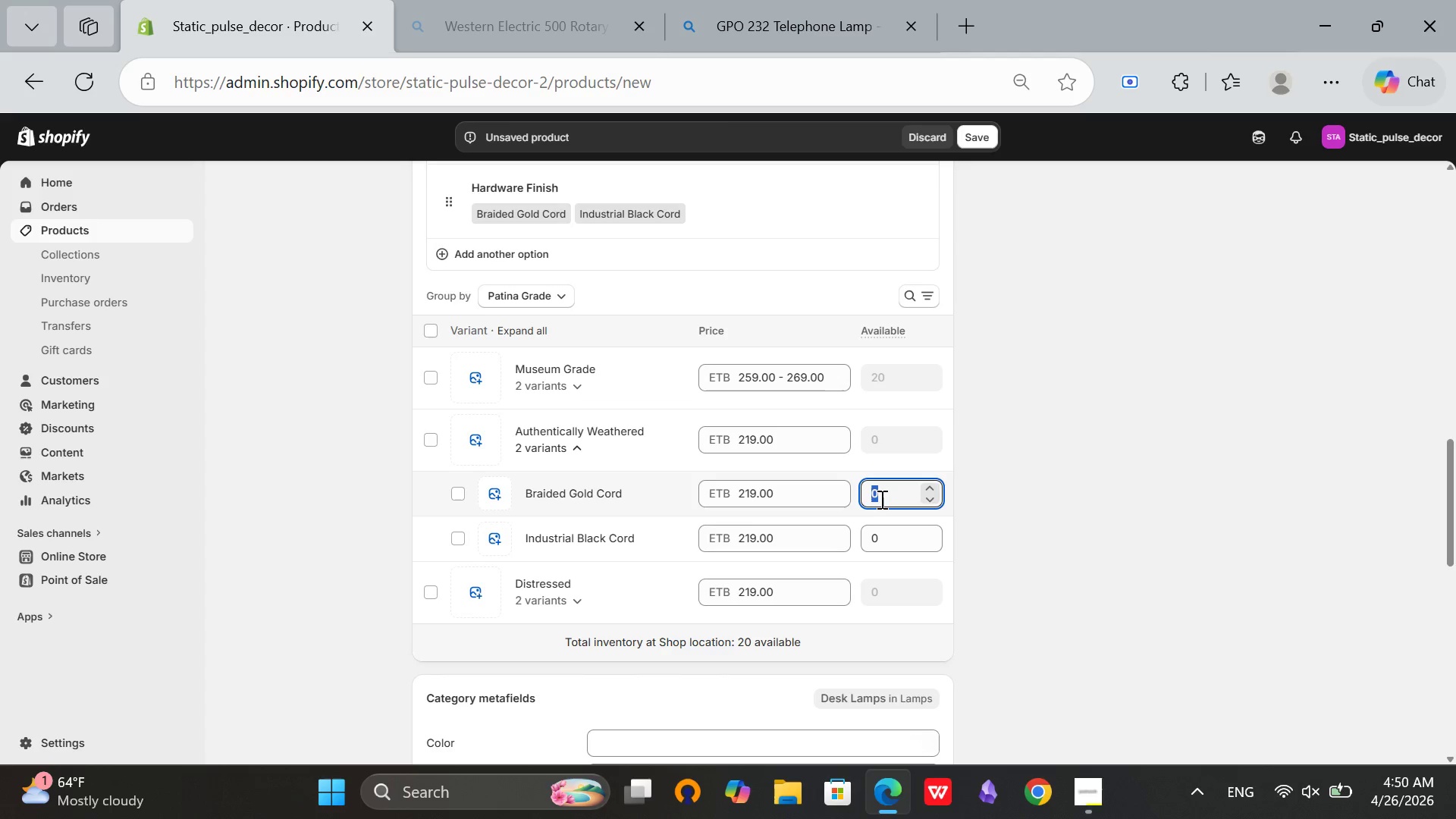 
type(10)
 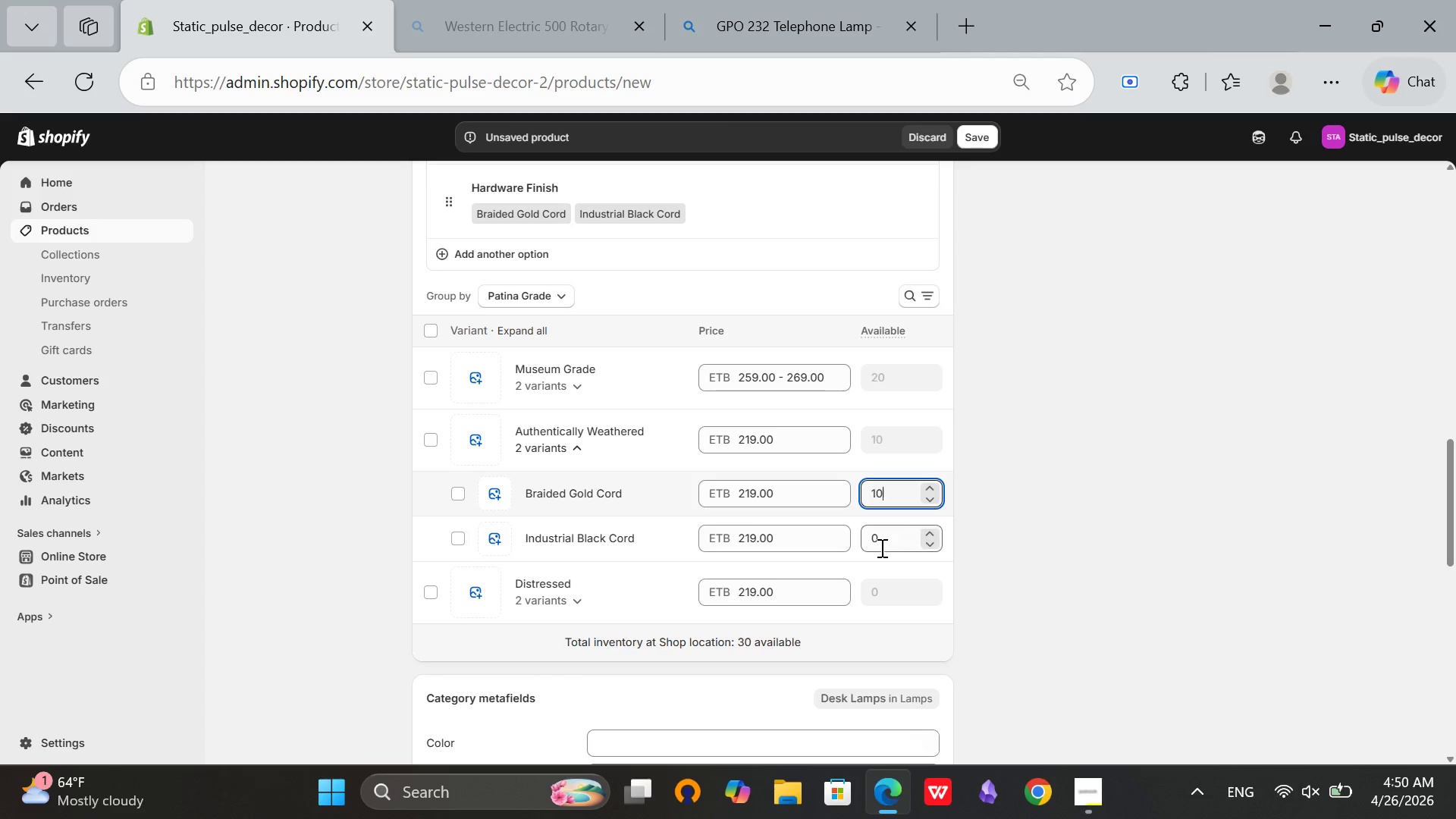 
left_click([880, 548])
 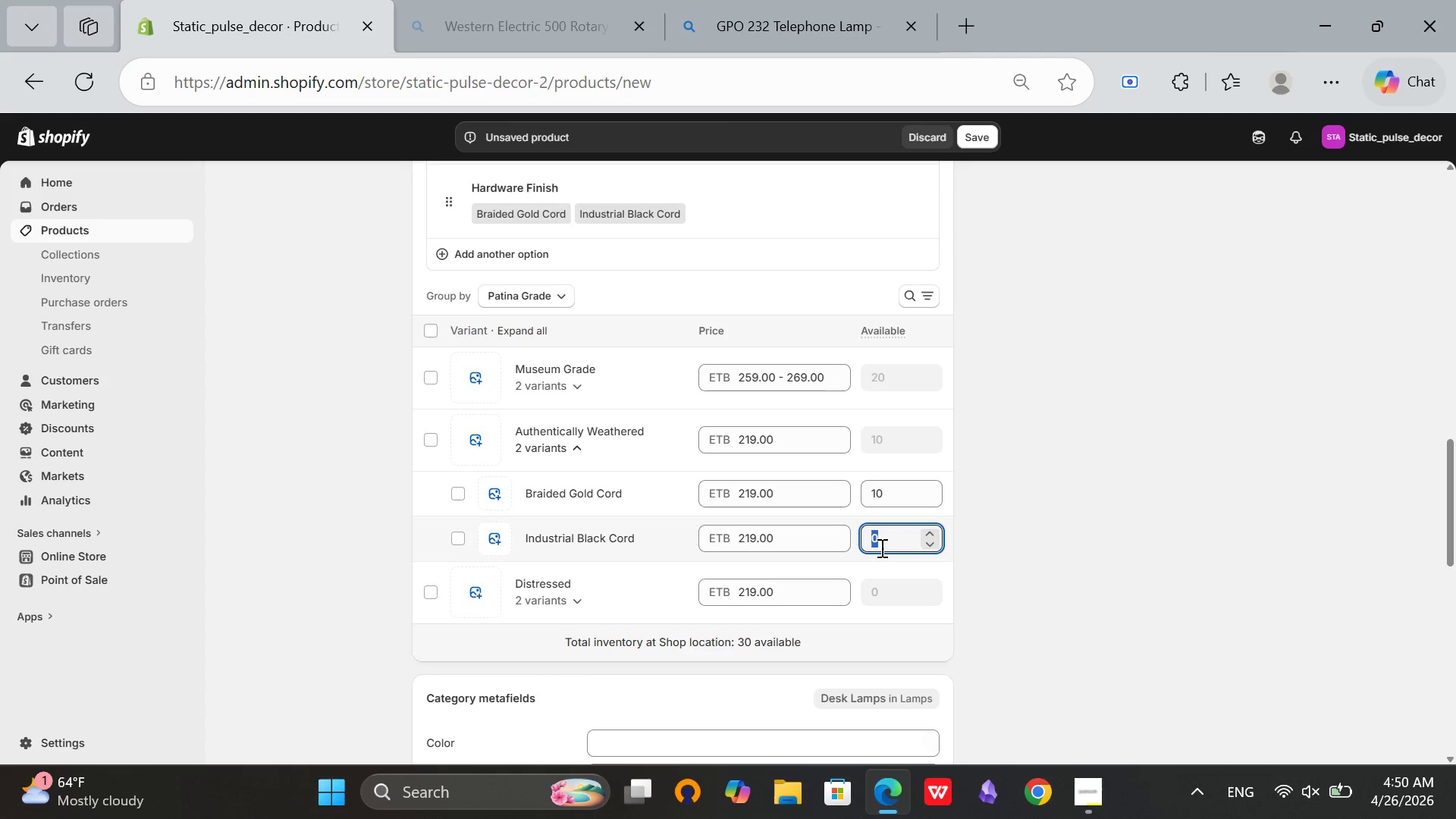 
type(10)
 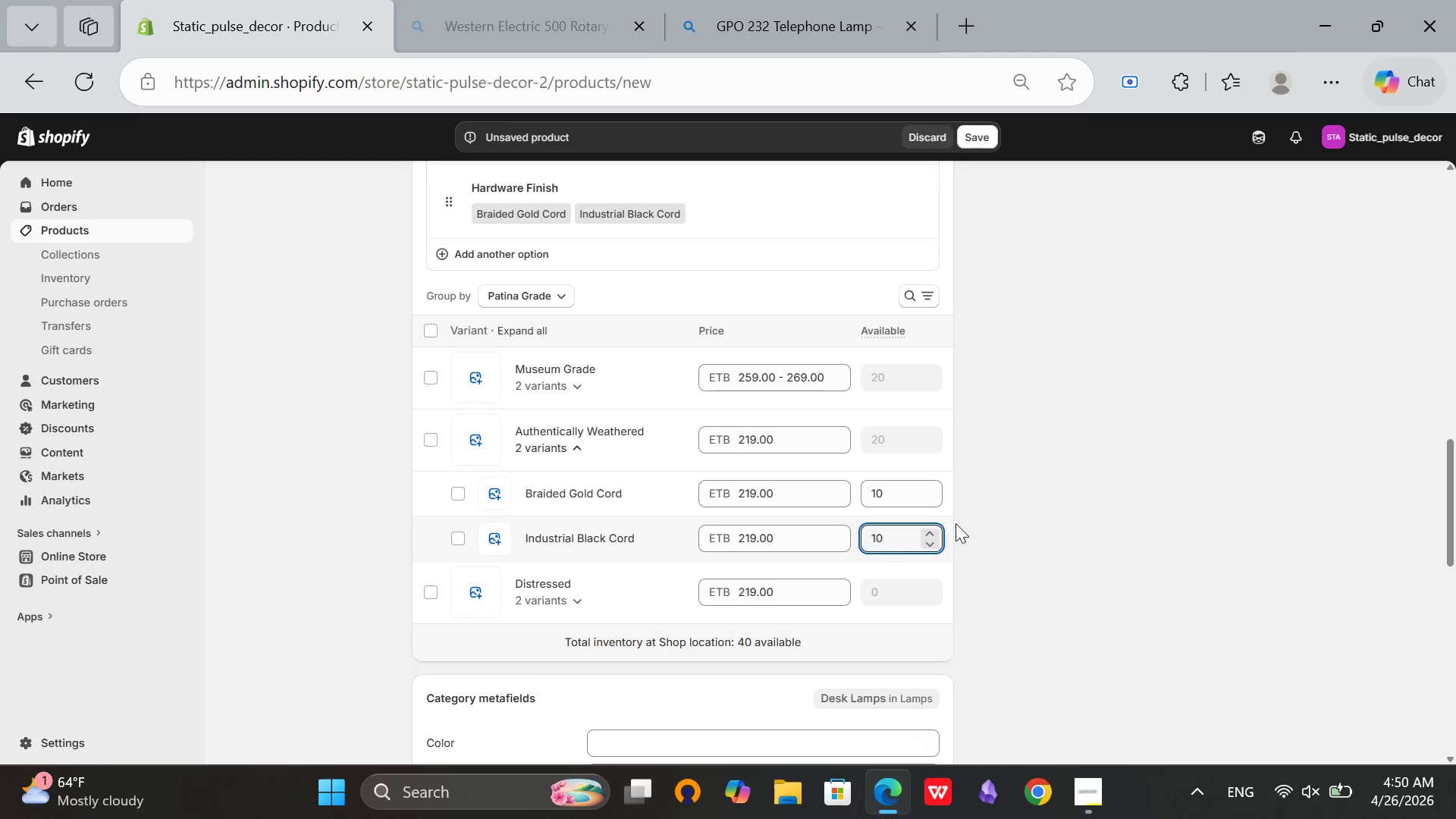 
left_click([1046, 533])
 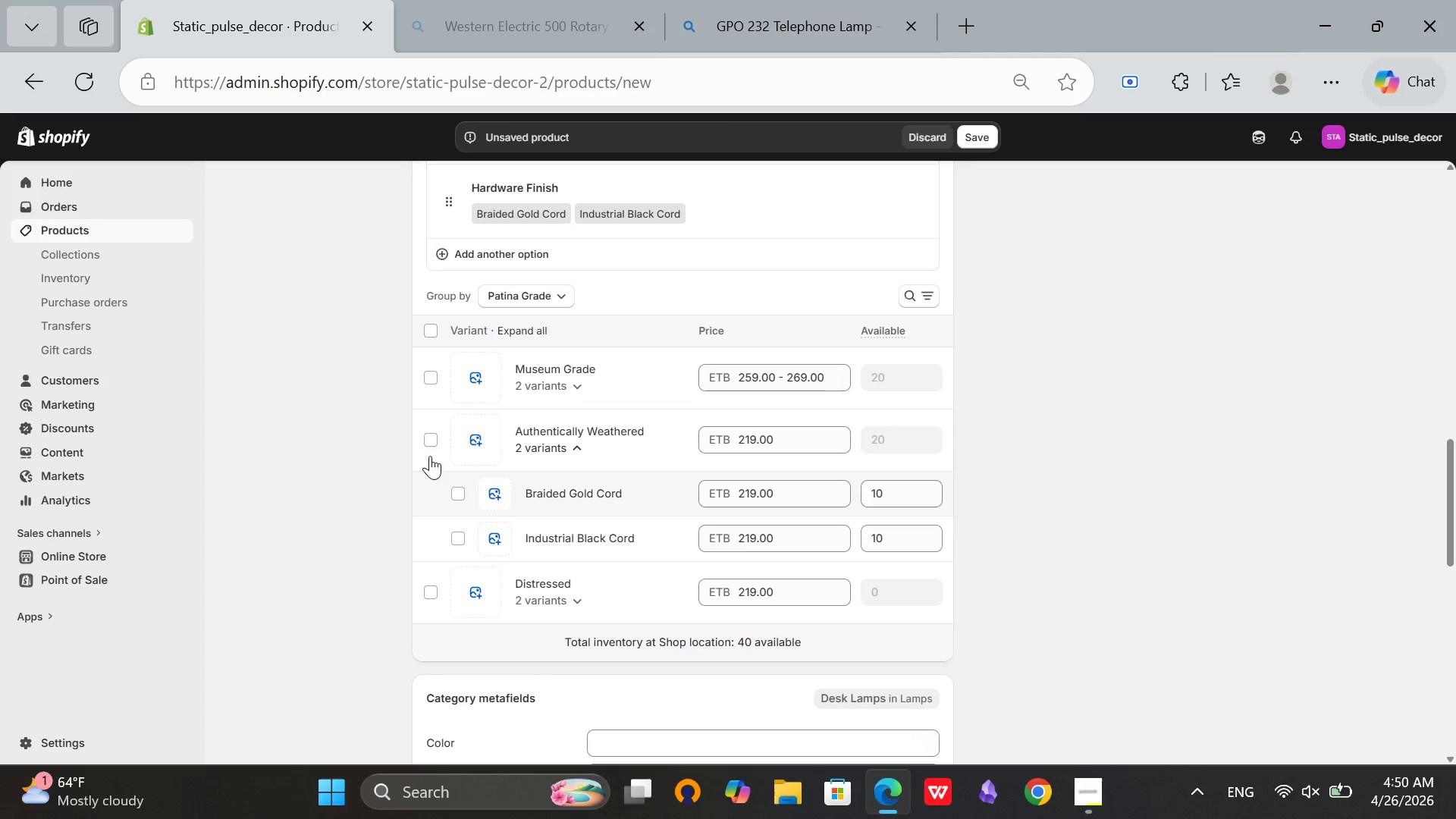 
wait(5.34)
 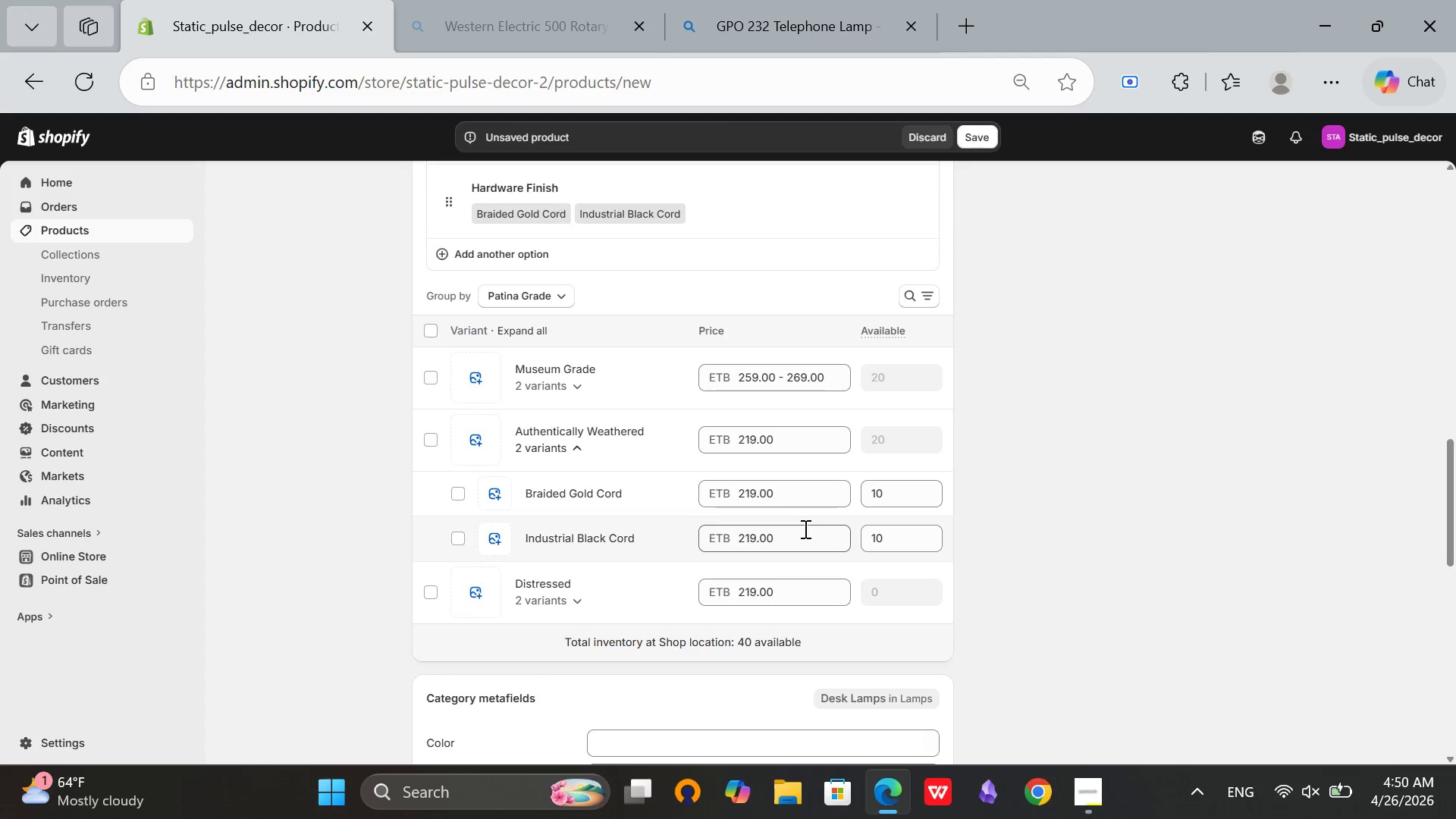 
left_click_drag(start_coordinate=[753, 492], to_coordinate=[749, 492])
 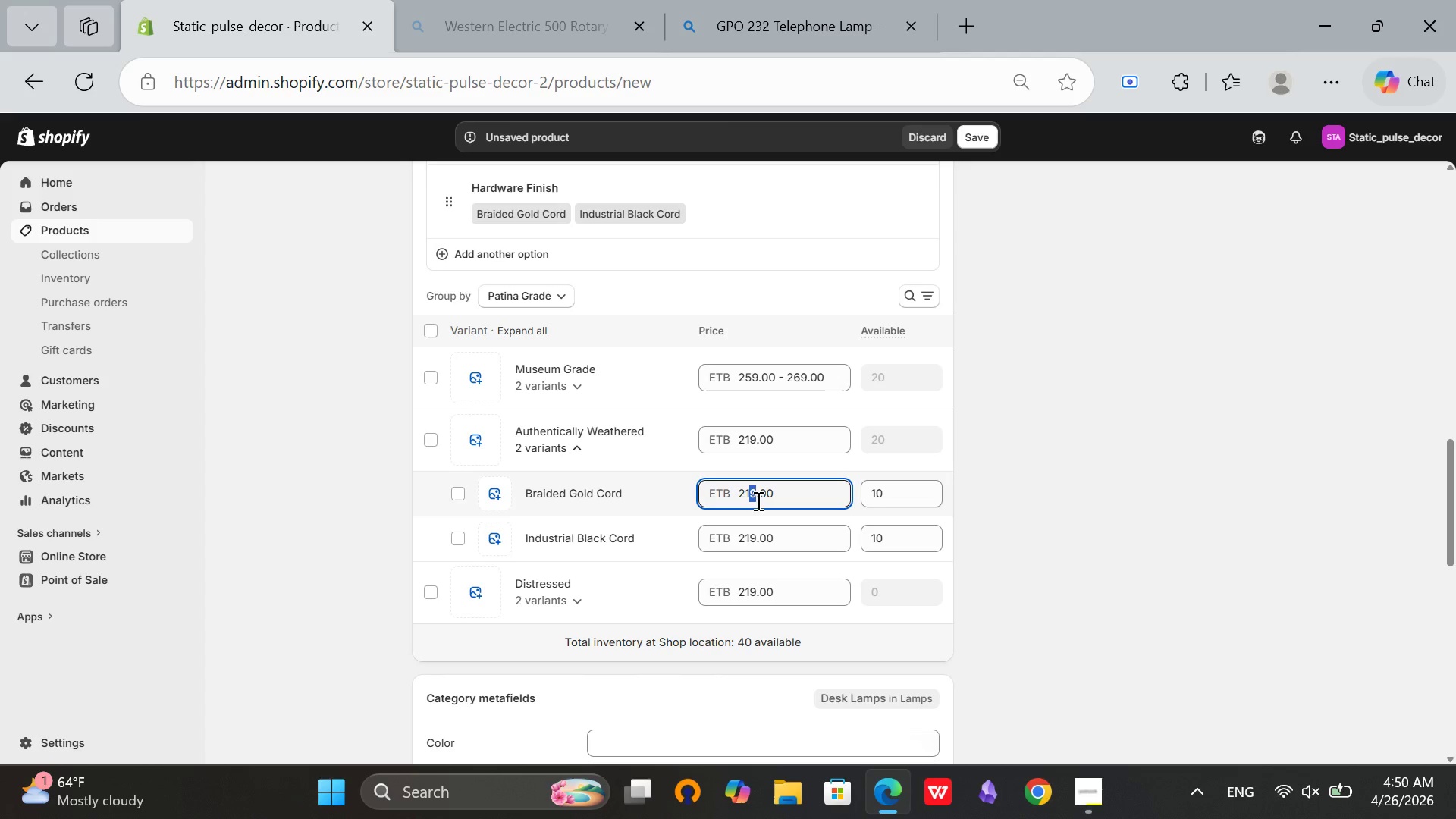 
left_click([751, 494])
 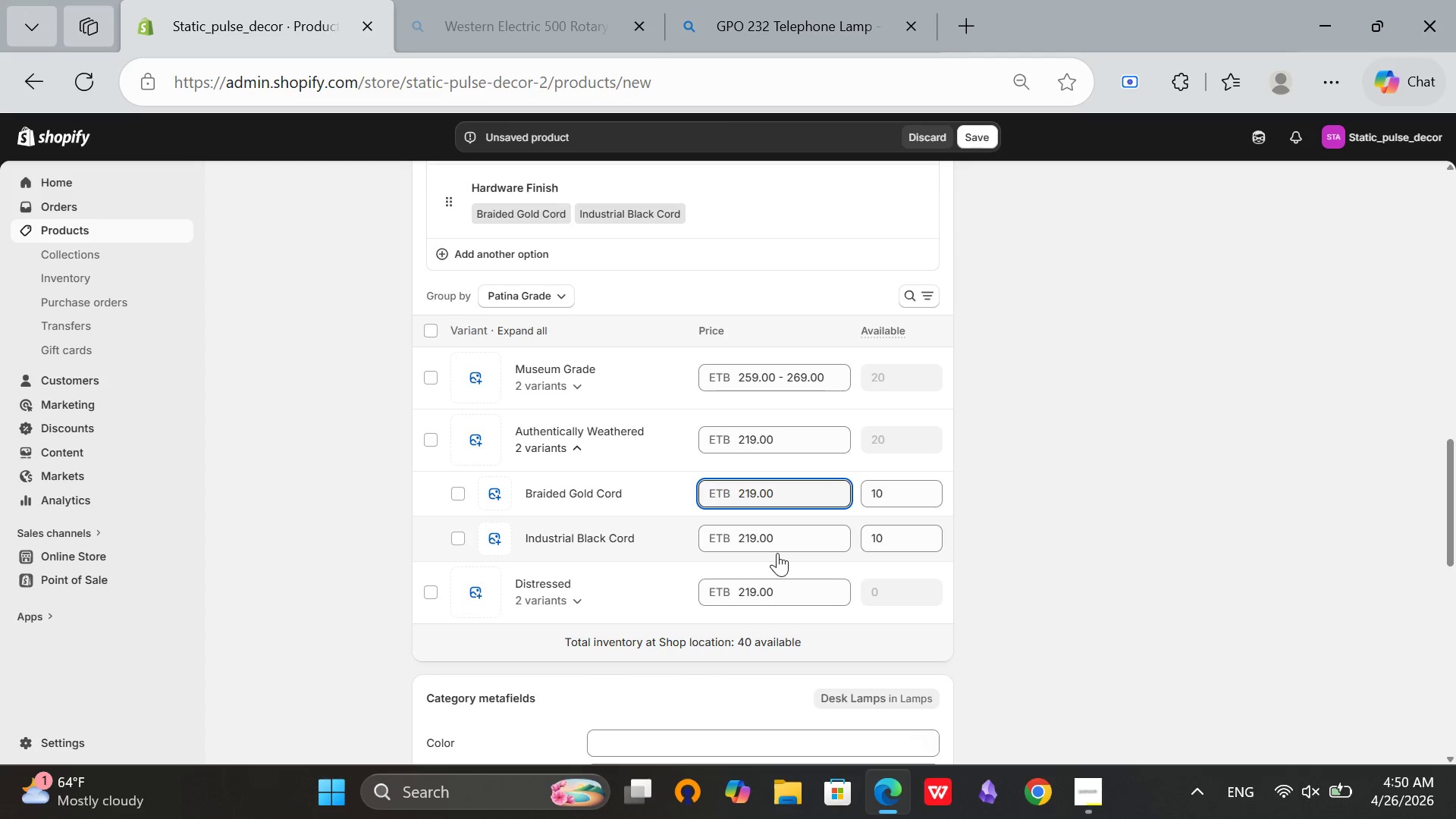 
key(Backspace)
 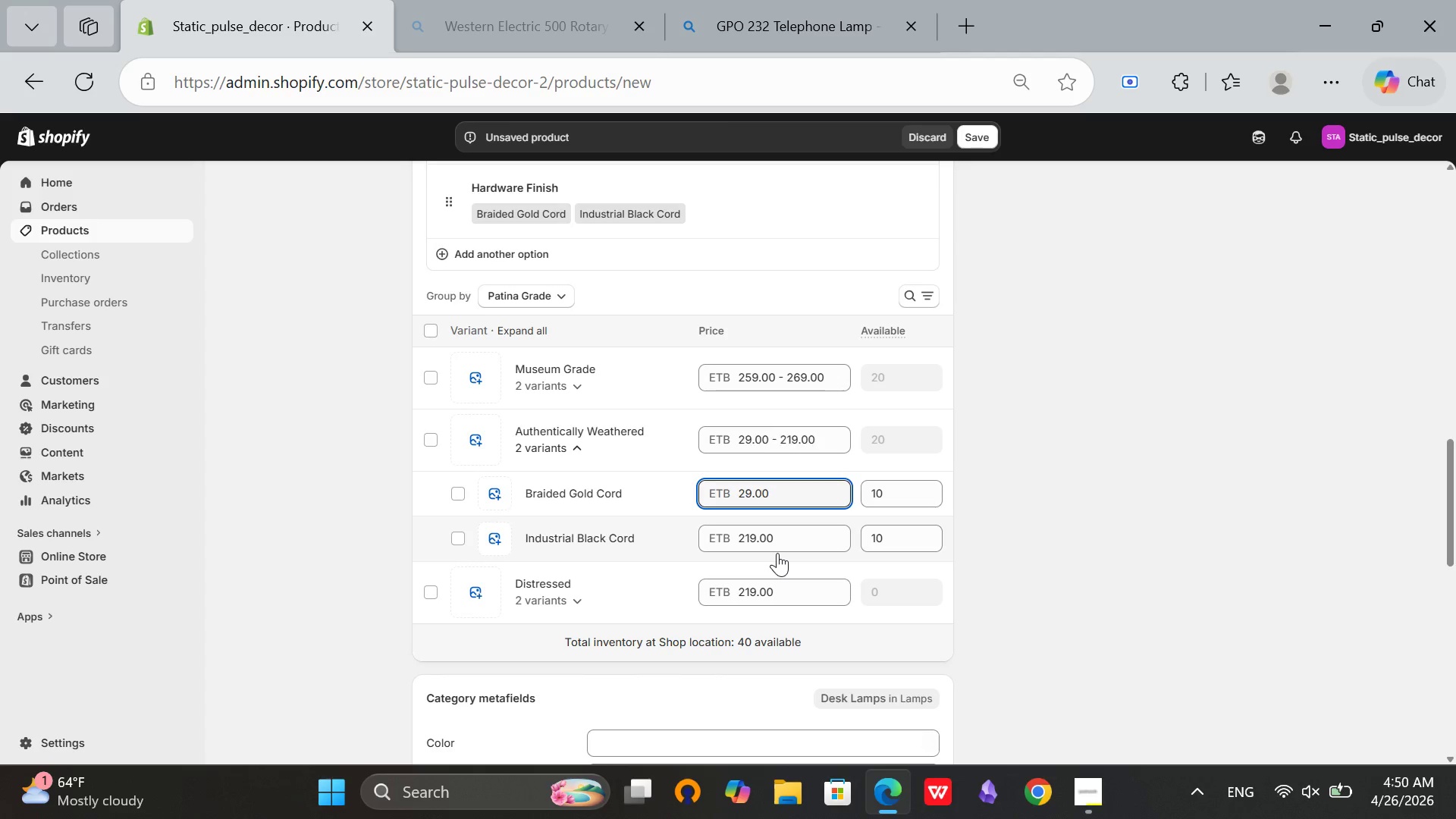 
key(3)
 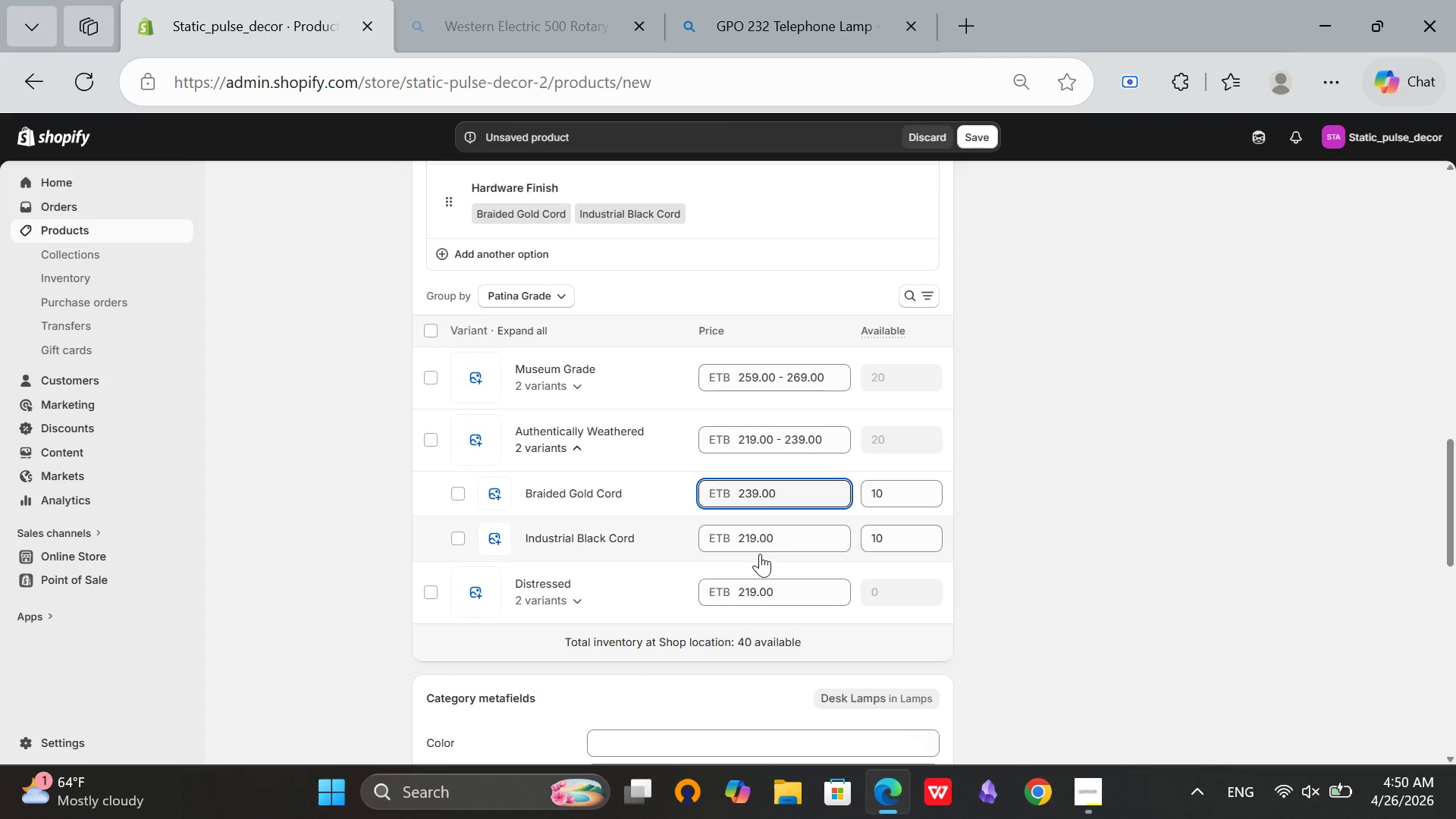 
left_click([751, 541])
 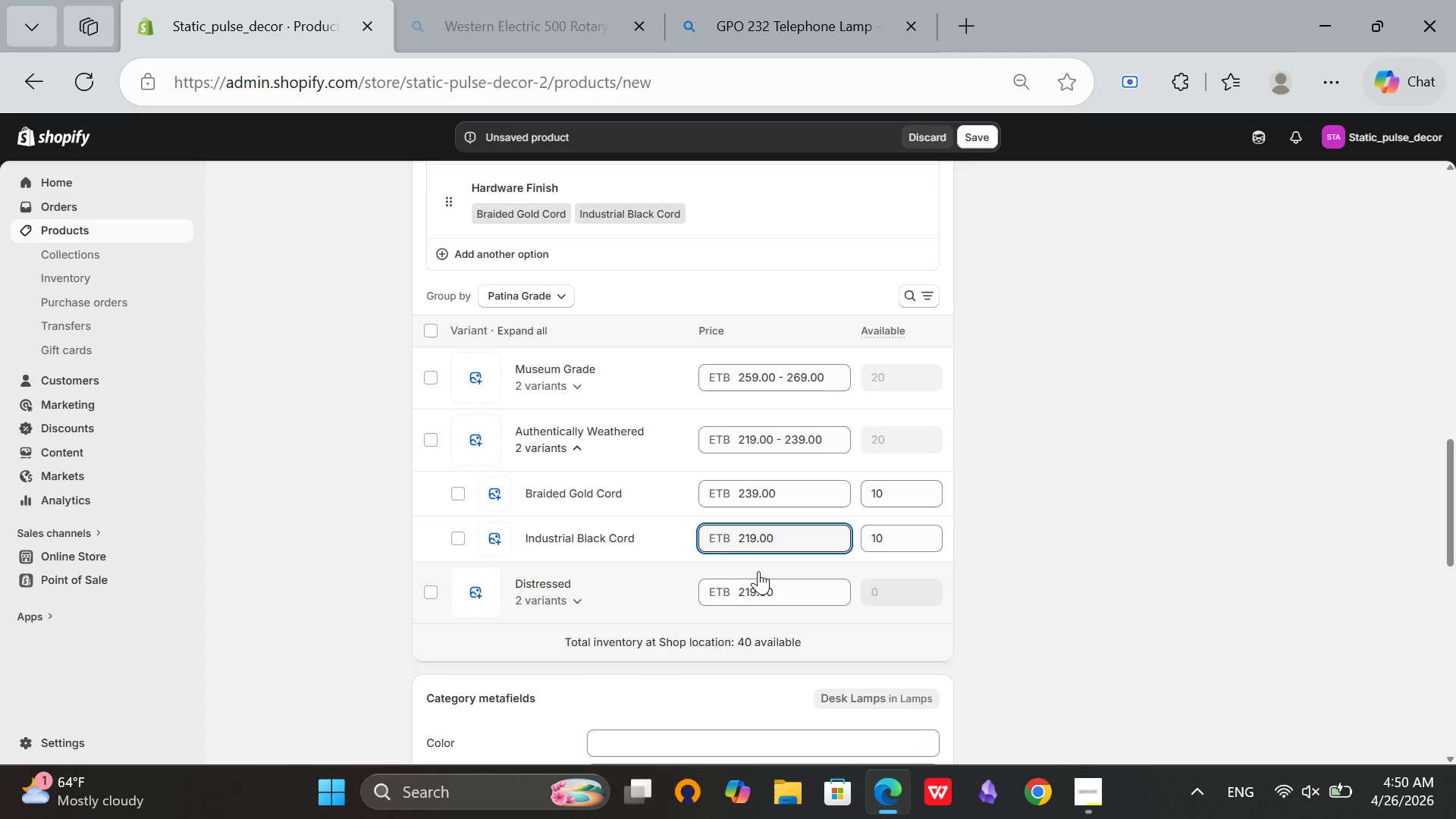 
key(Backspace)
 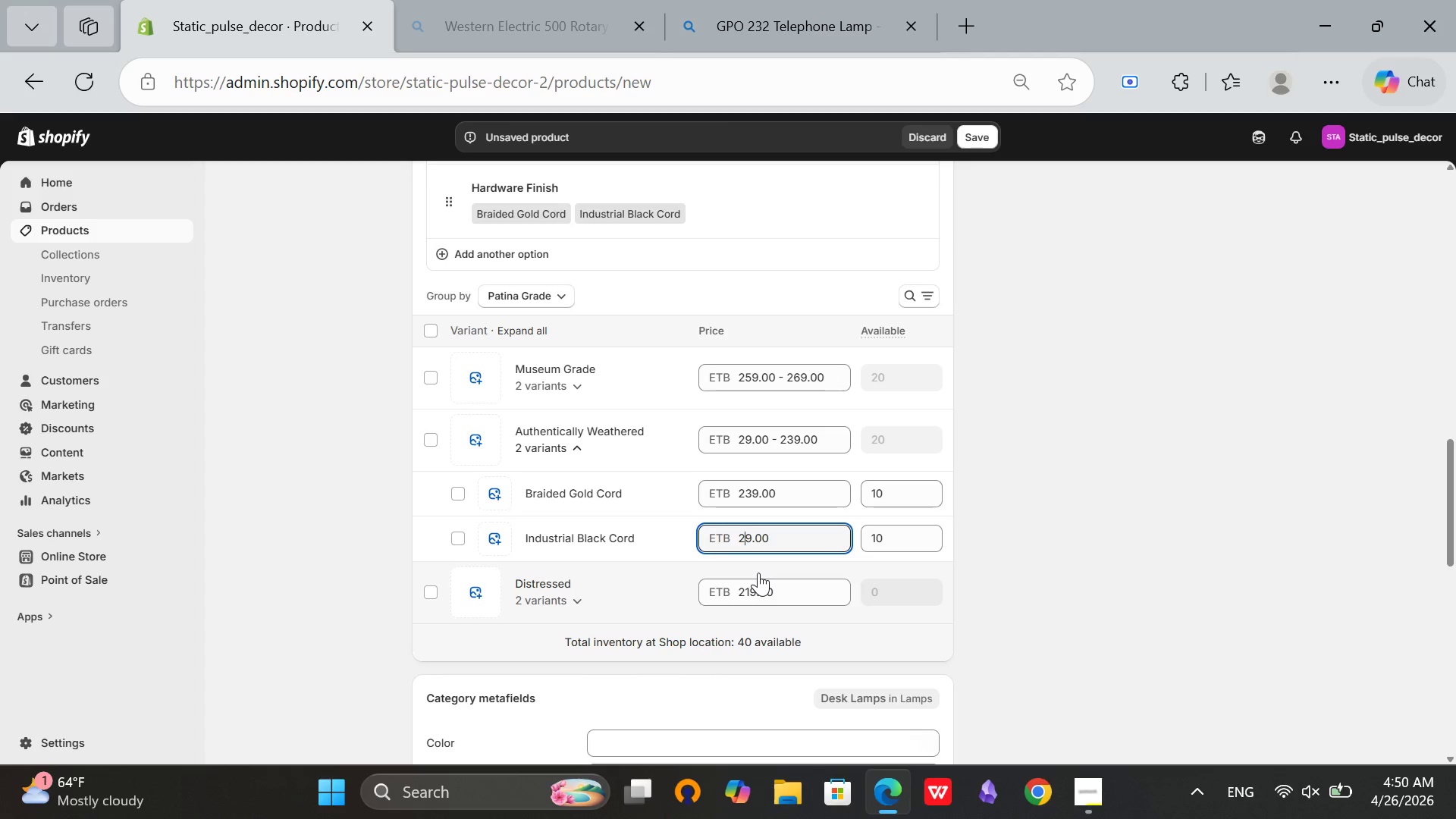 
key(2)
 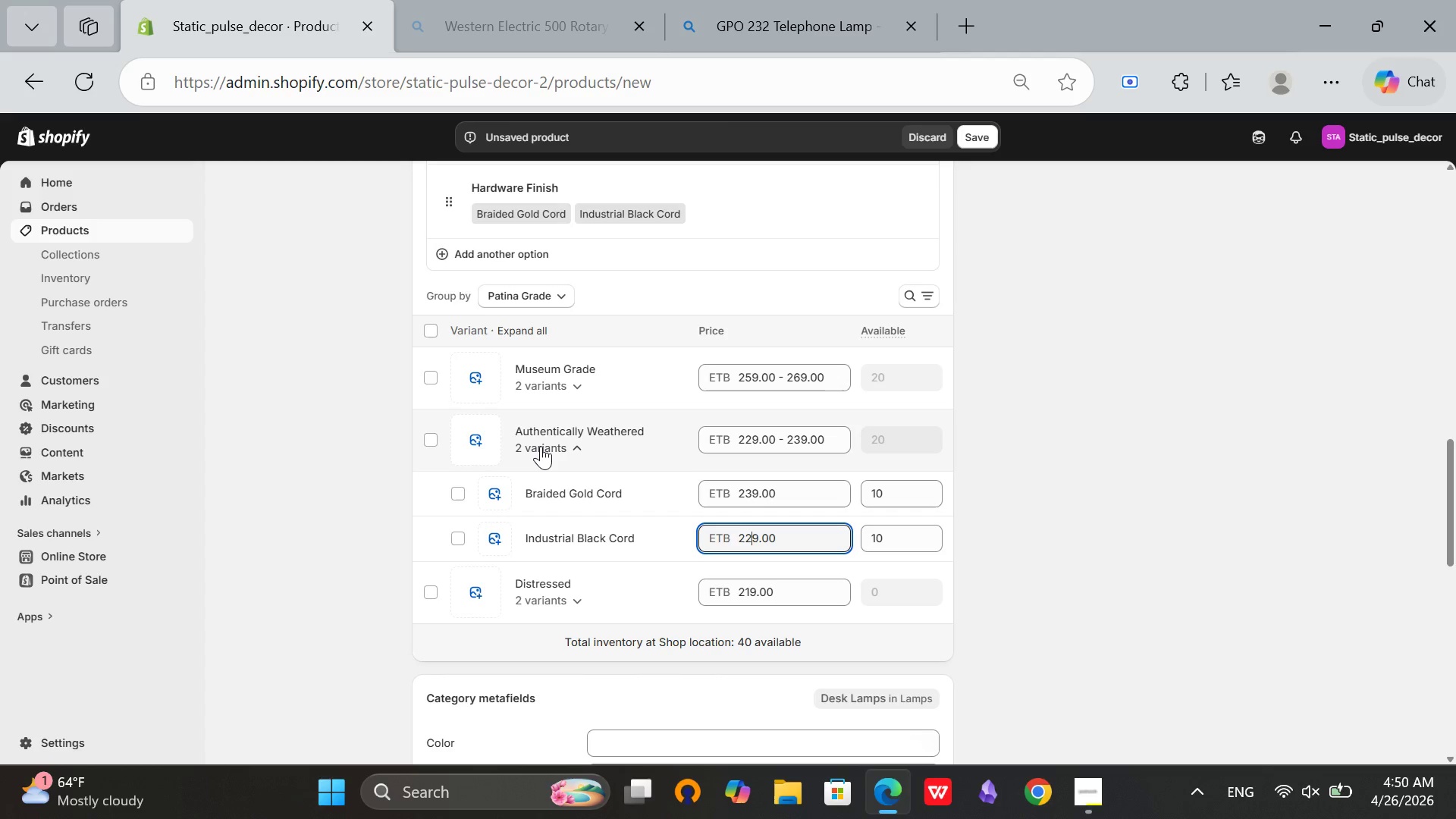 
left_click([541, 446])
 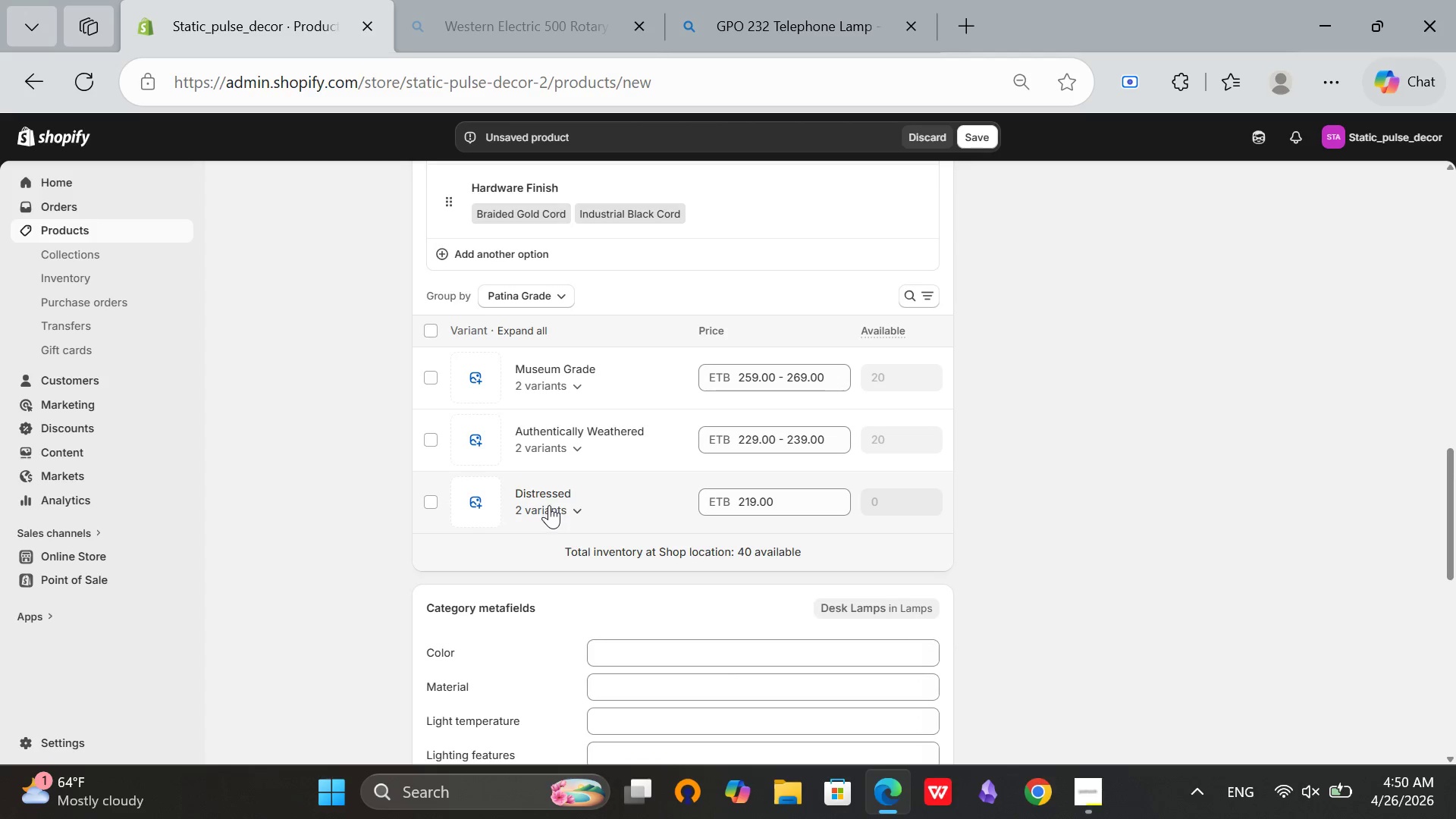 
left_click([549, 507])
 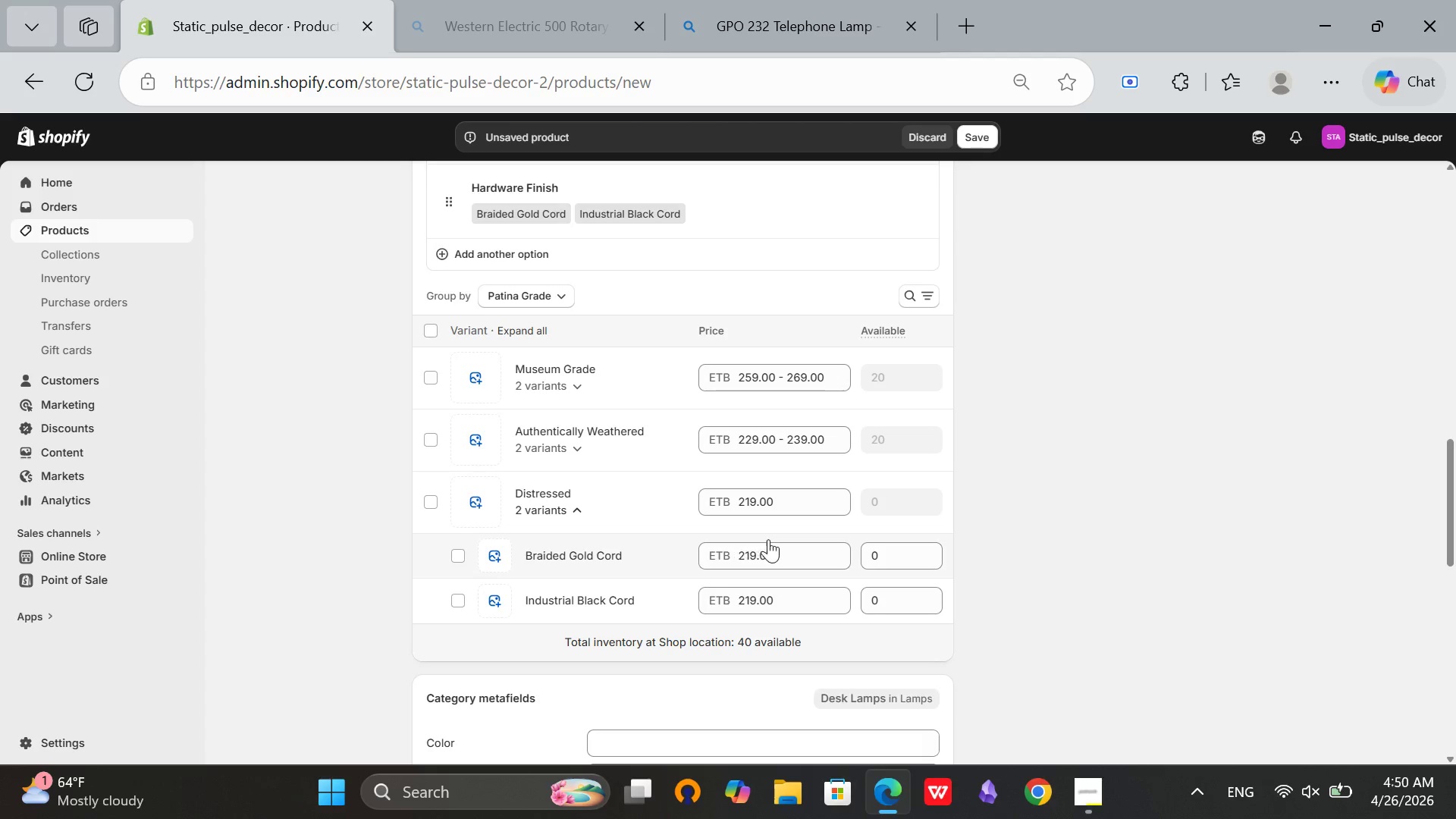 
left_click([749, 559])
 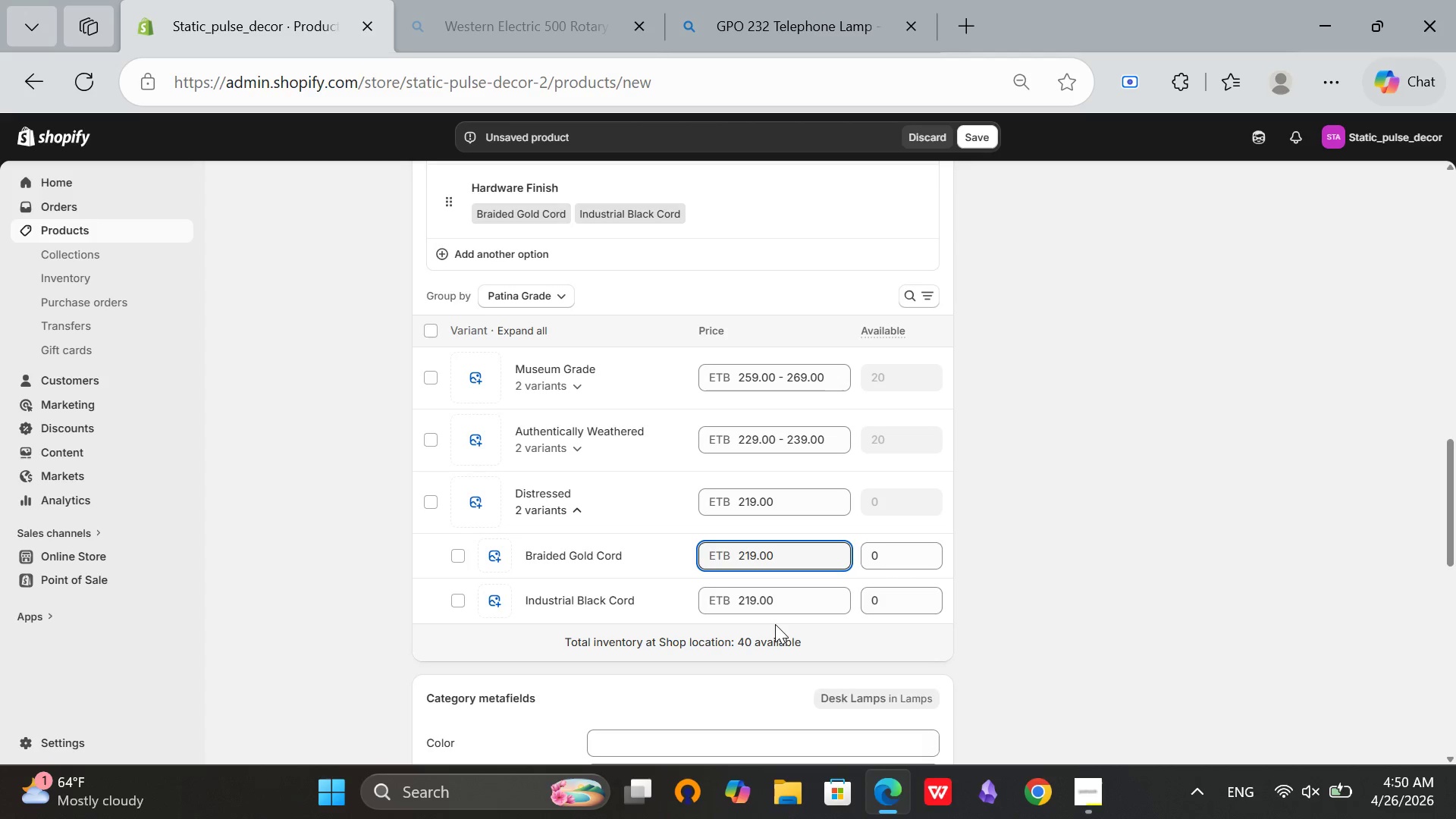 
key(Backspace)
key(Backspace)
type(19)
 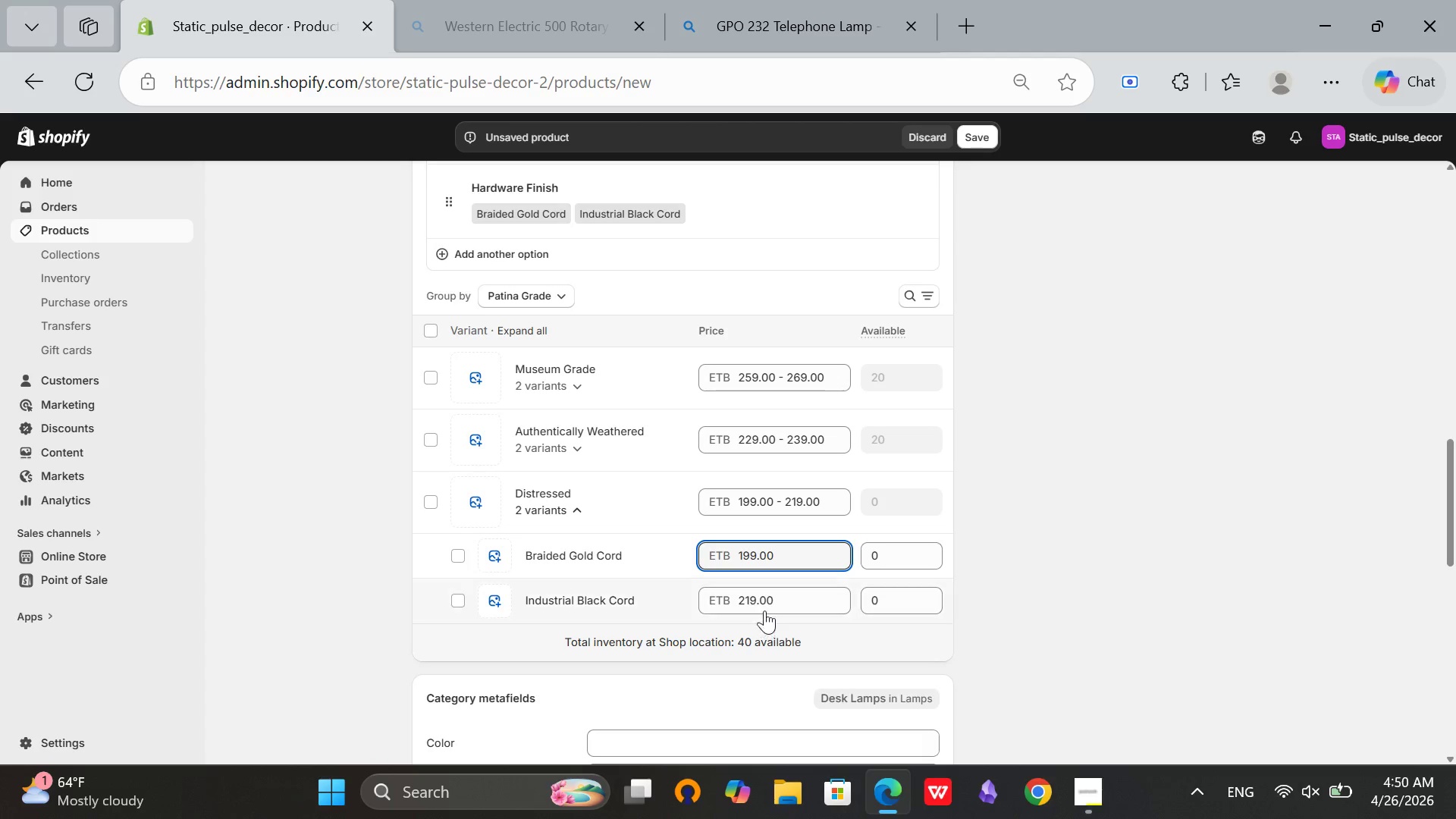 
left_click([749, 600])
 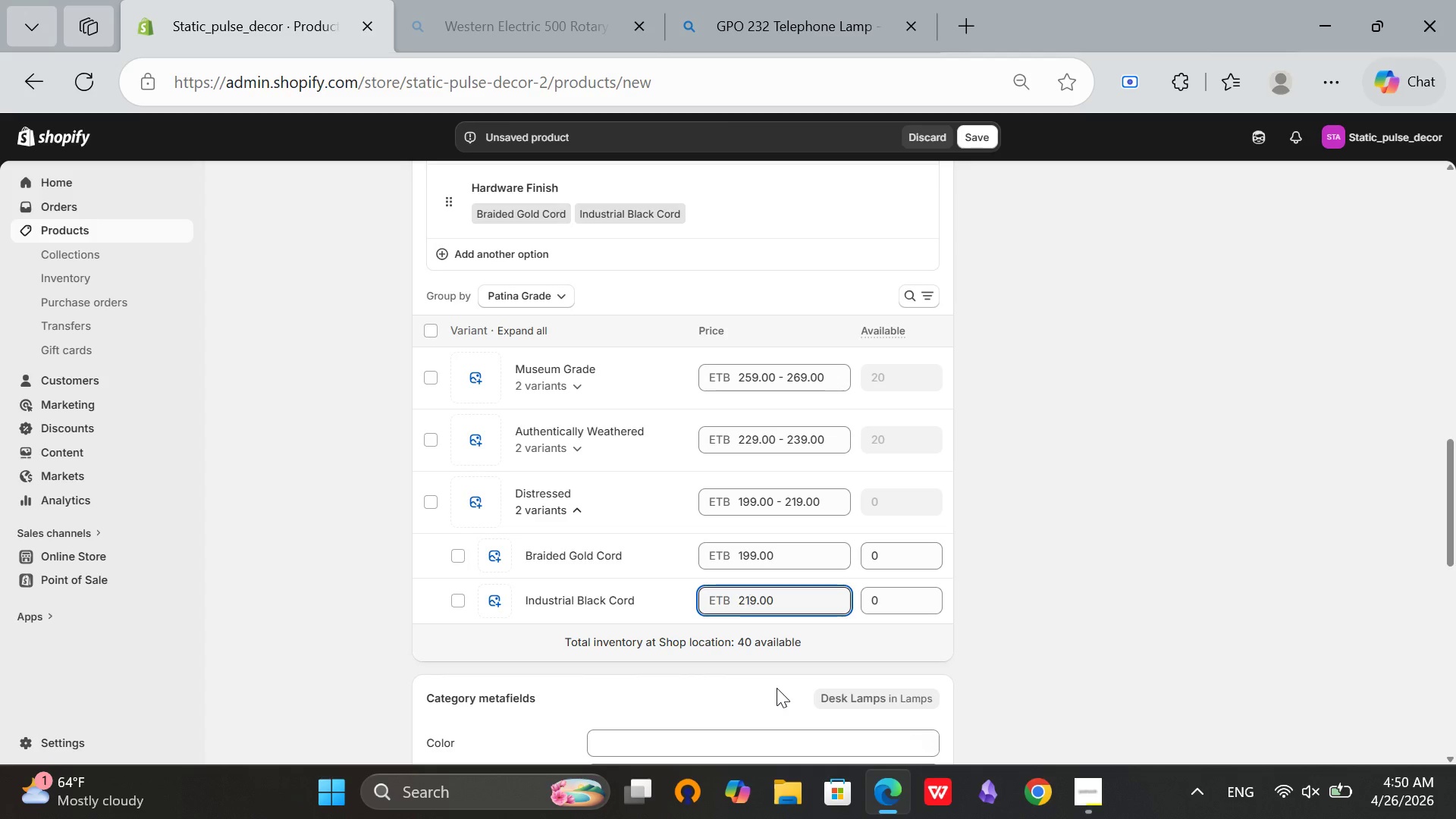 
key(Backspace)
key(Backspace)
type(18)
 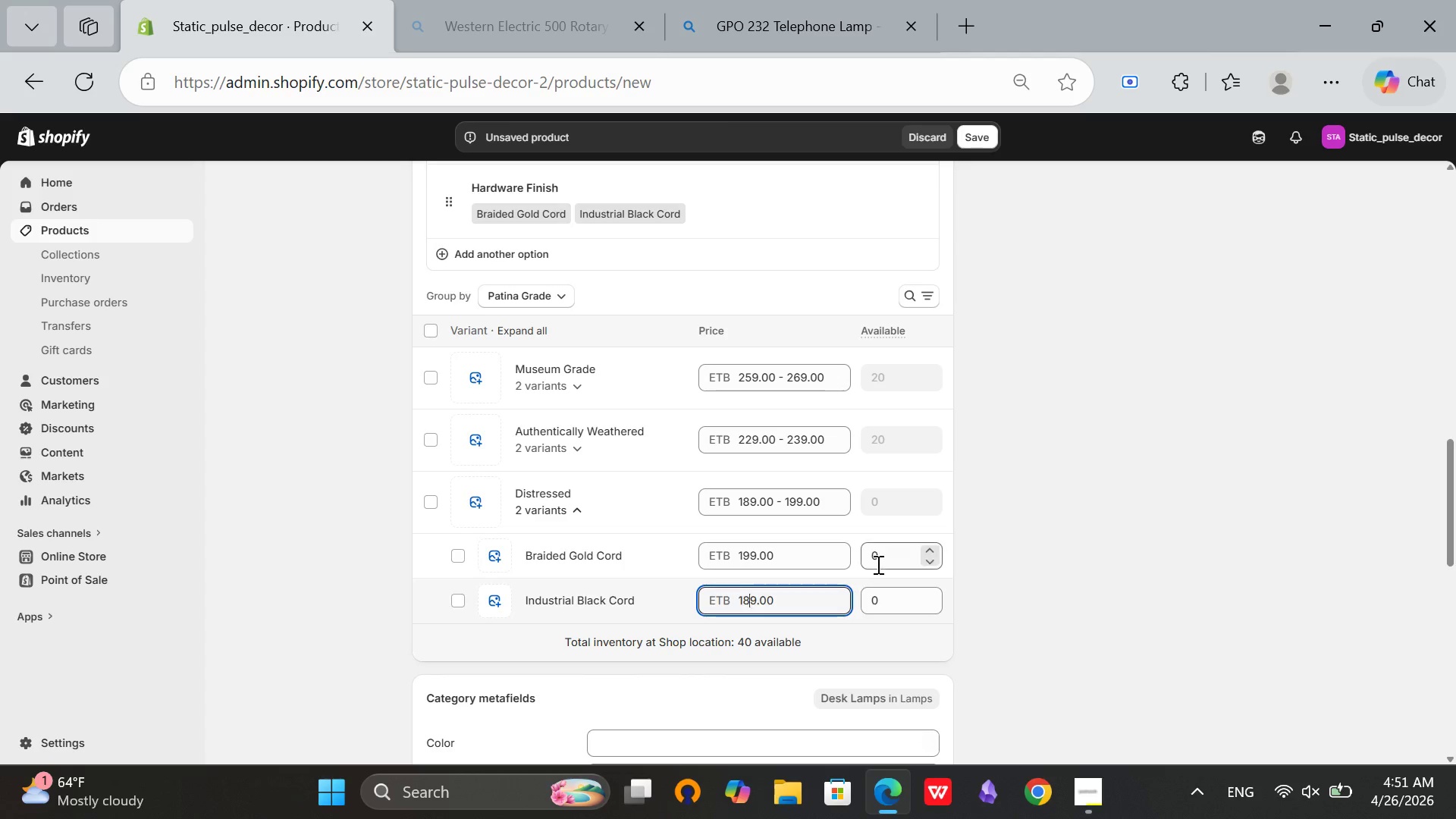 
left_click([882, 552])
 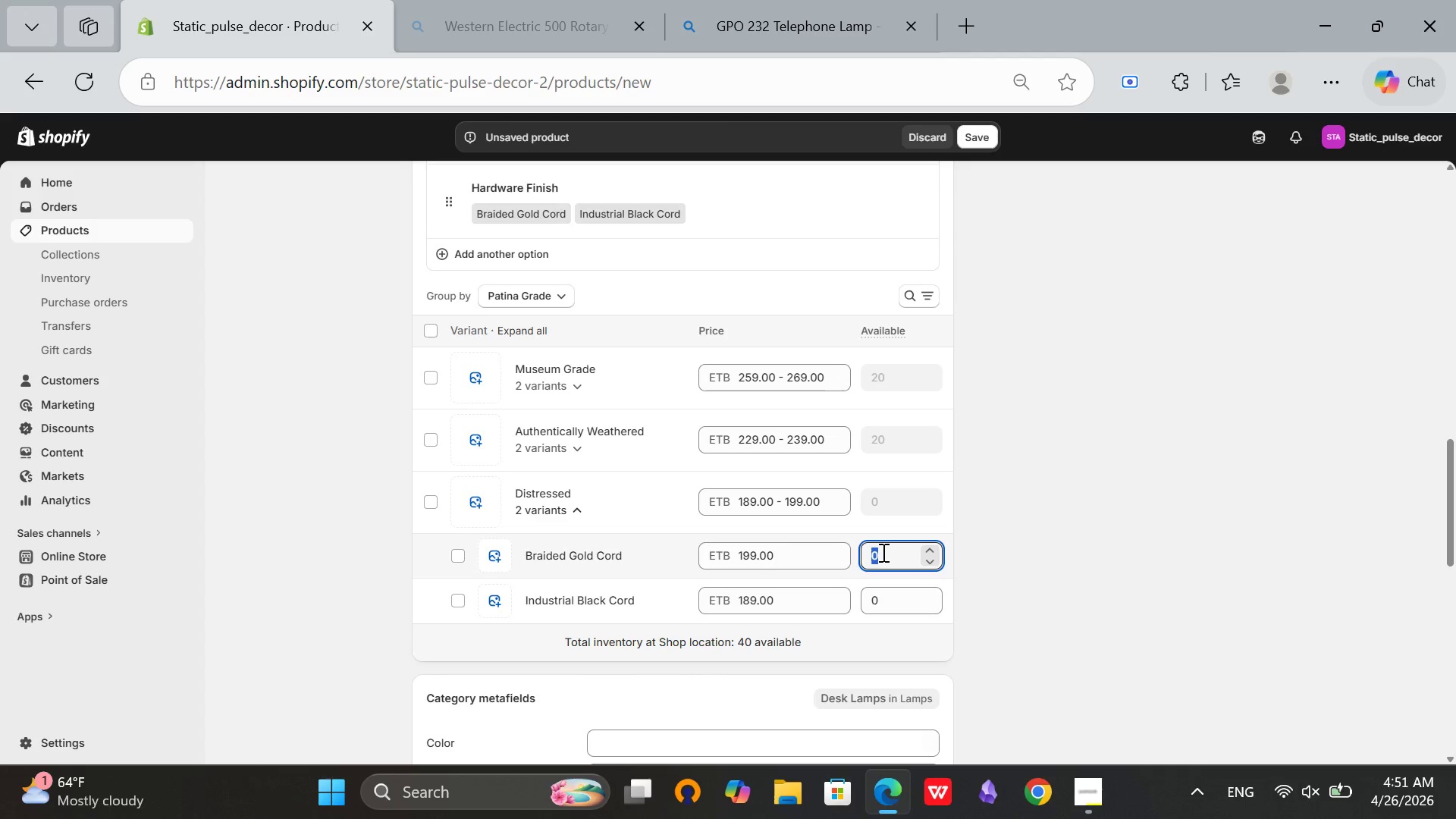 
type(10)
 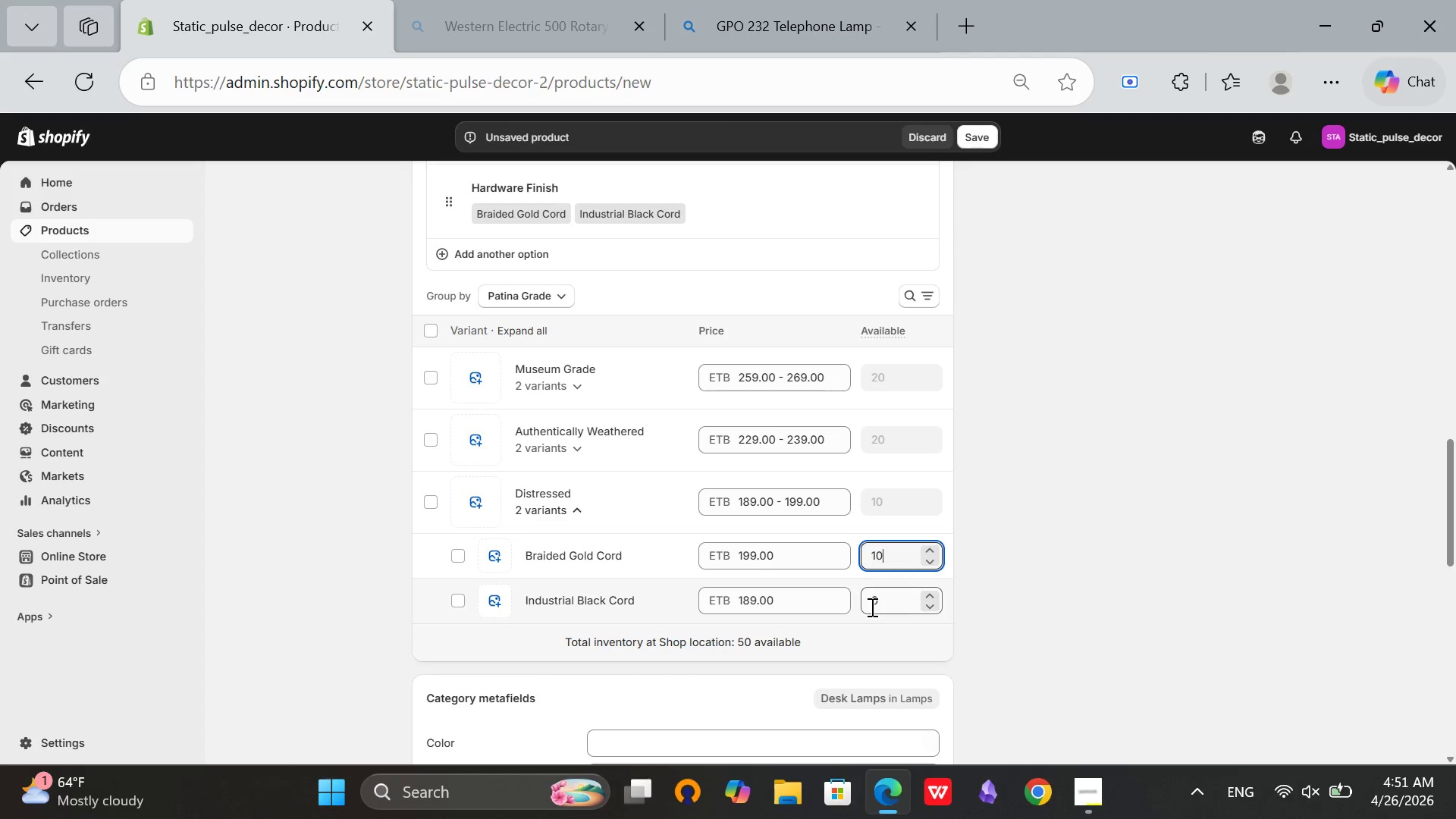 
left_click([871, 607])
 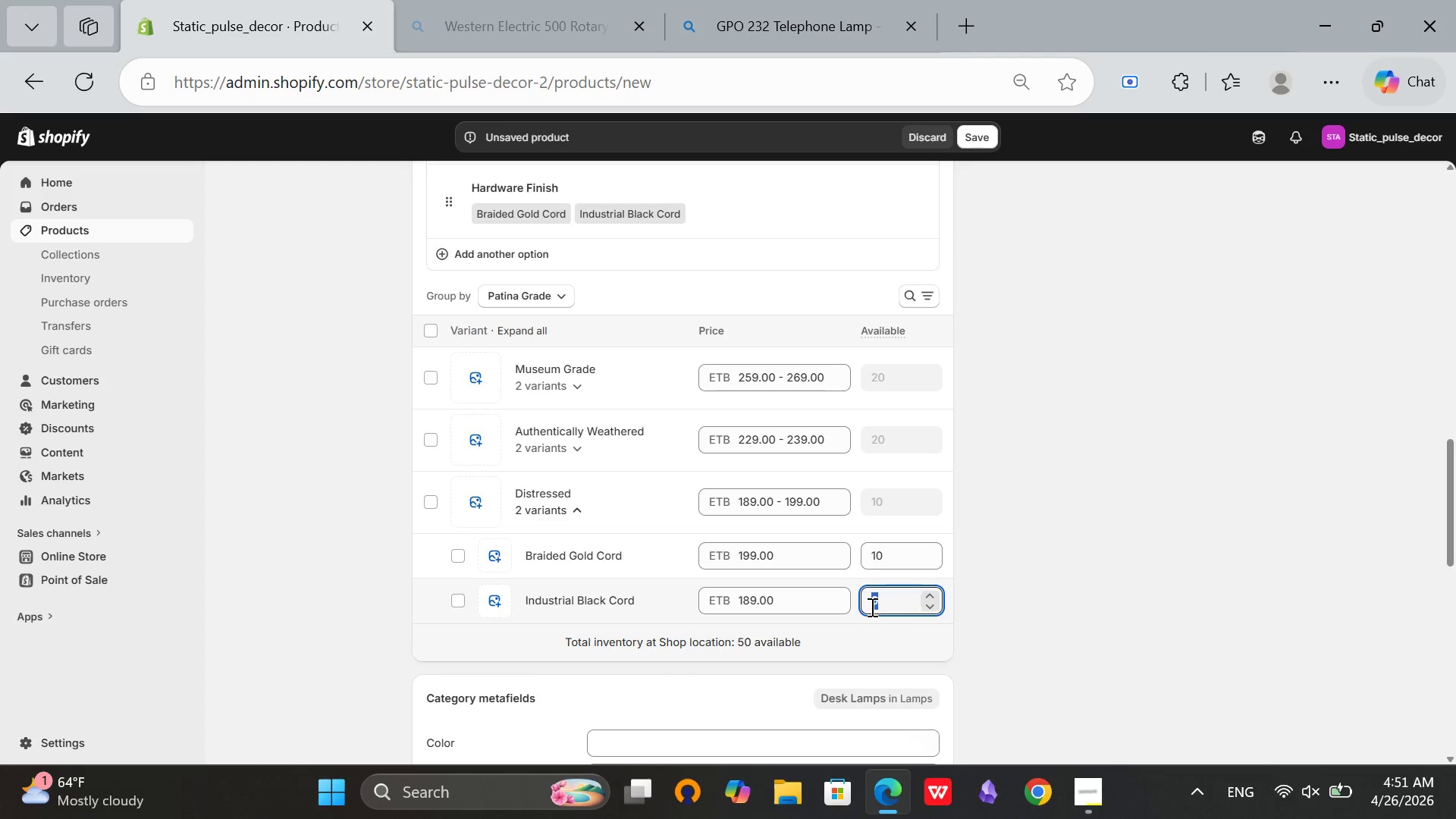 
type(10)
 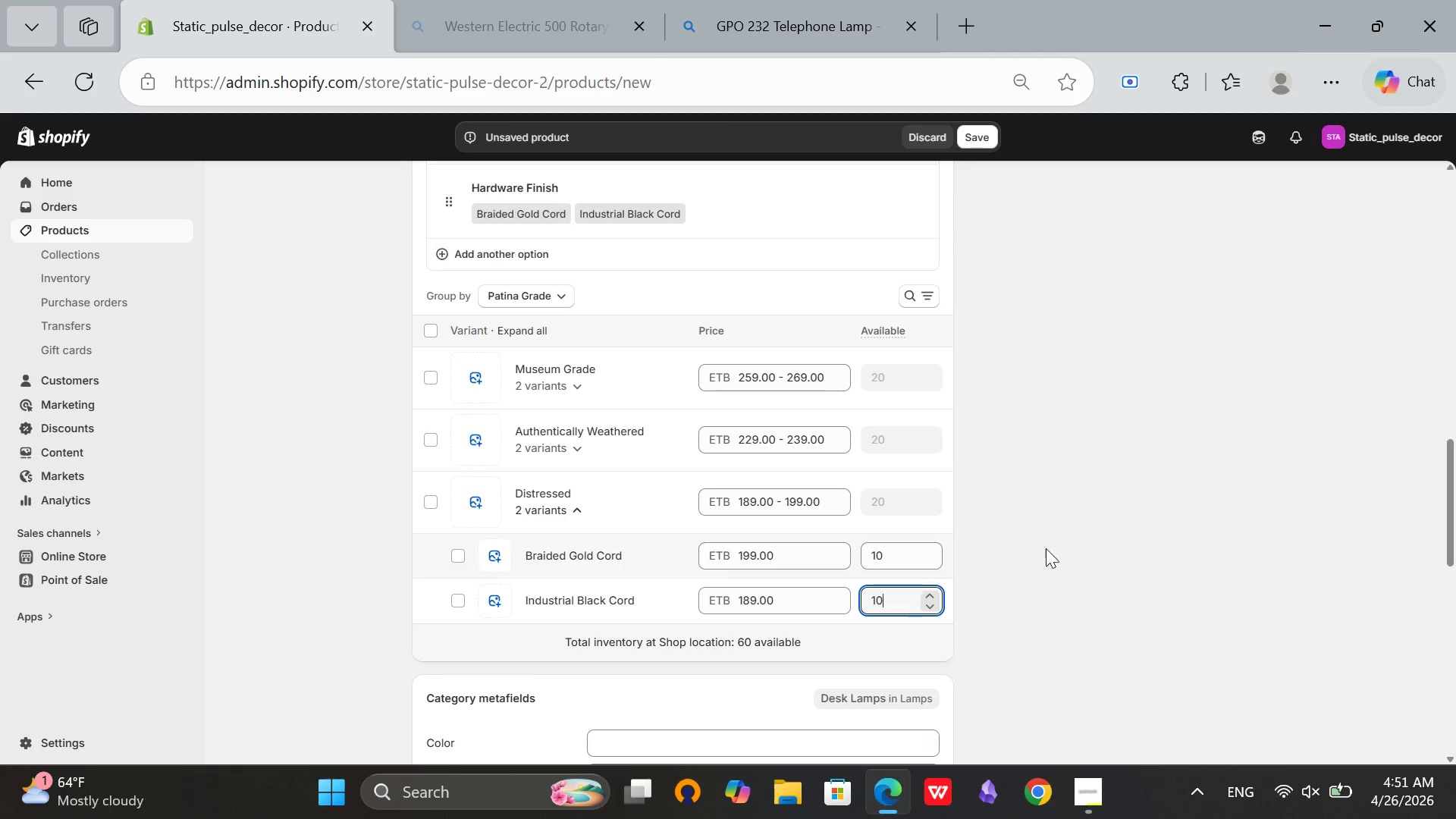 
left_click([1104, 539])
 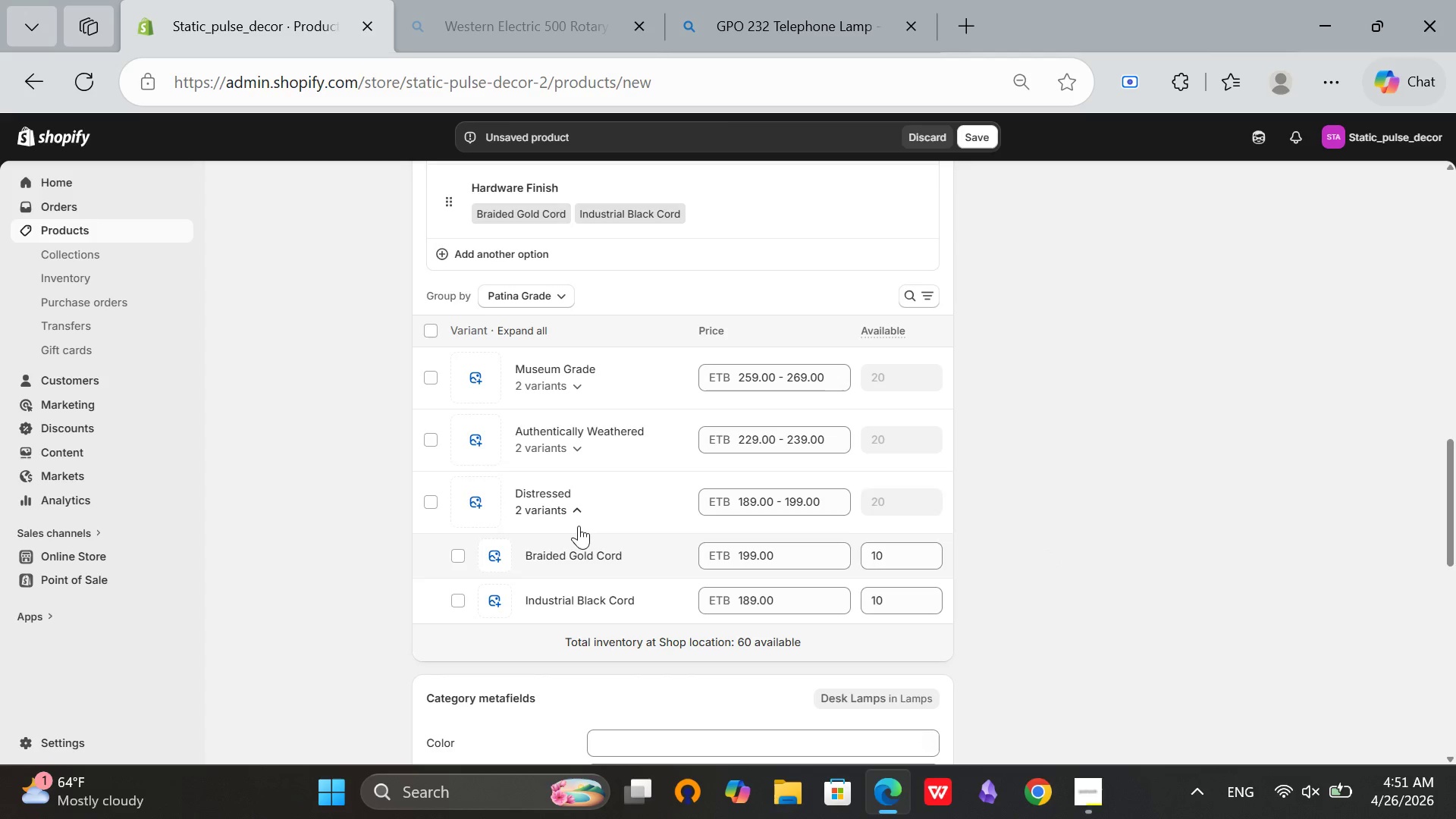 
left_click([557, 510])
 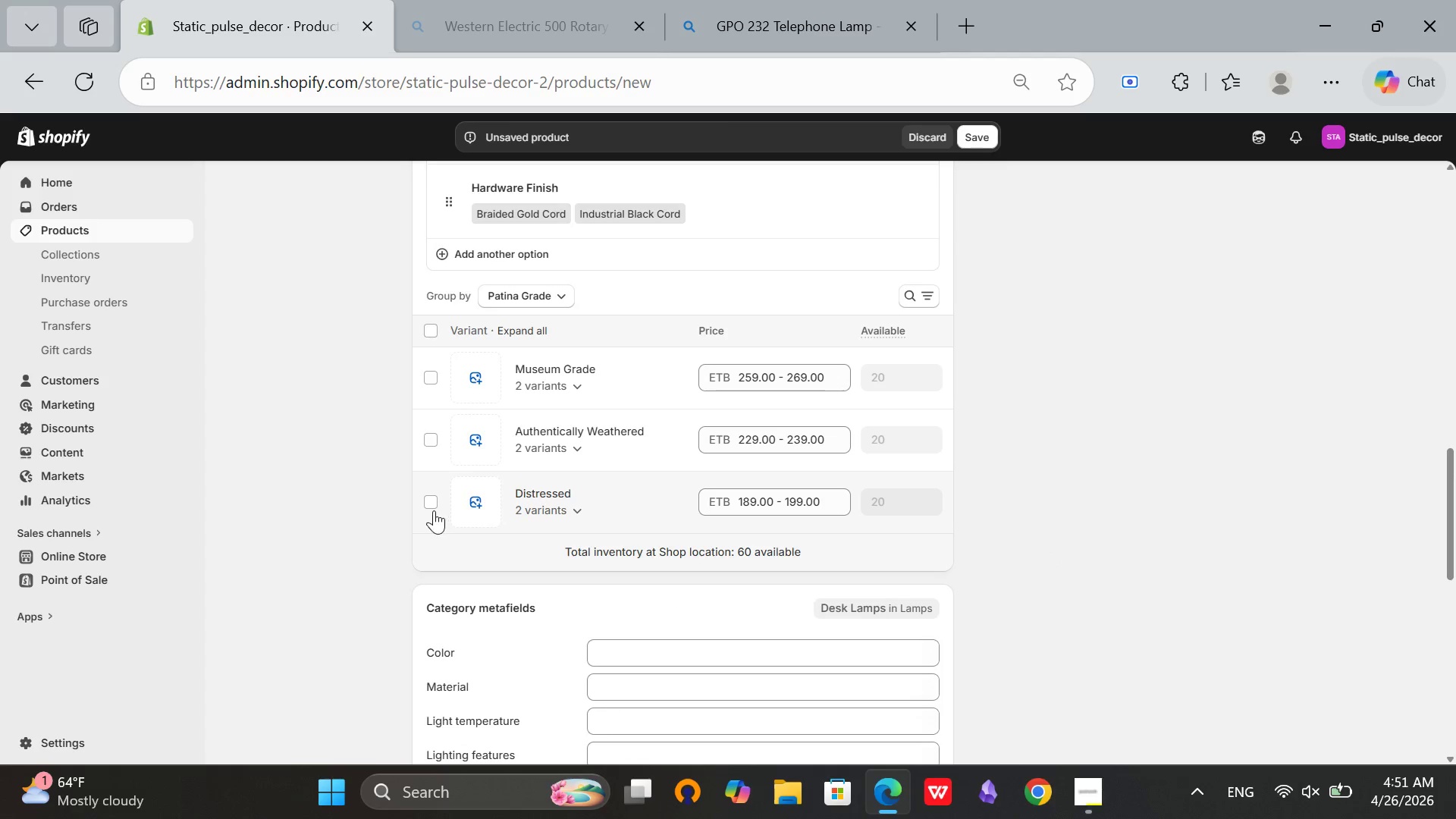 
left_click([428, 509])
 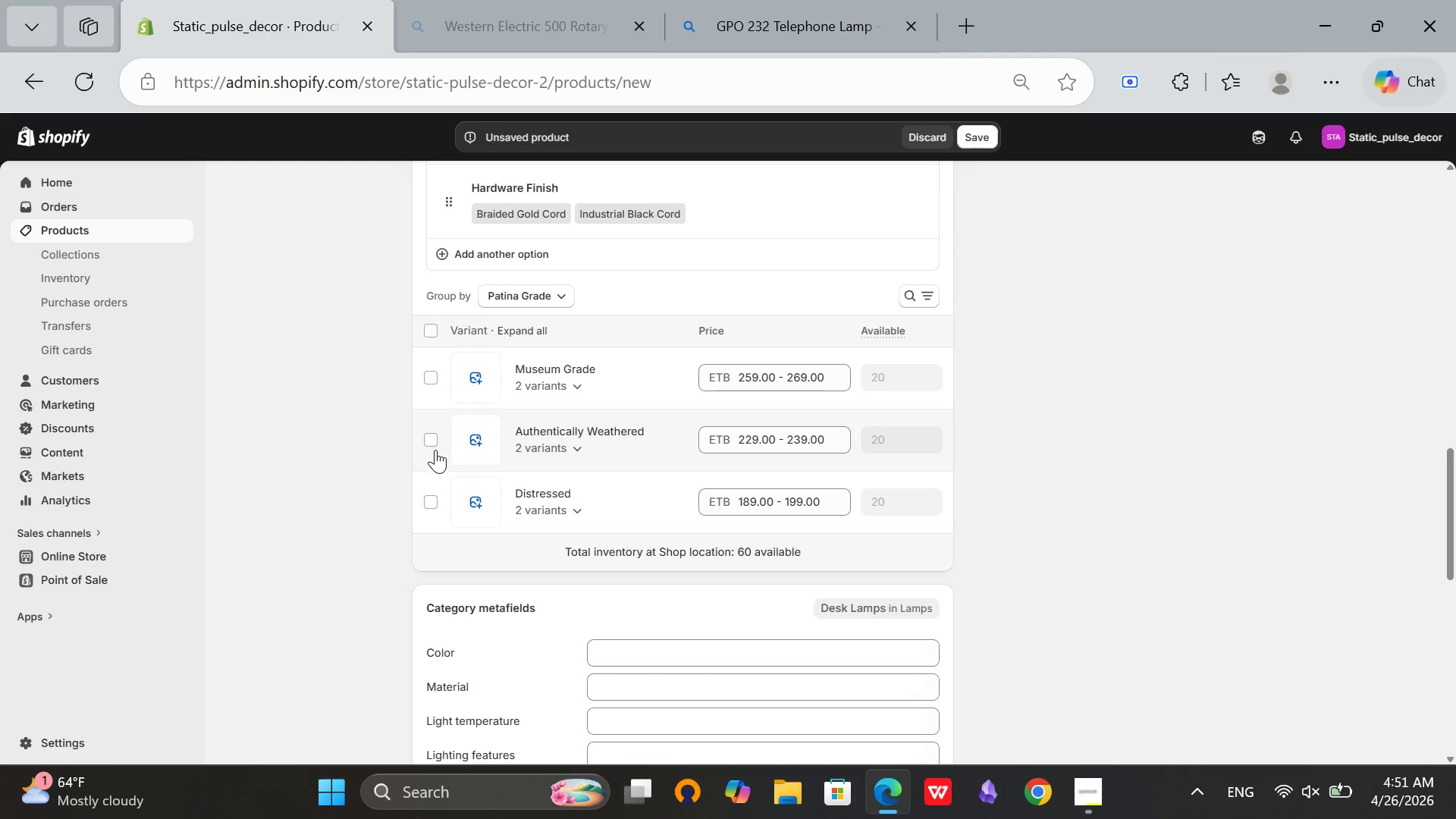 
left_click([433, 438])
 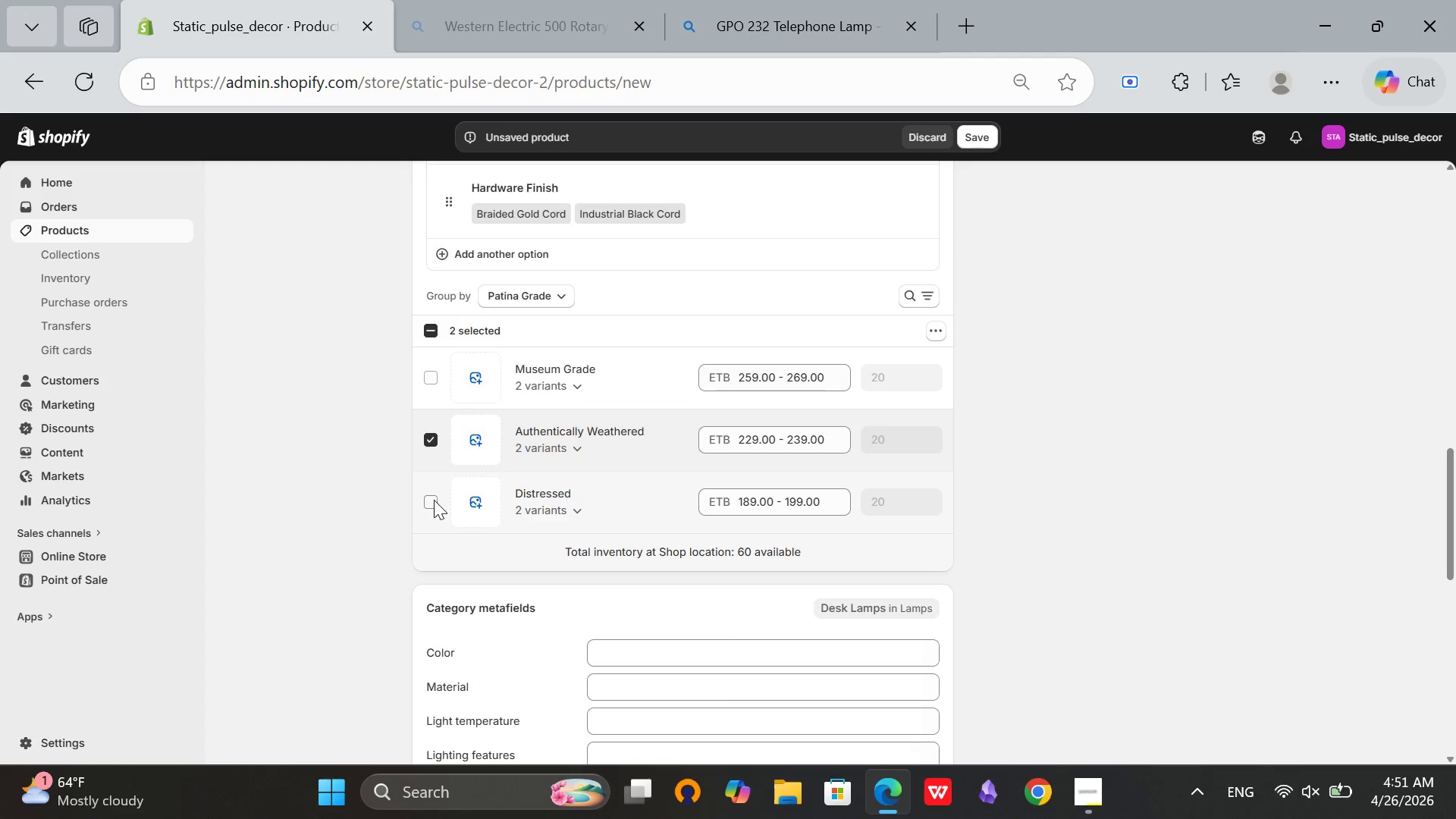 
left_click([433, 501])
 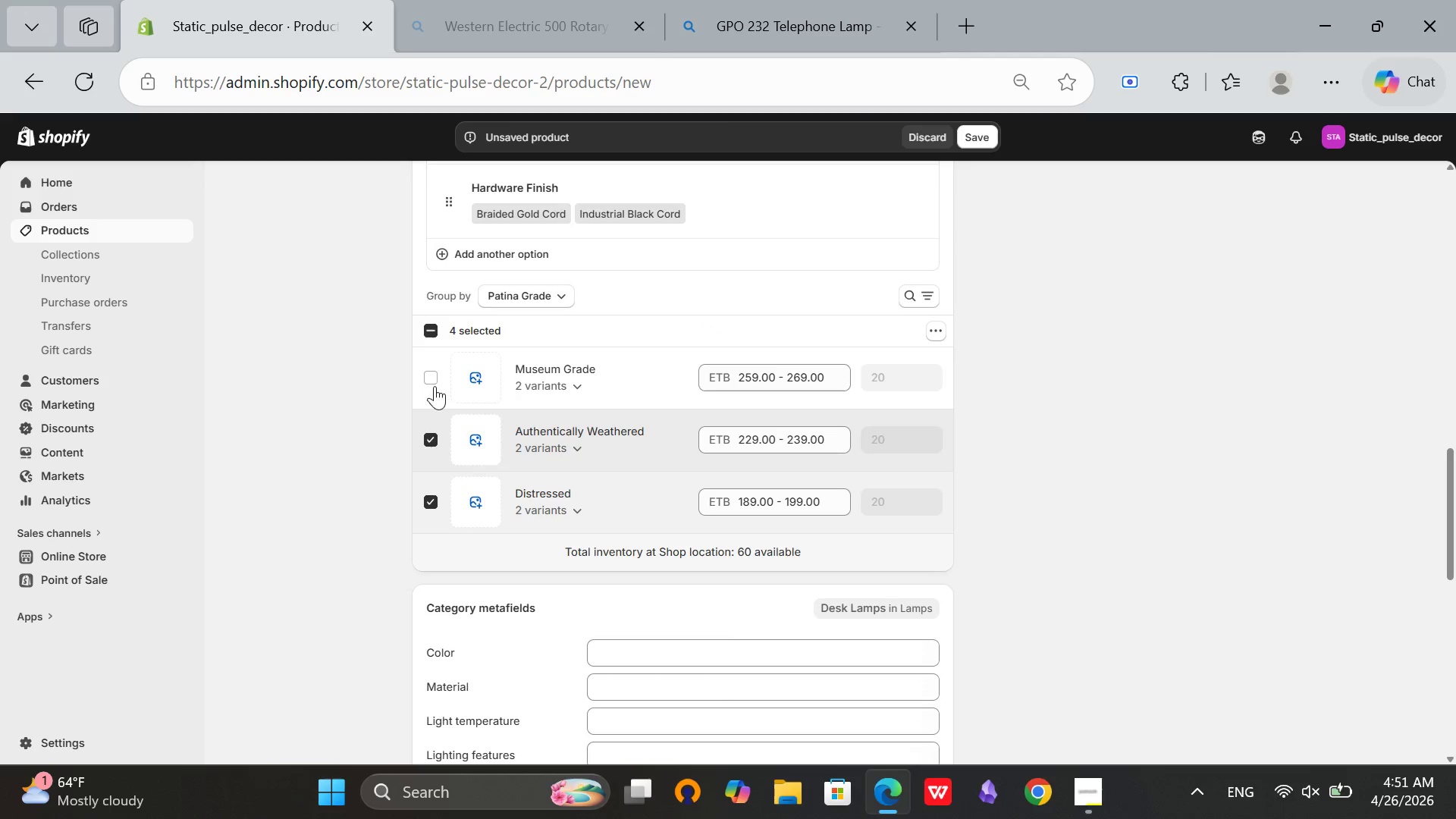 
left_click([435, 378])
 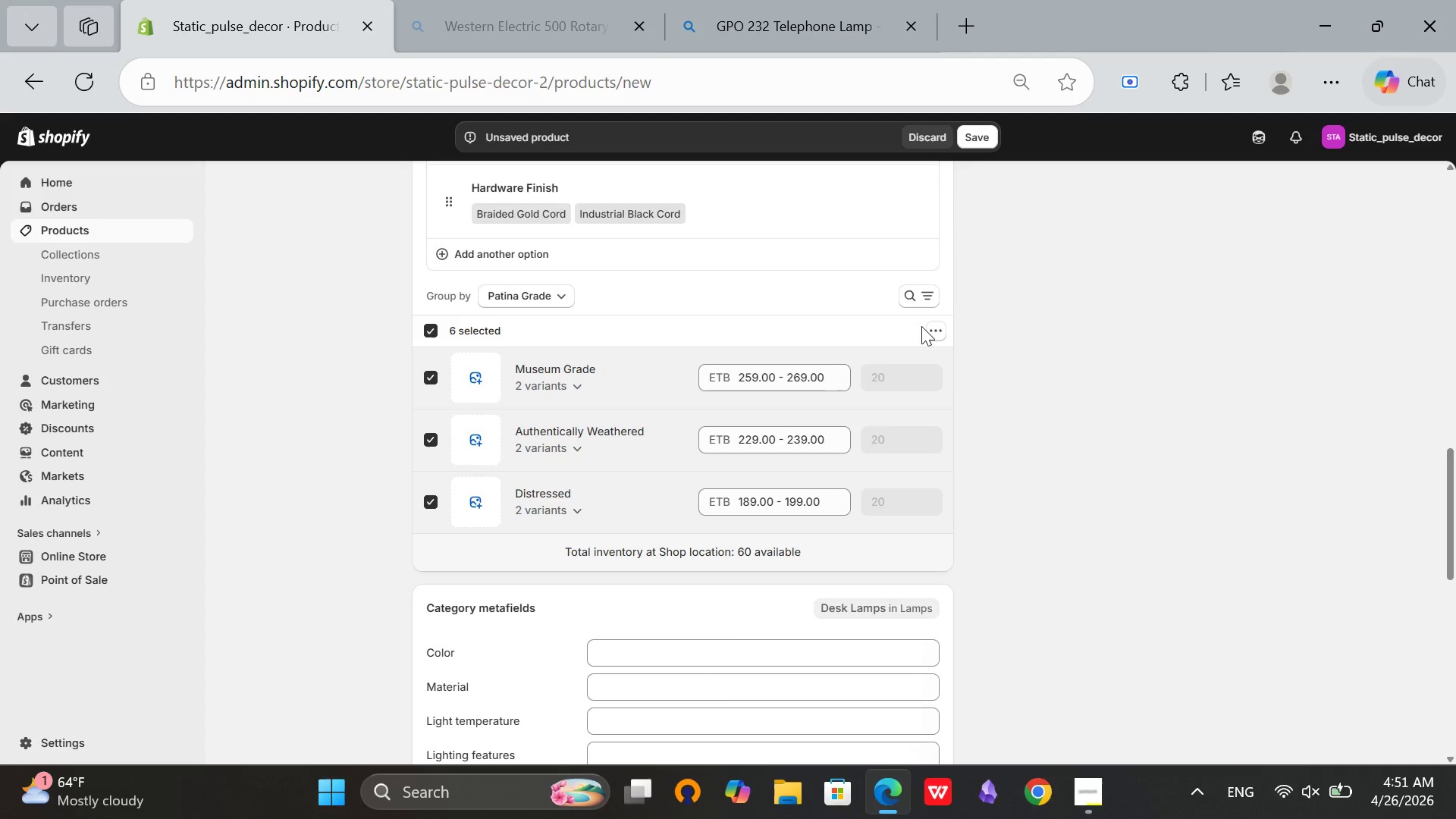 
left_click([932, 326])
 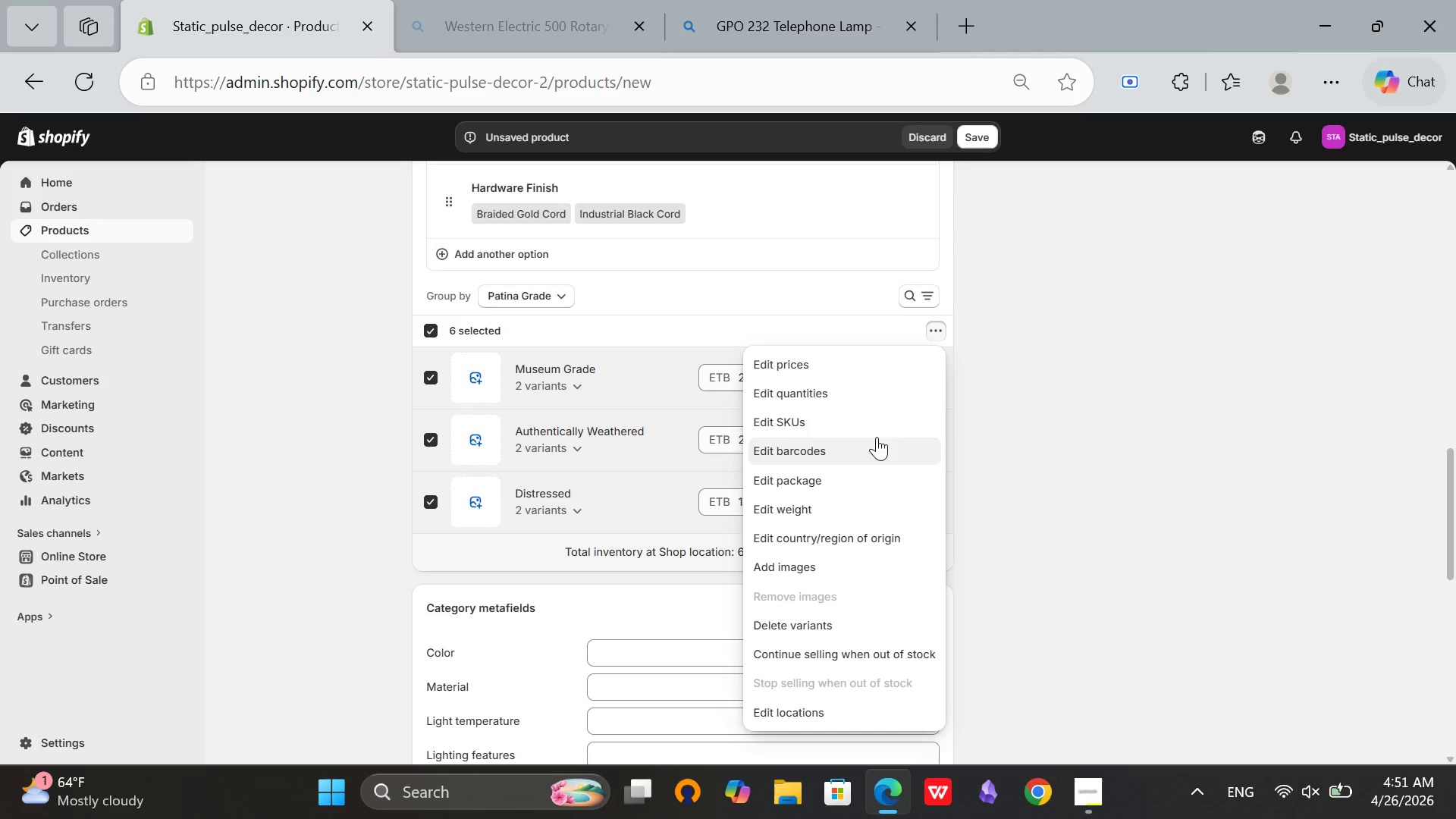 
left_click([875, 423])
 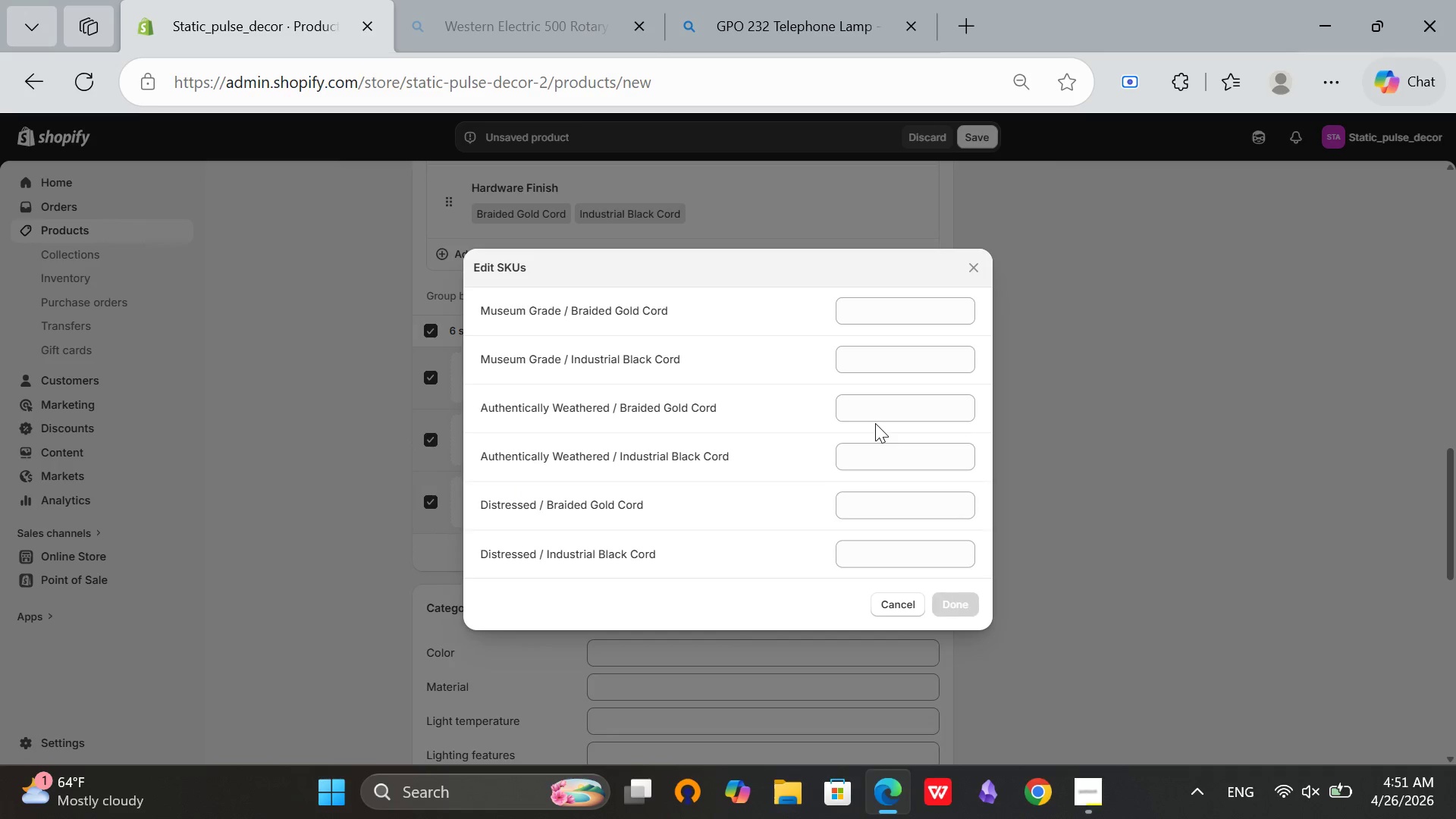 
left_click([915, 301])
 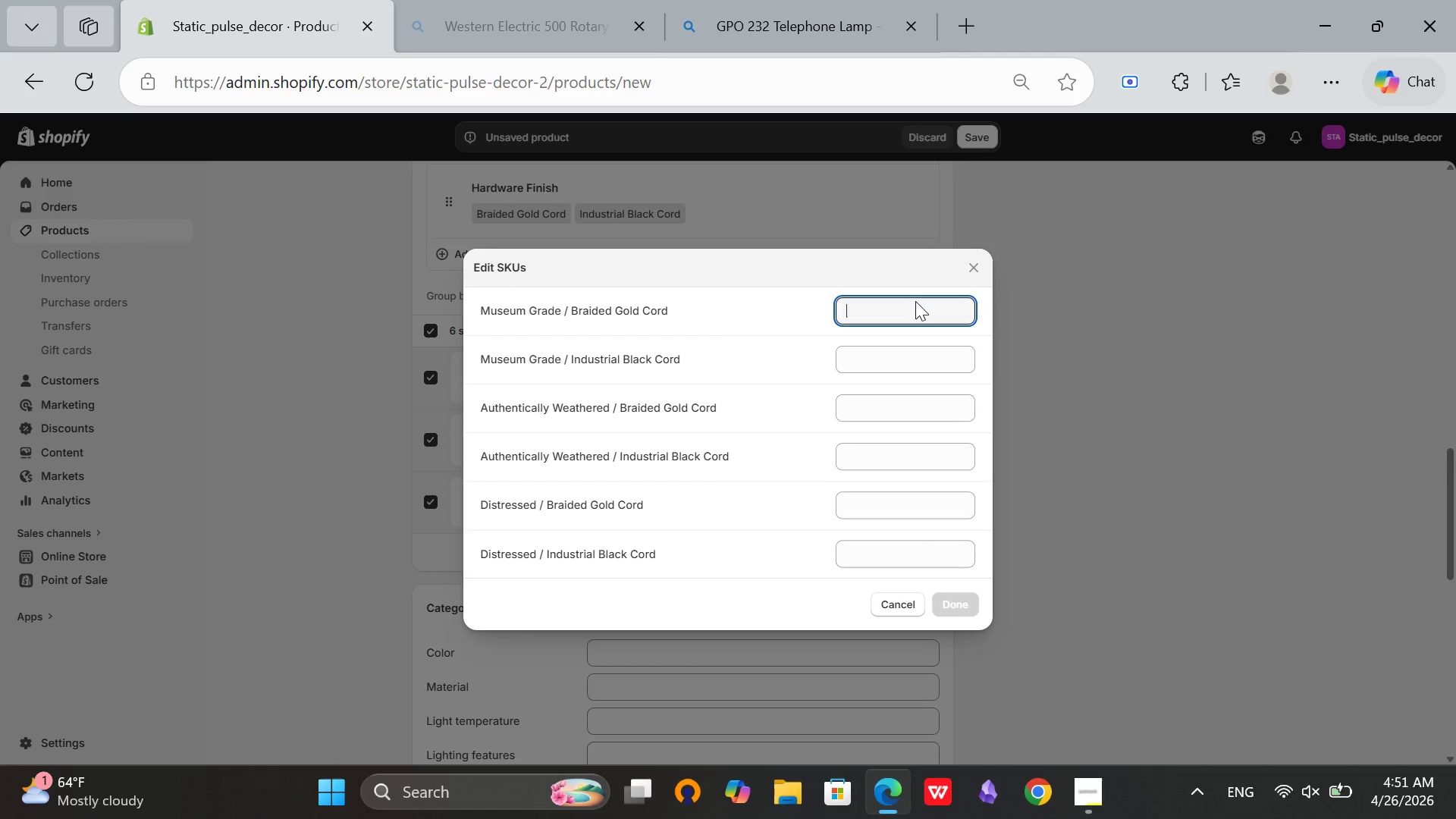 
type(SPD-)
 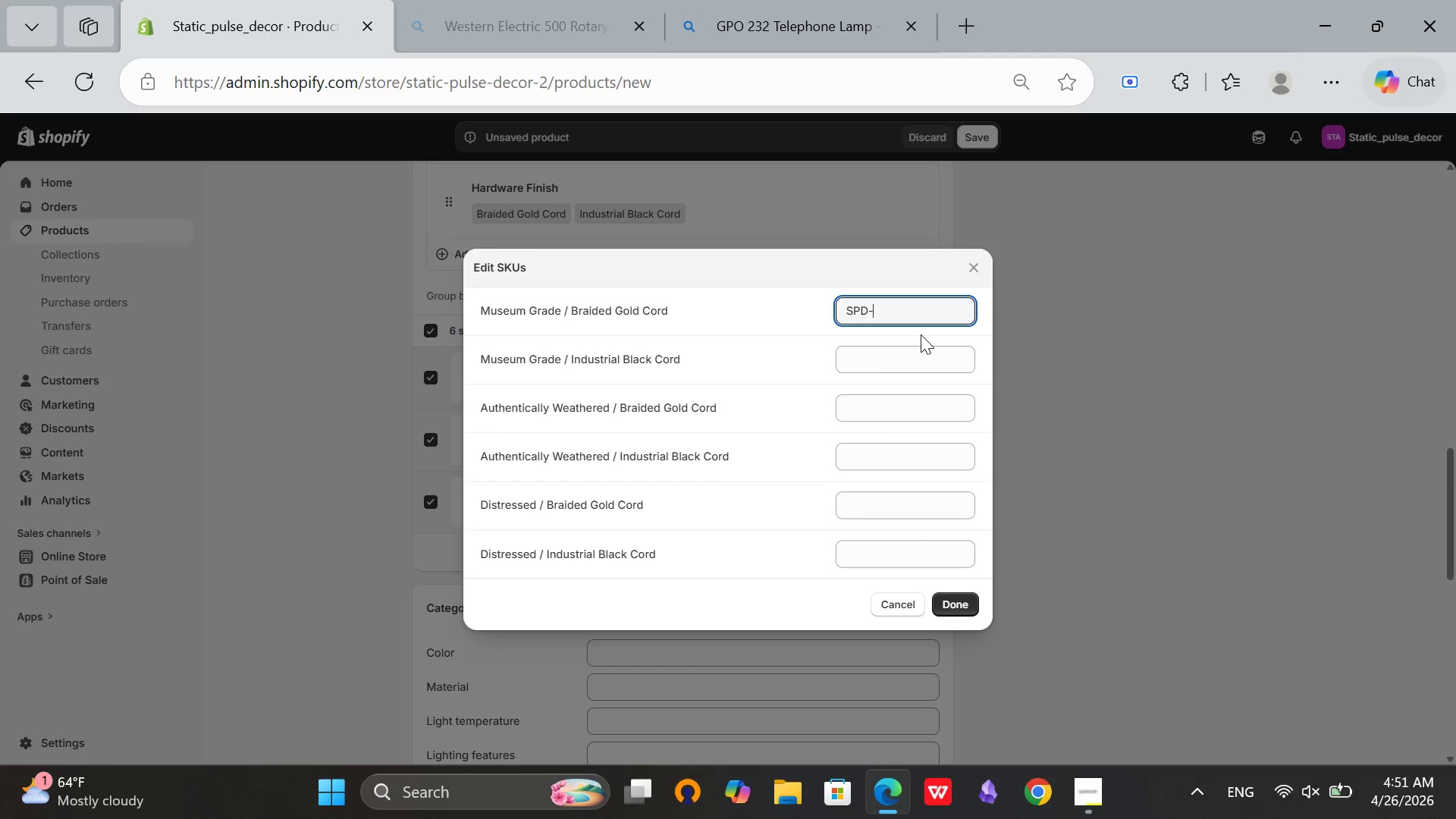 
type(GPO-MG-GC)
 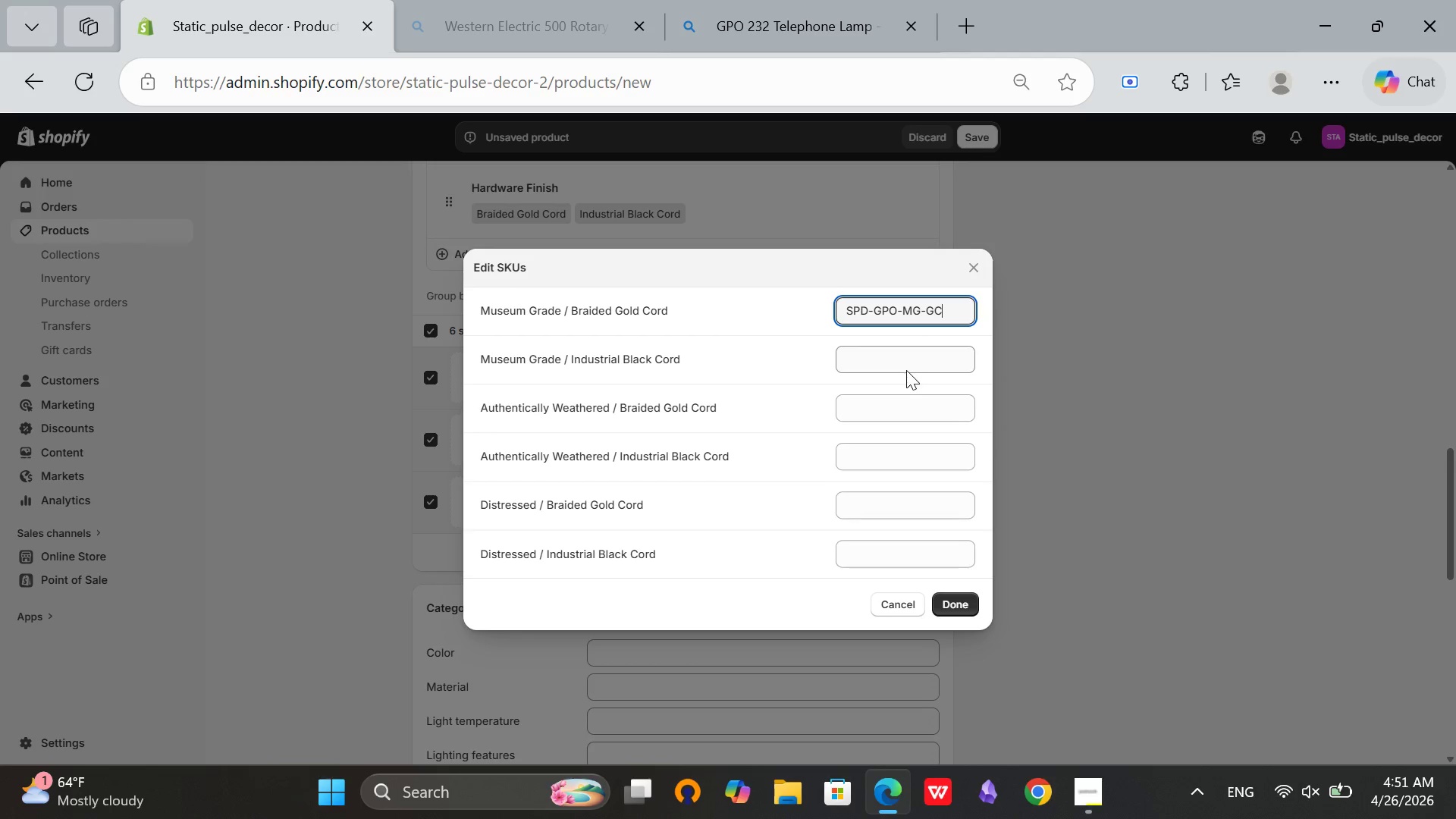 
left_click([906, 370])
 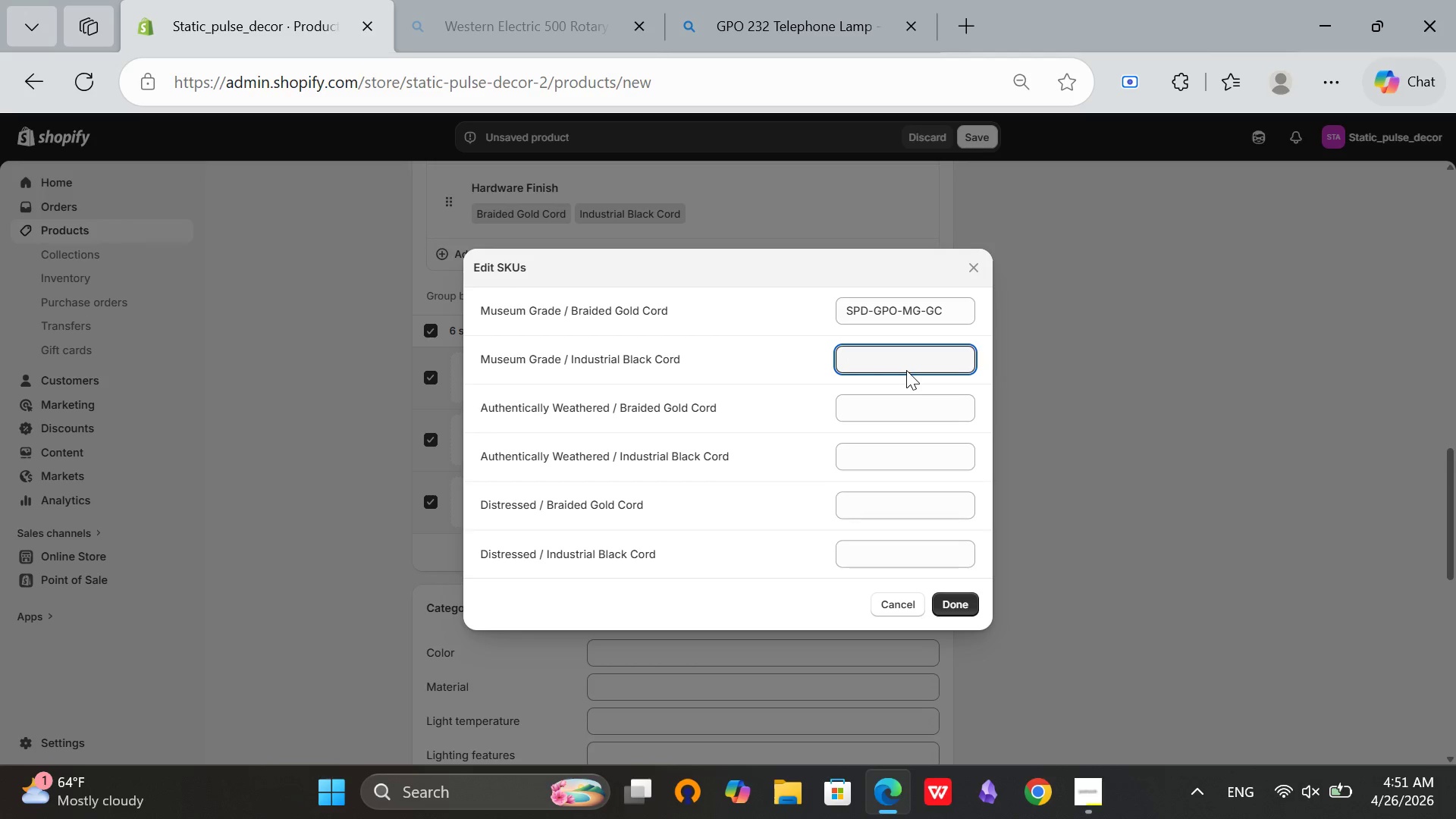 
type(SPD-GPO-MG-GC)
 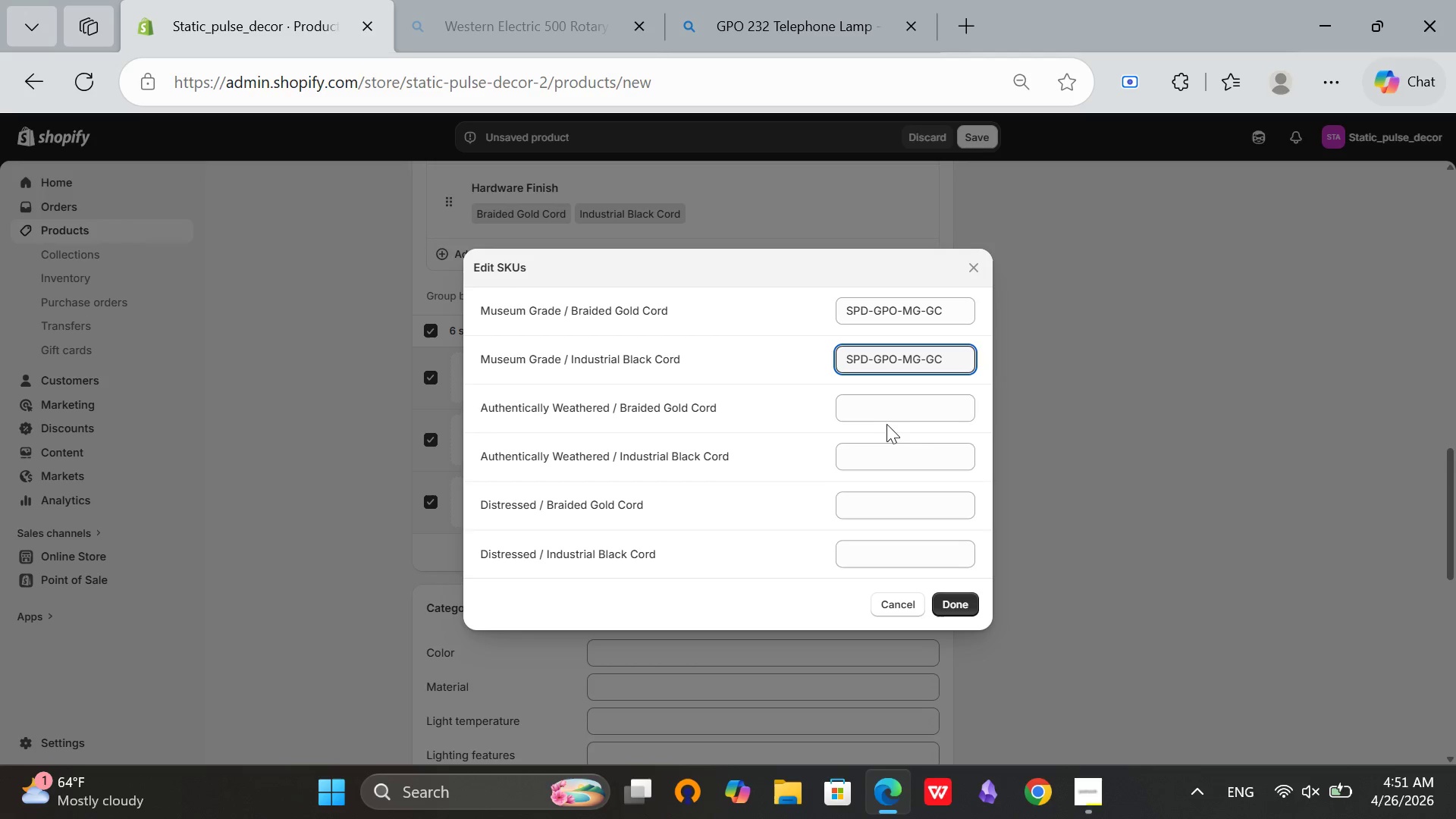 
left_click([892, 410])
 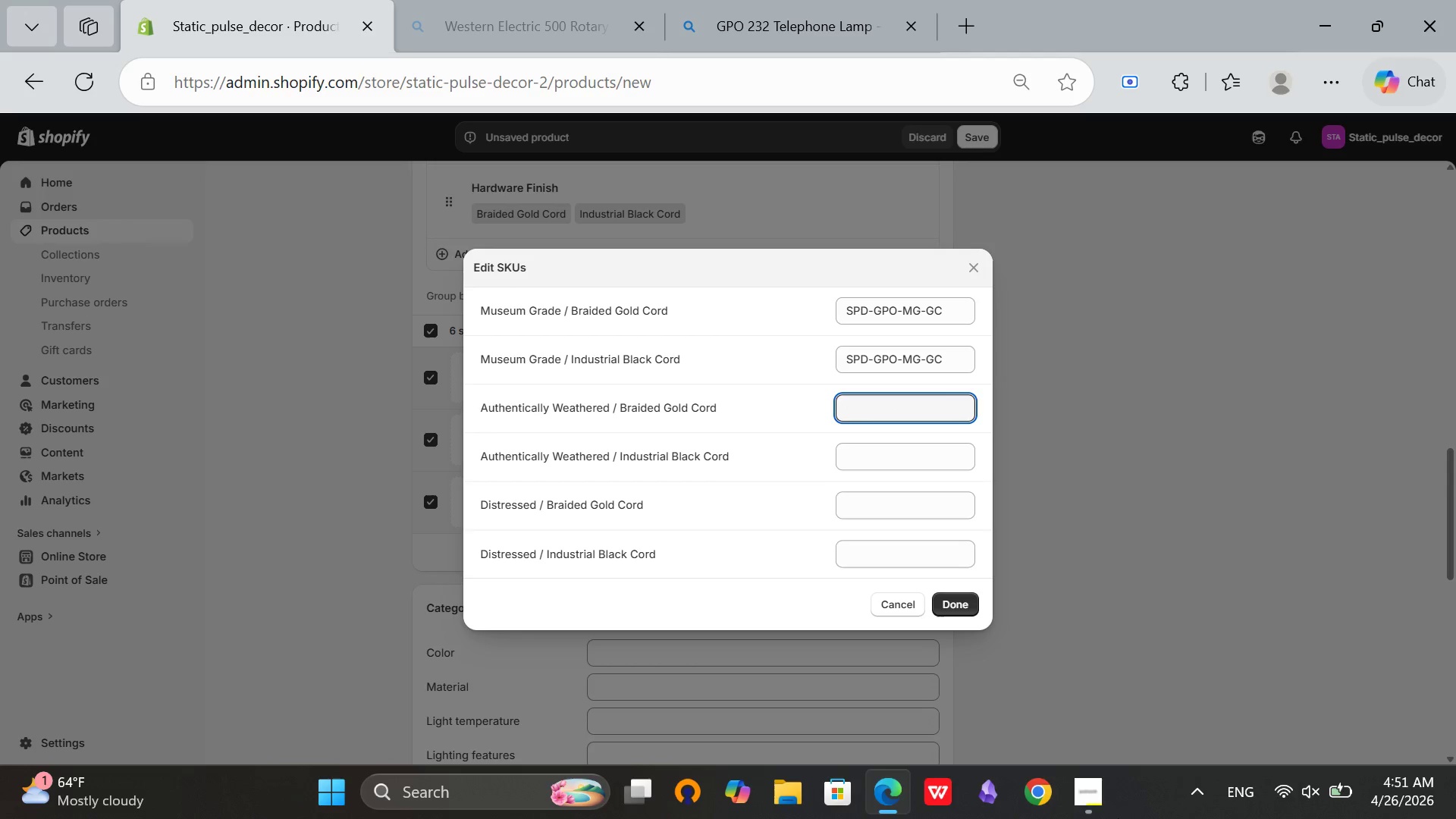 
left_click([1106, 791])